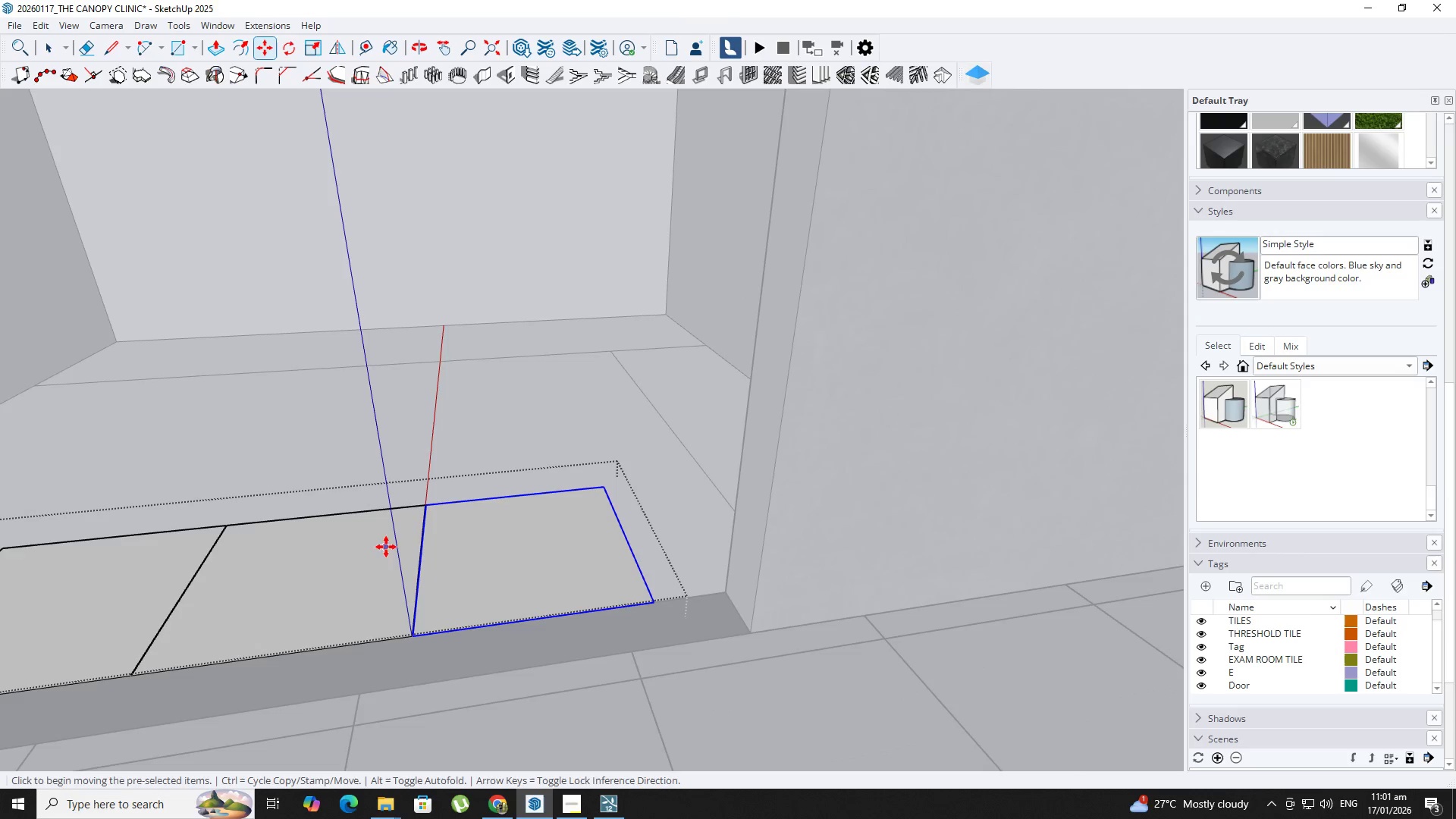 
key(NumpadMultiply)
 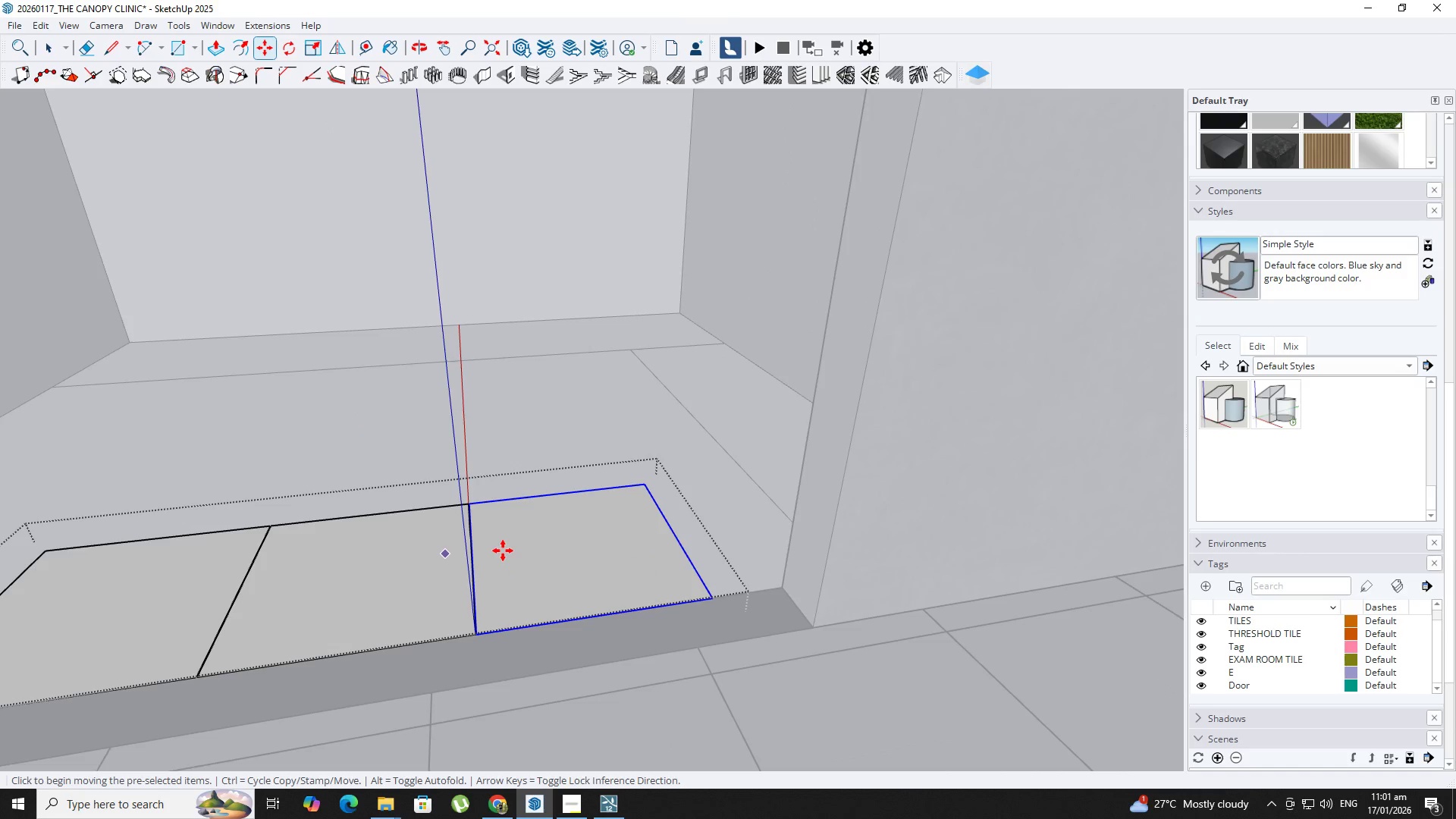 
key(Numpad2)
 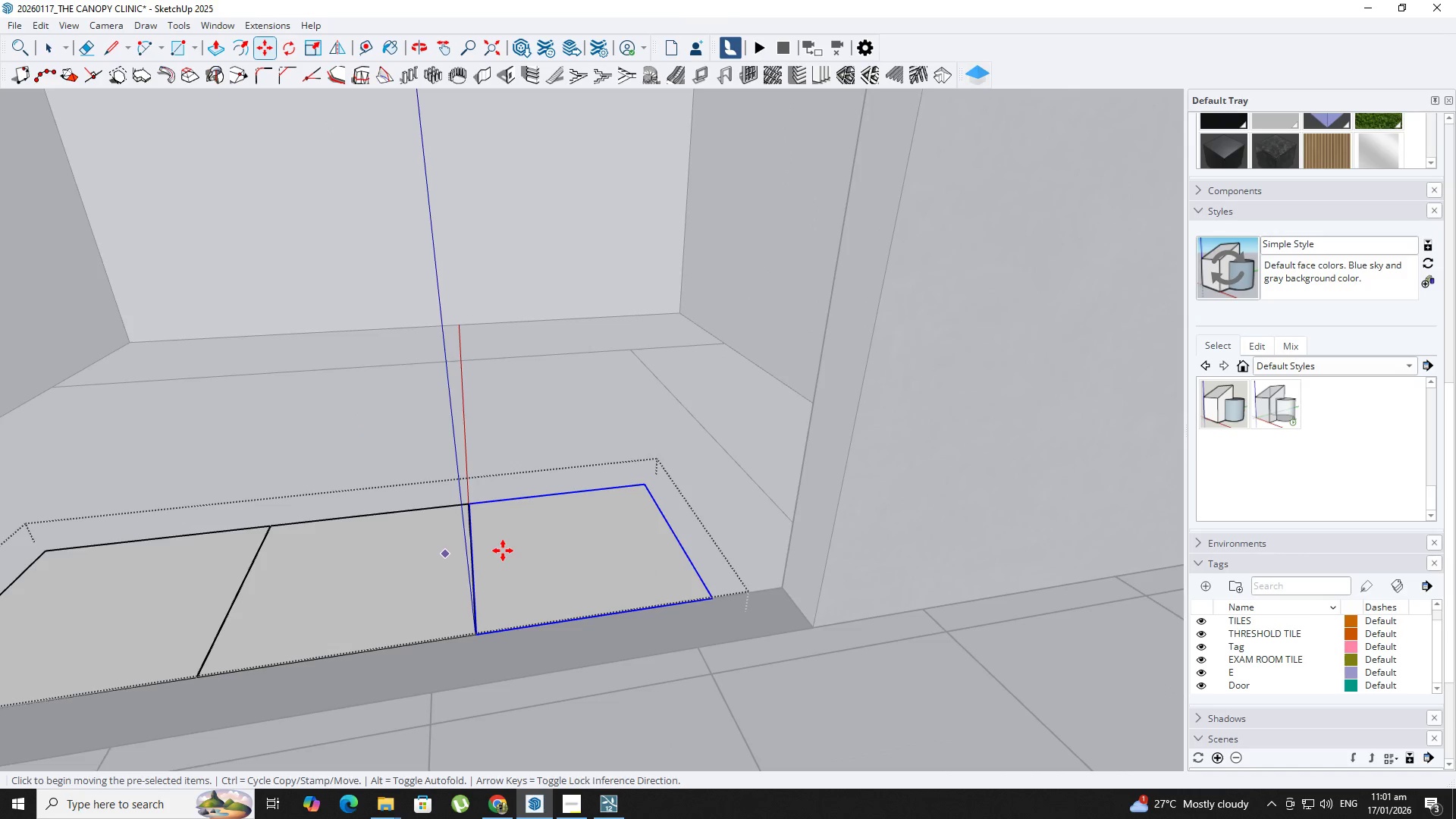 
key(NumpadEnter)
 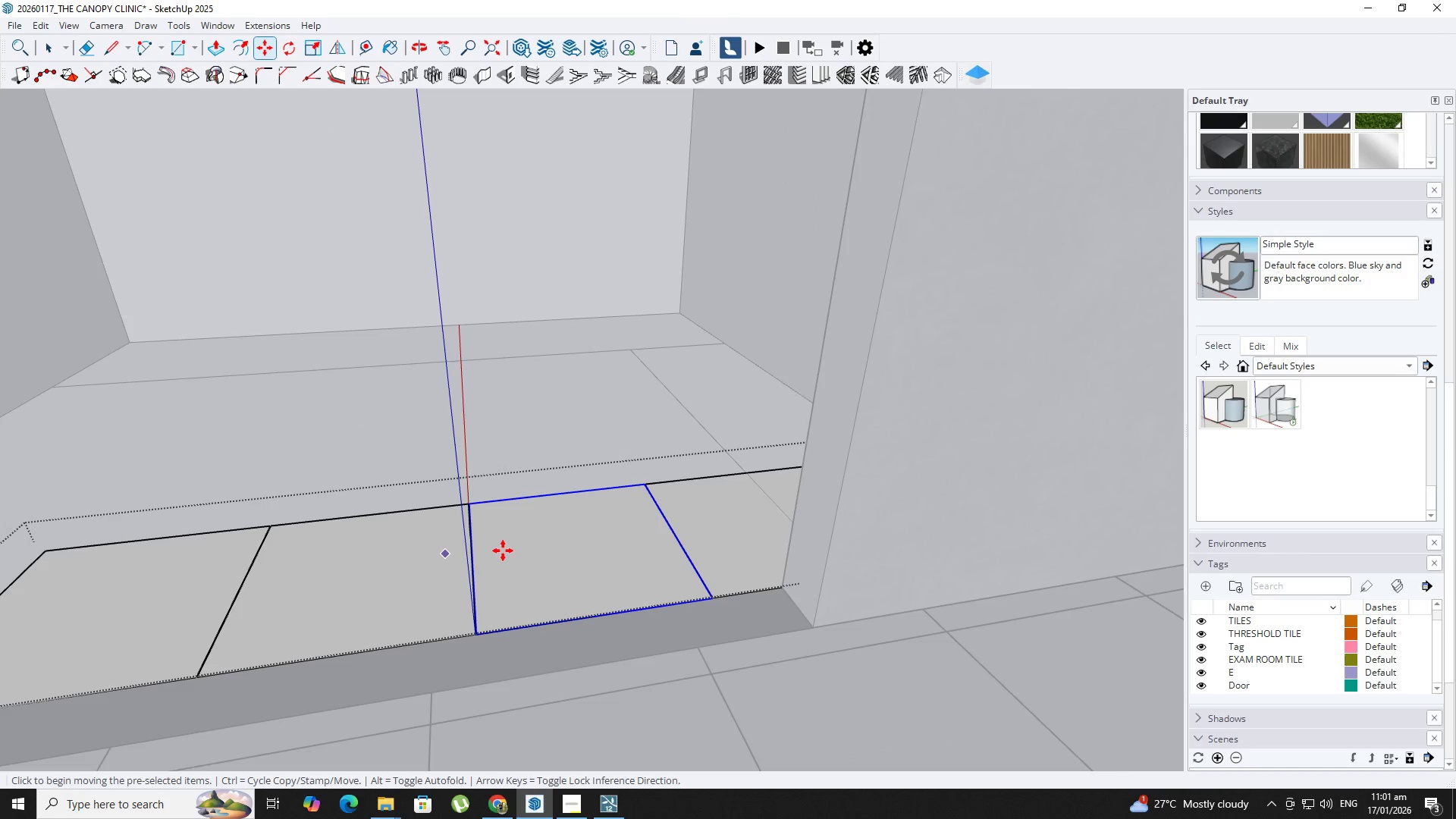 
key(Backquote)
 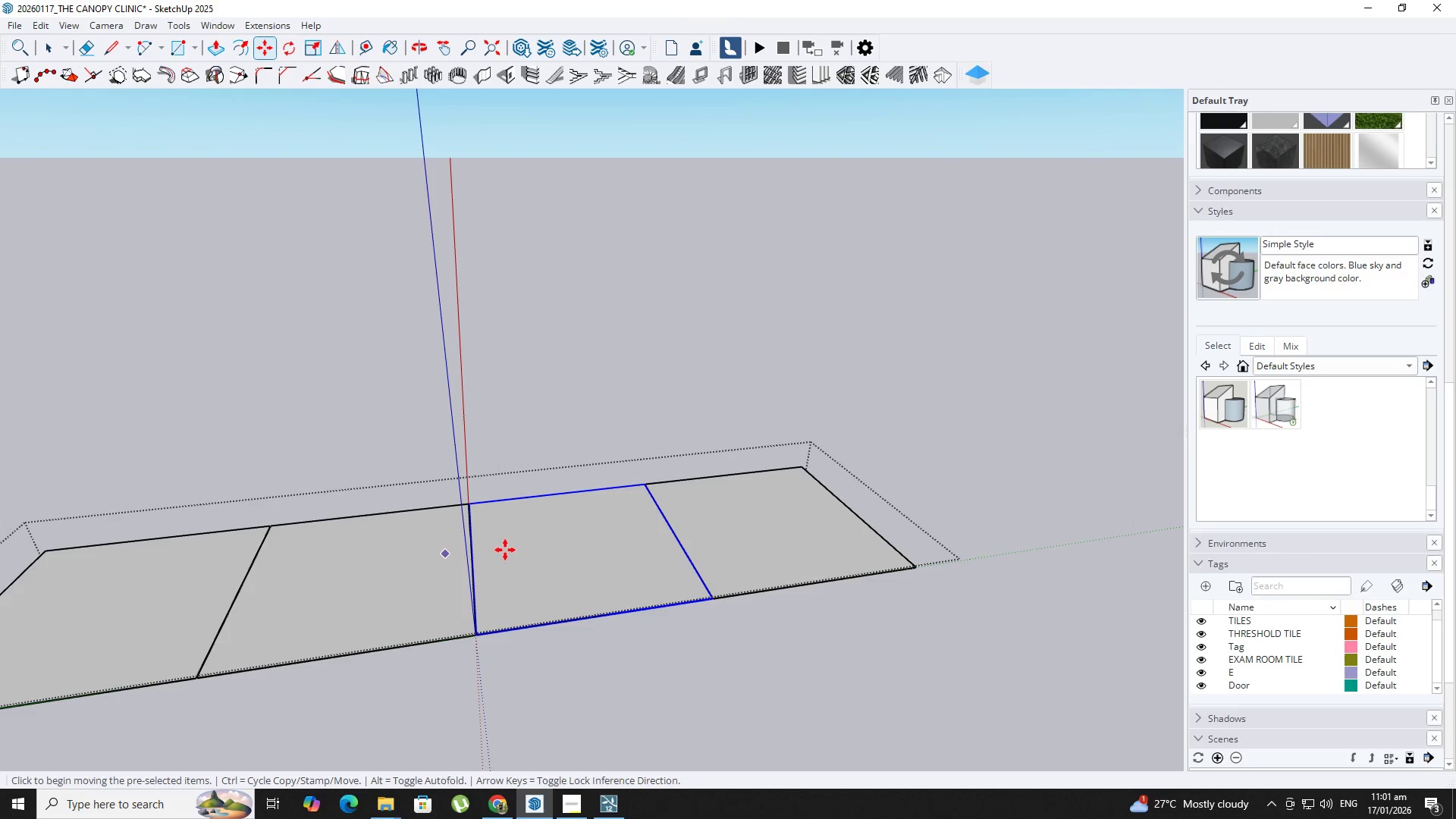 
key(Backquote)
 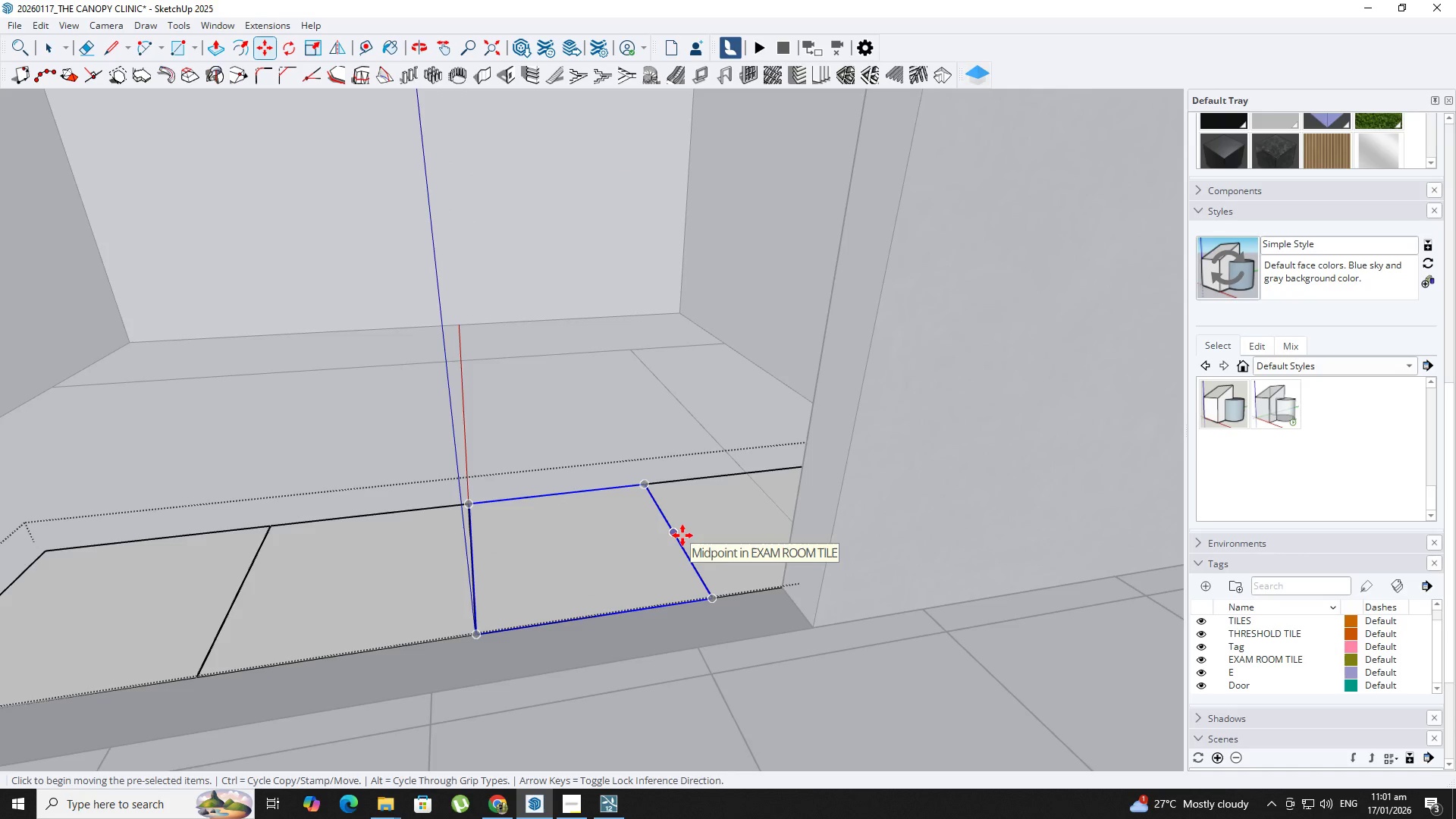 
key(NumpadMultiply)
 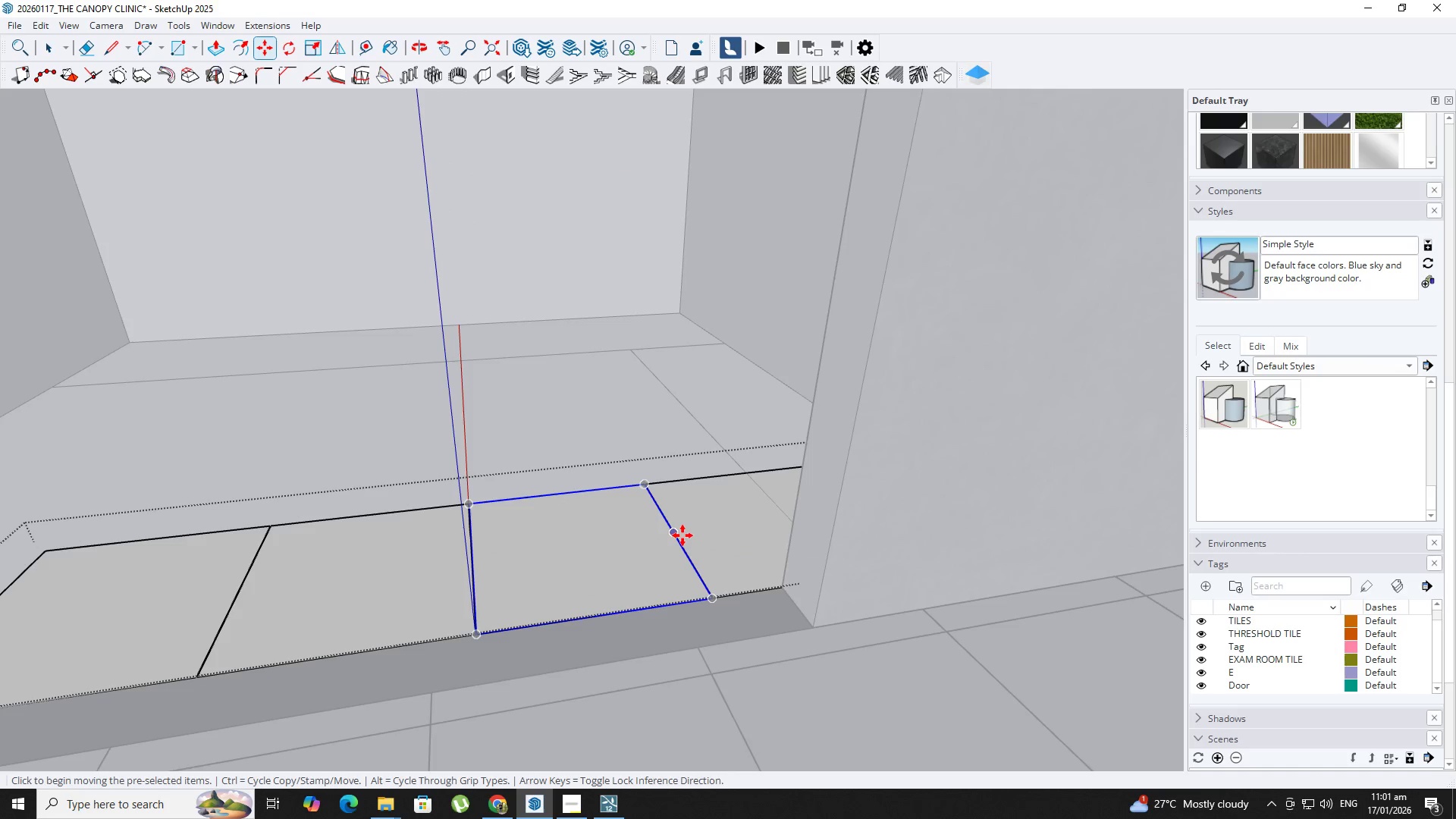 
key(Numpad3)
 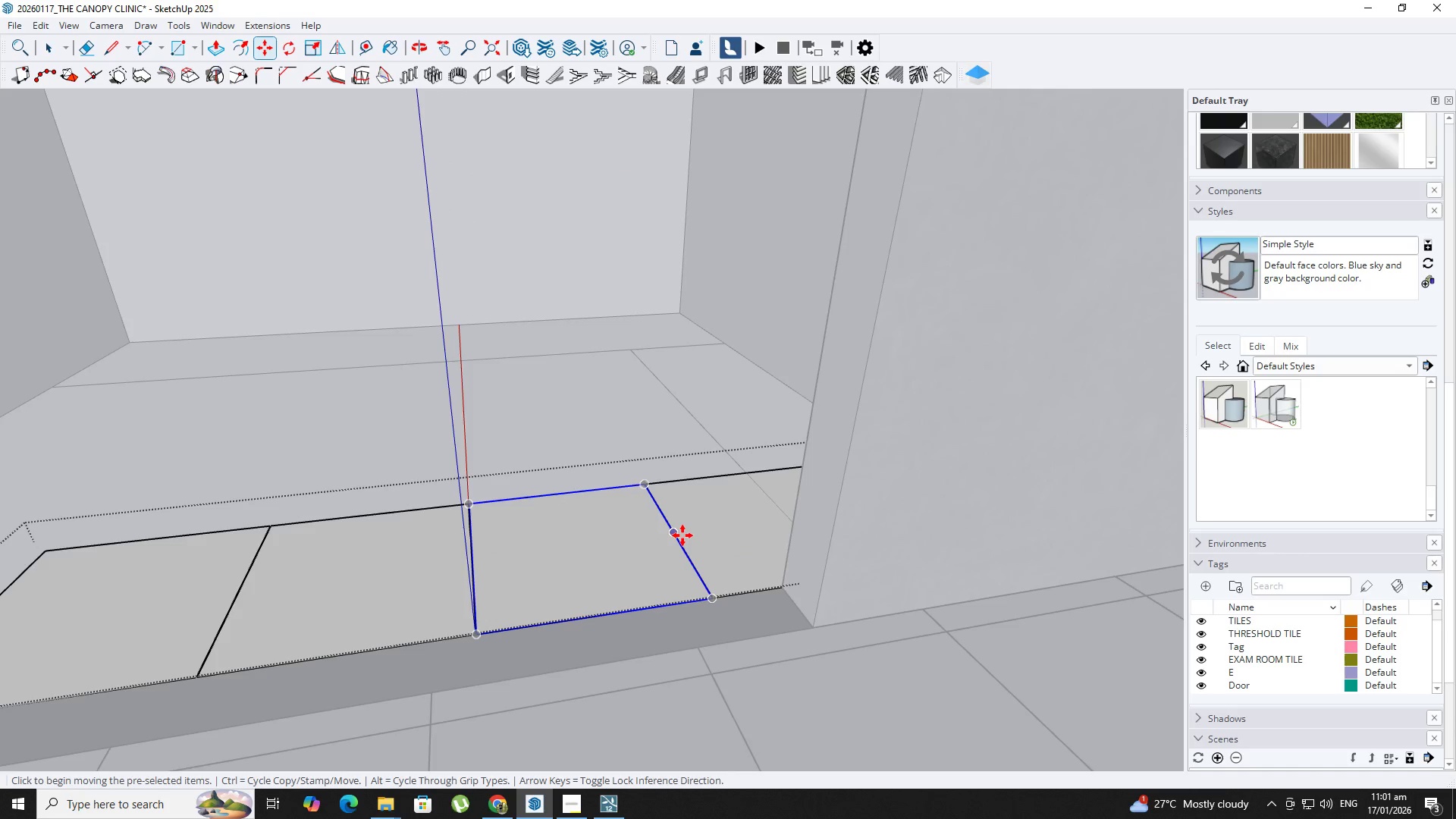 
key(NumpadEnter)
 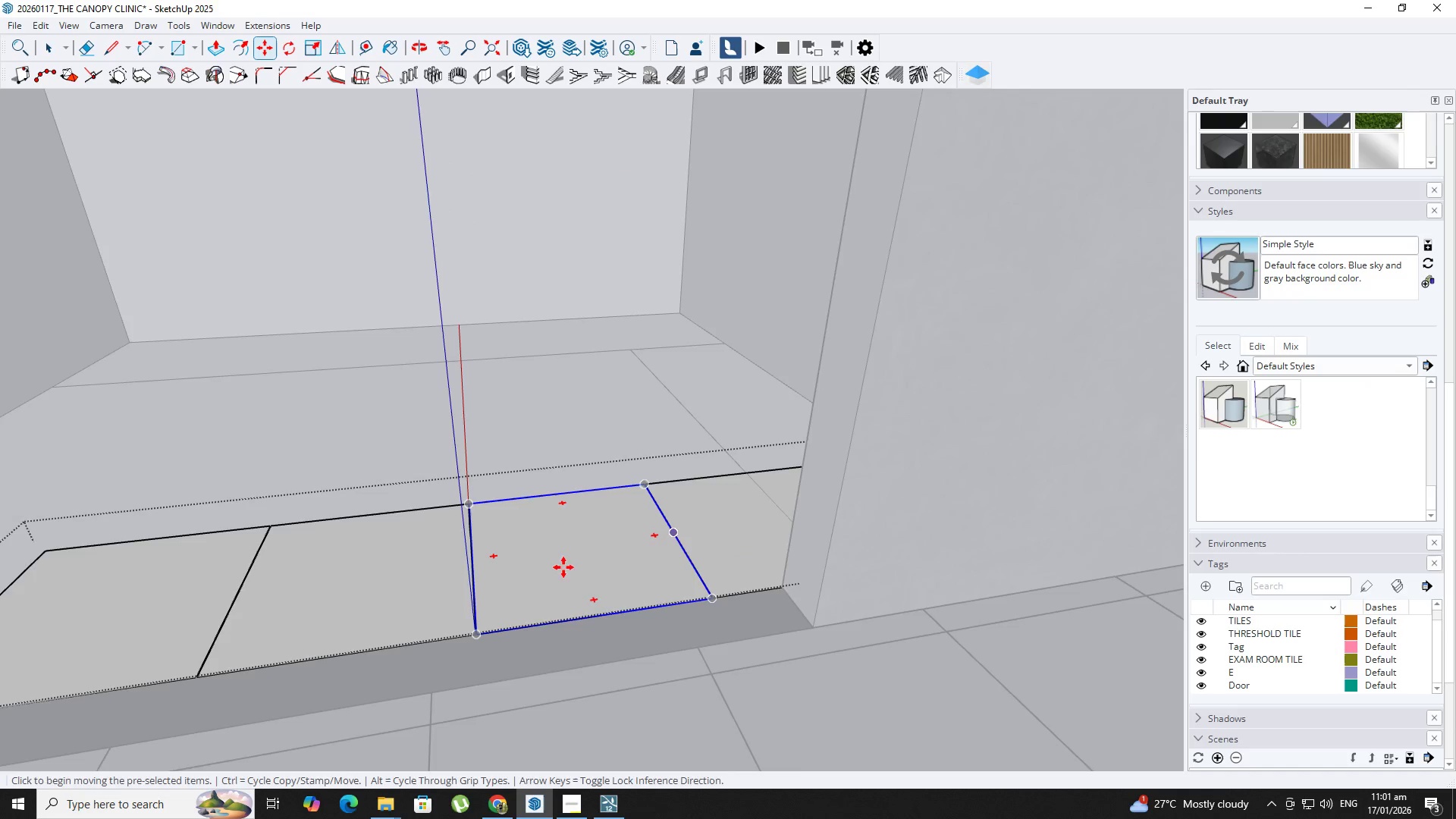 
key(Backquote)
 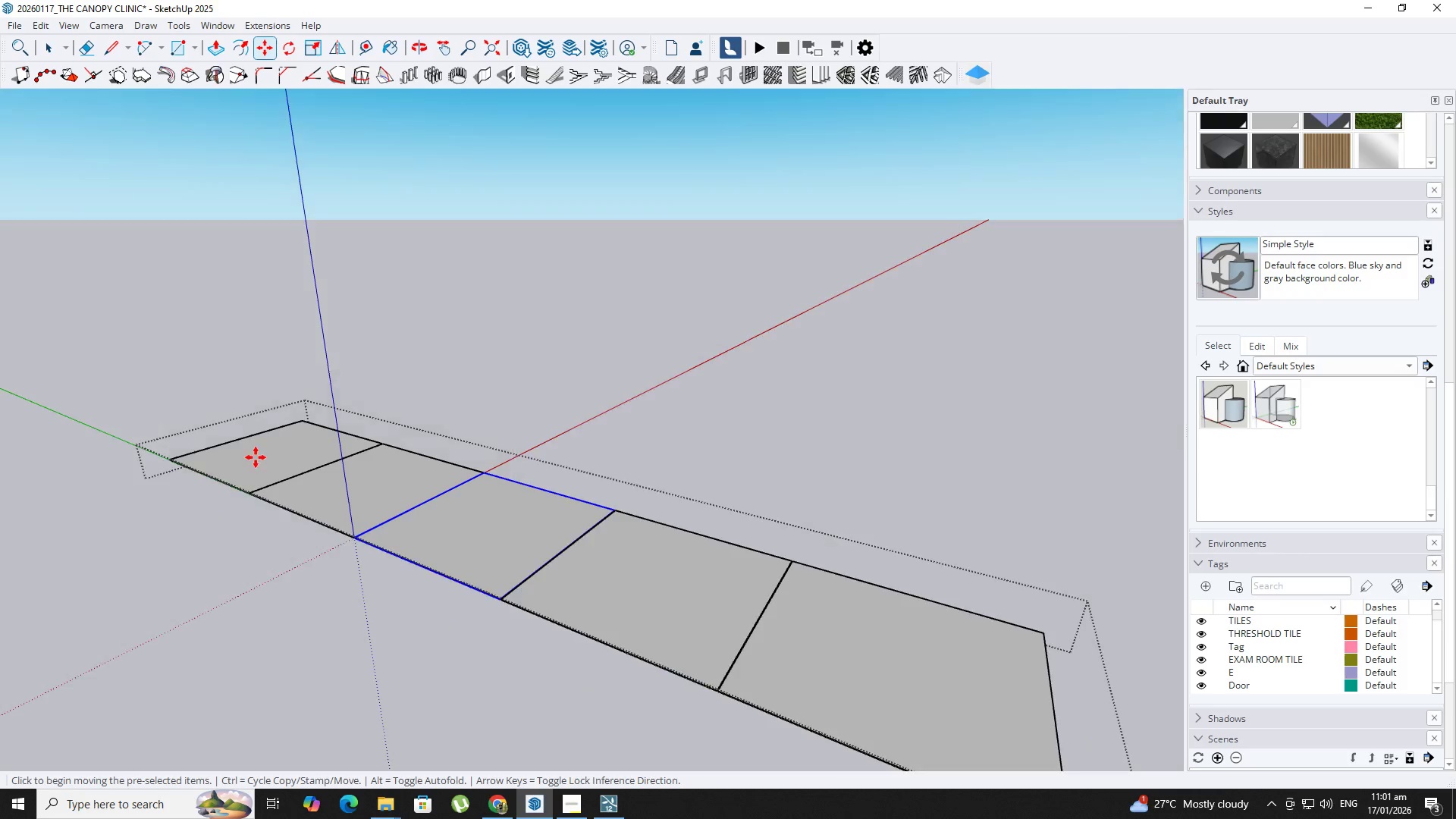 
scroll: coordinate [229, 555], scroll_direction: down, amount: 1.0
 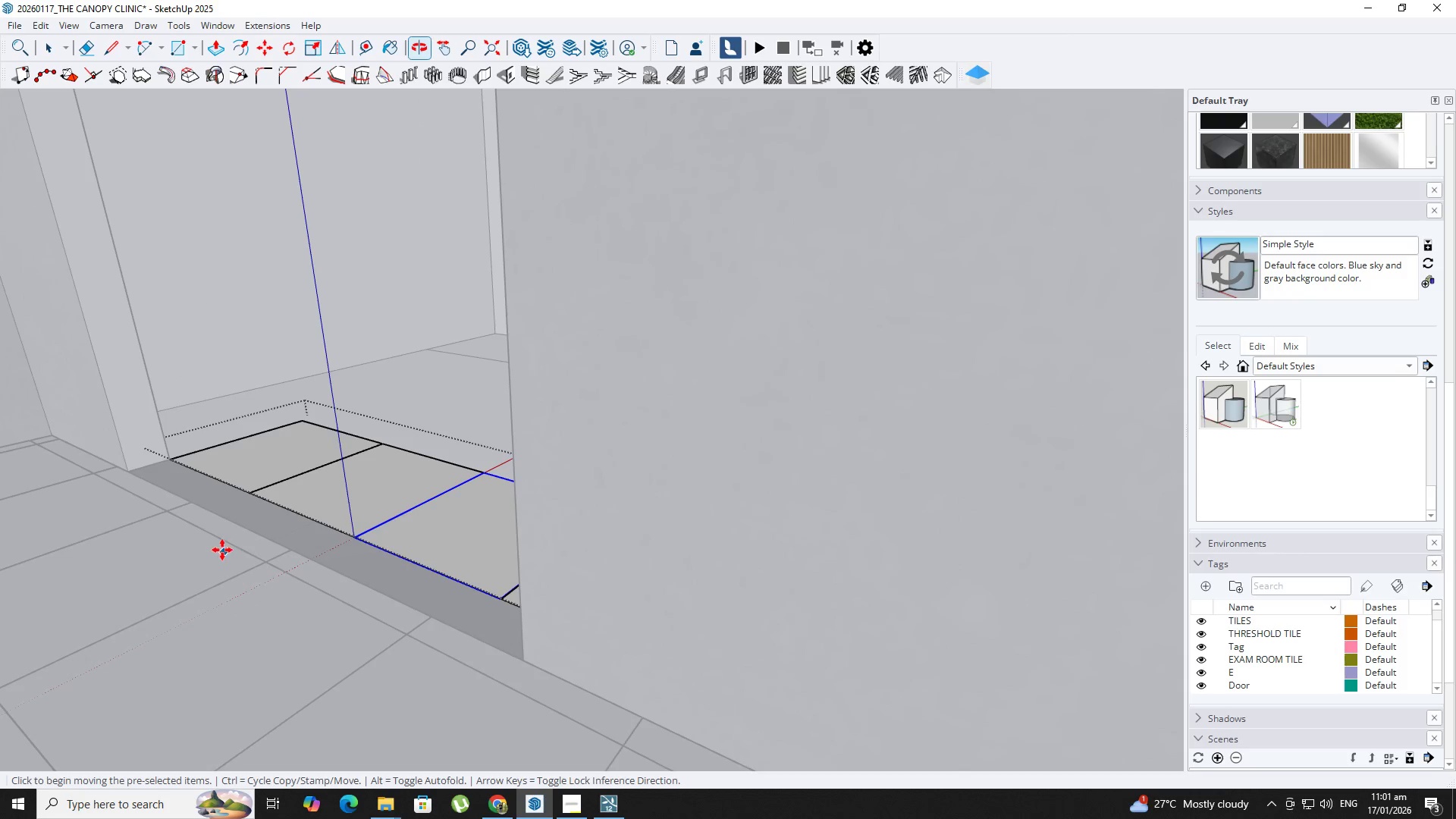 
key(Space)
 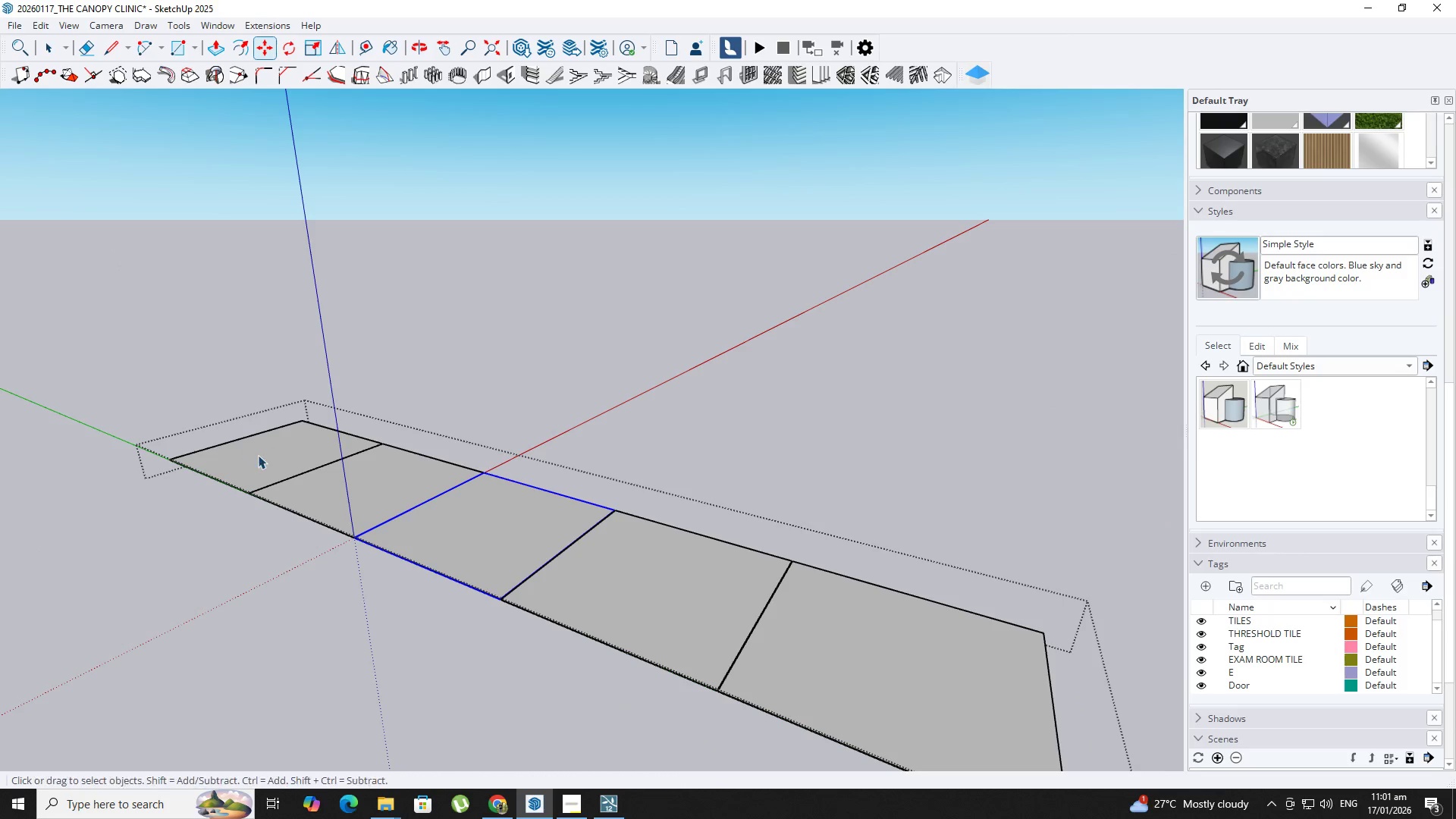 
left_click([258, 455])
 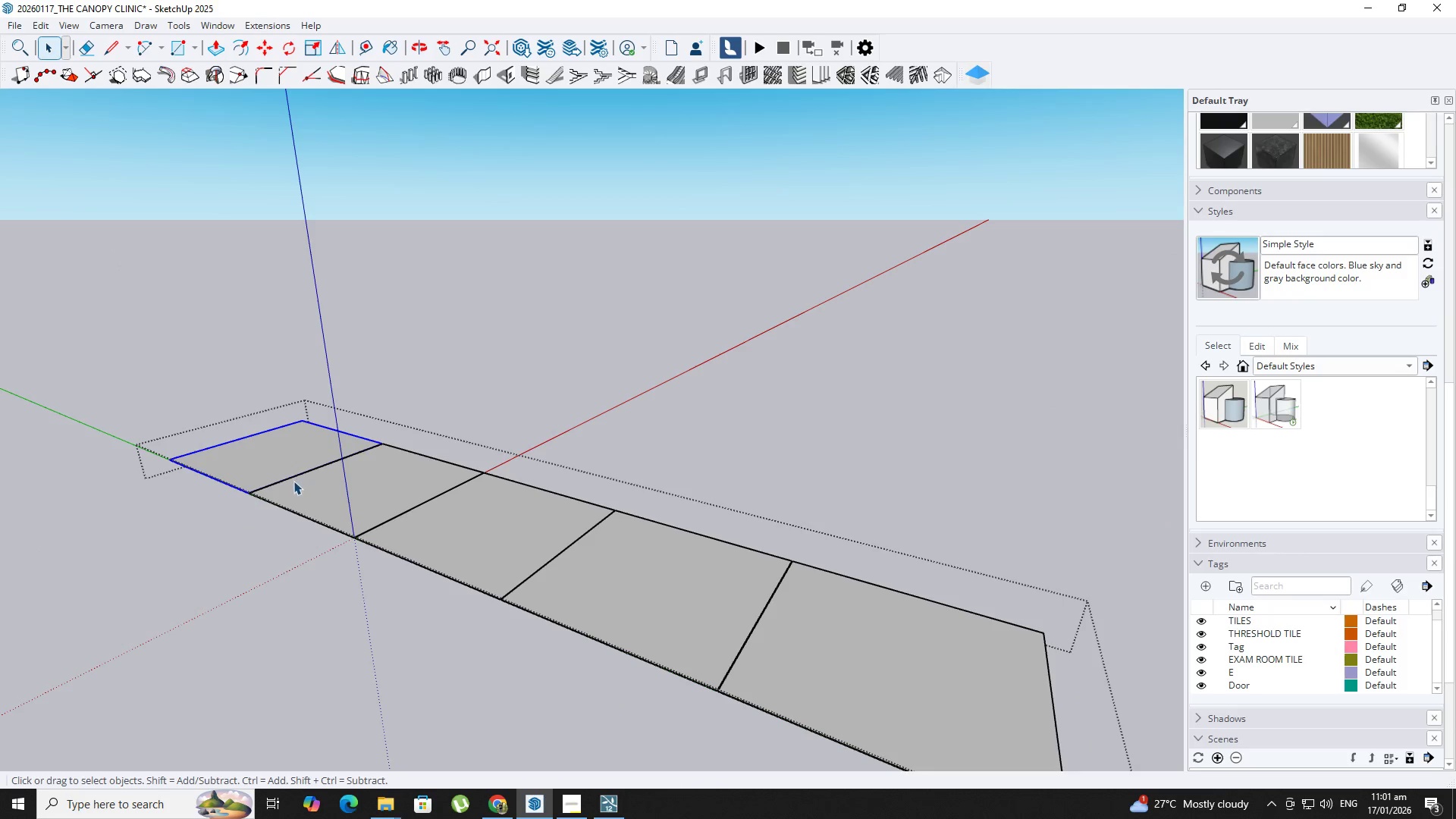 
type(nm)
 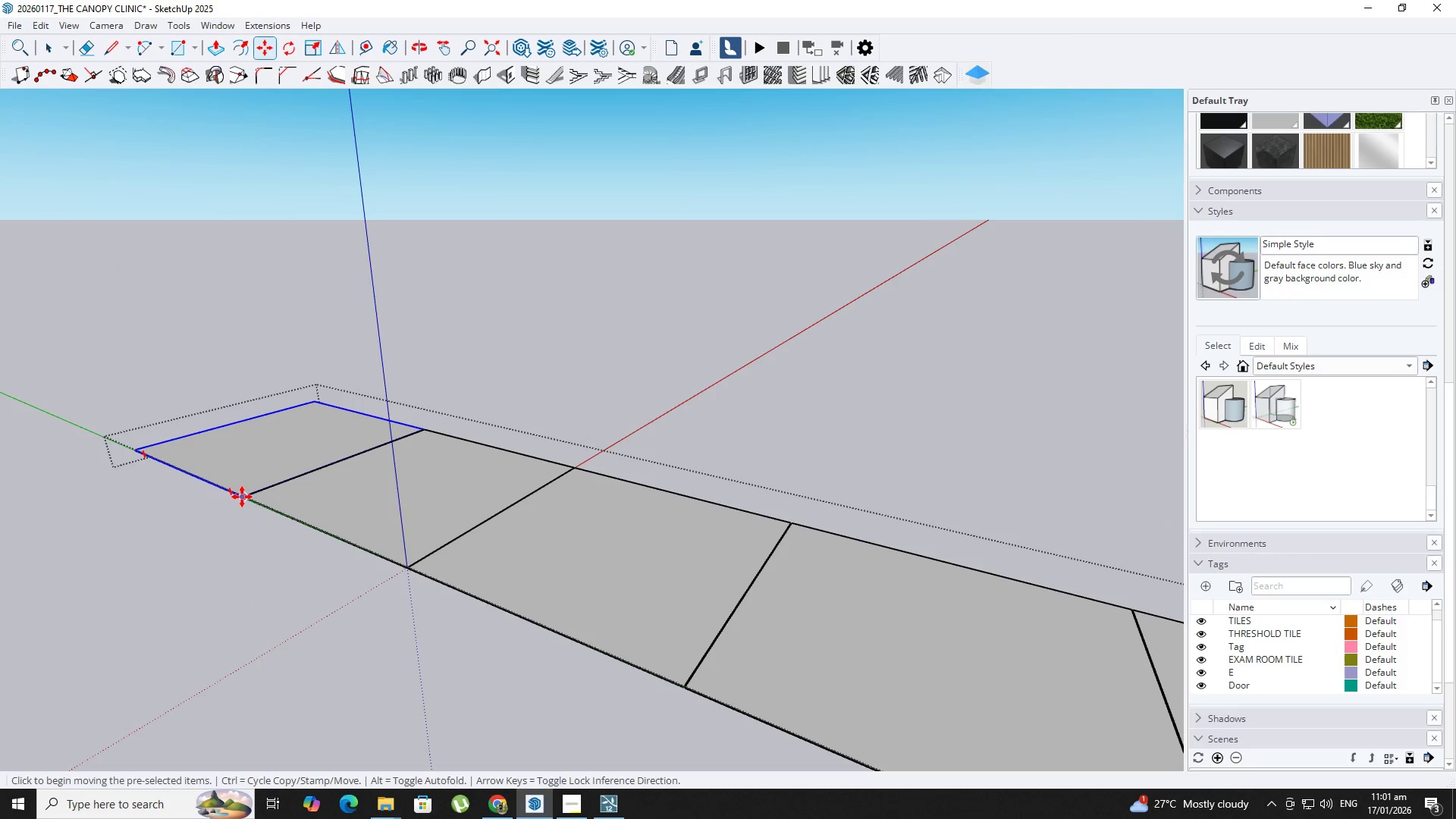 
scroll: coordinate [406, 438], scroll_direction: up, amount: 13.0
 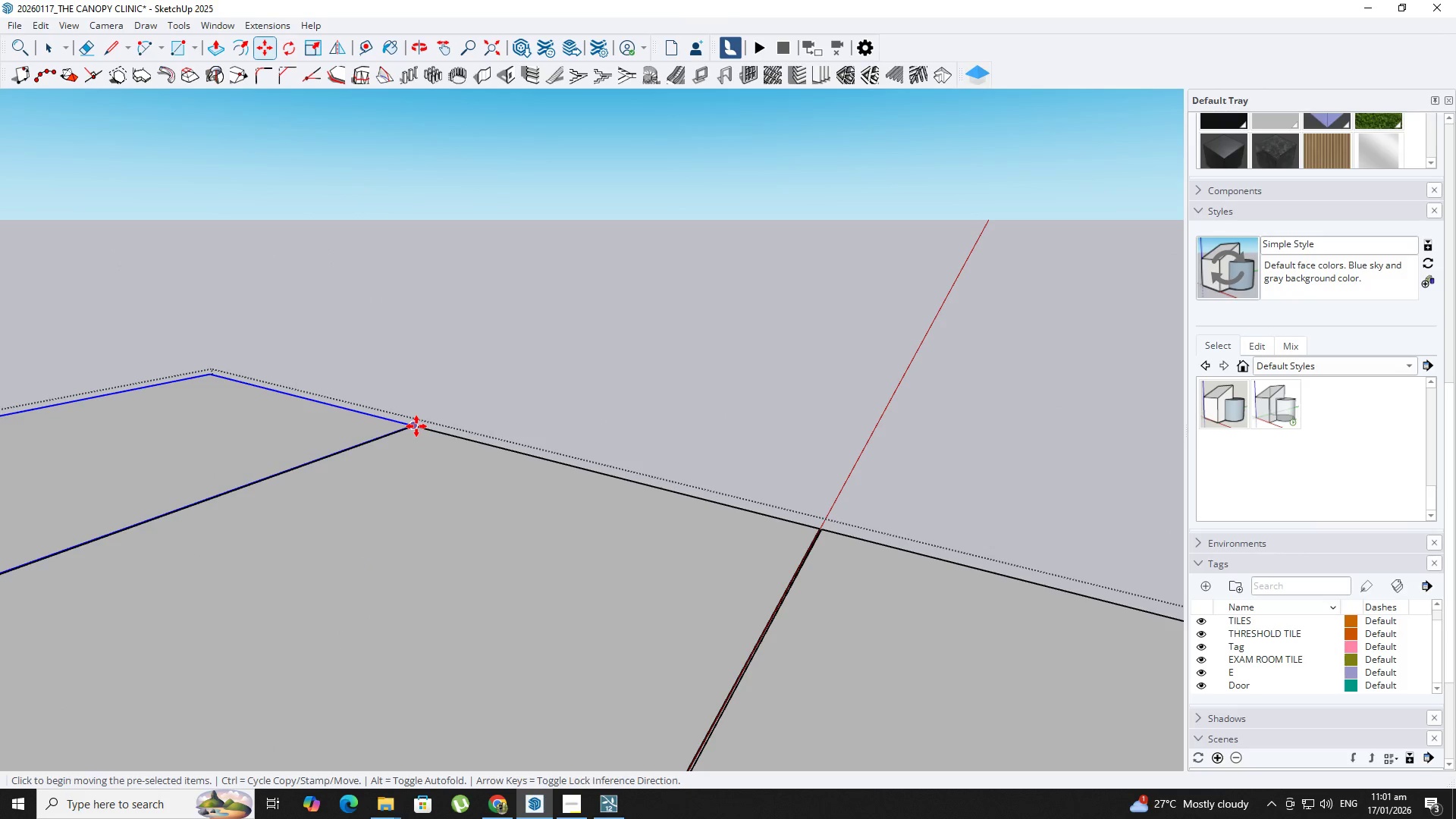 
left_click([416, 427])
 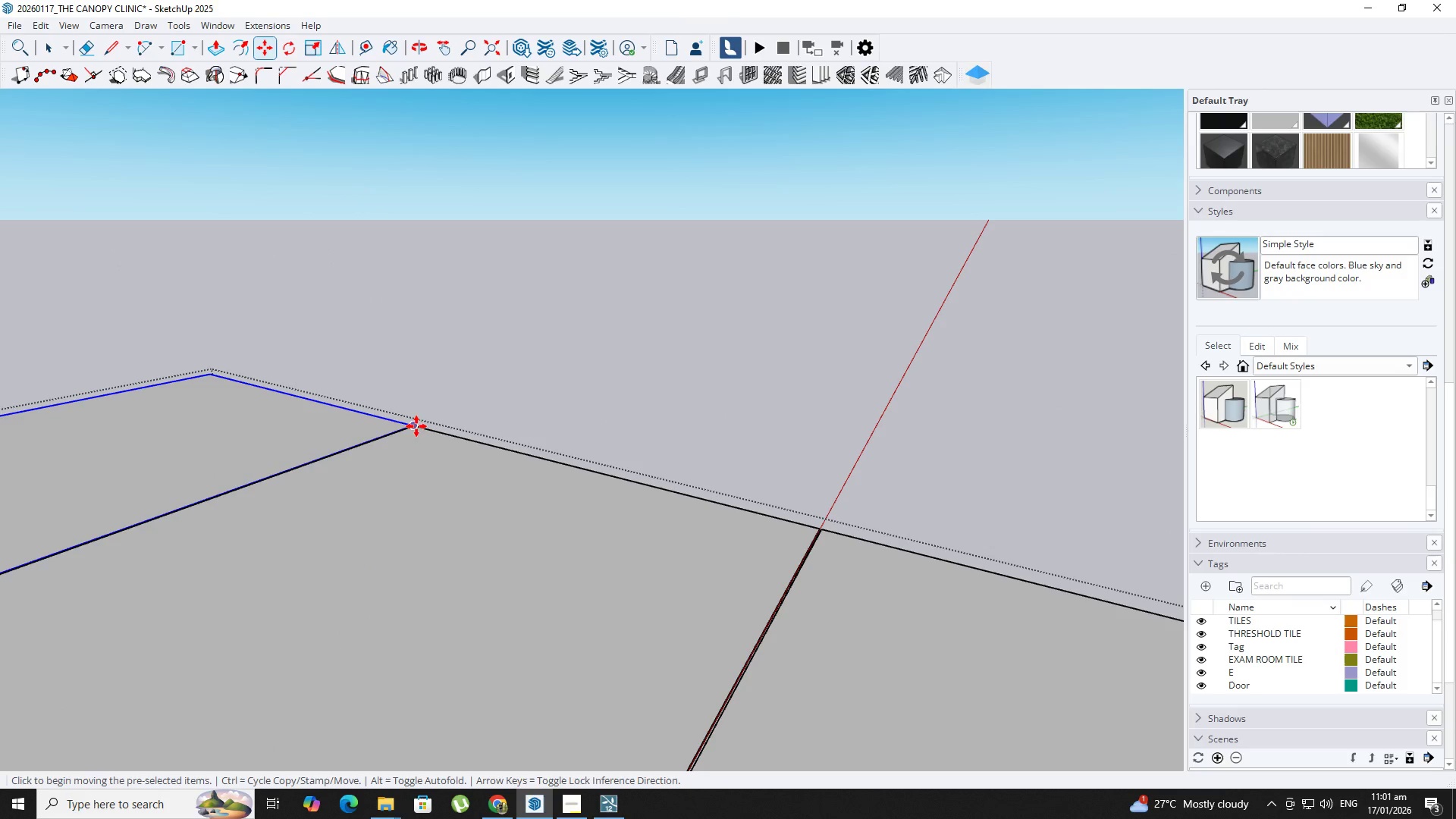 
key(Control+ControlLeft)
 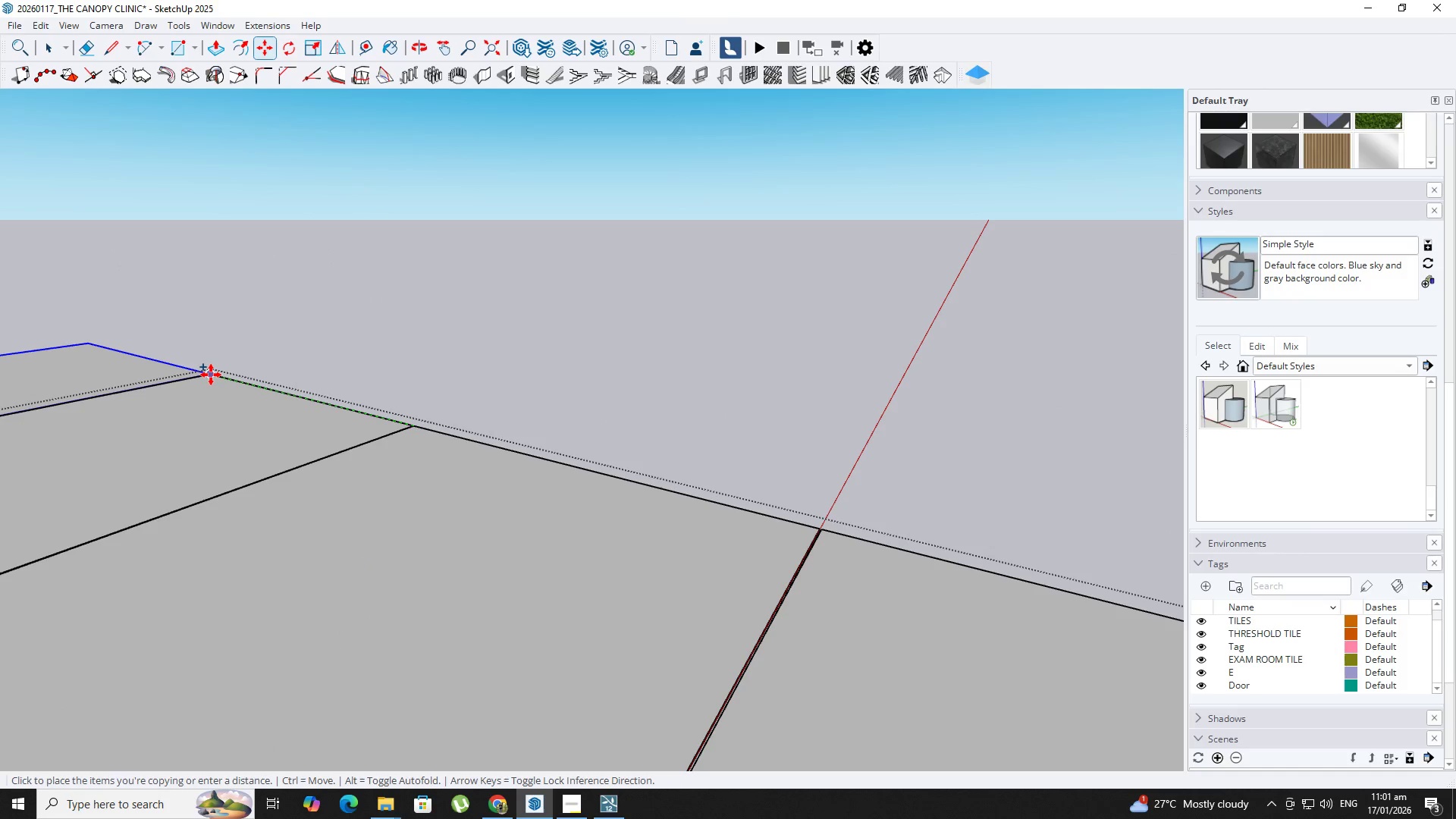 
left_click([211, 375])
 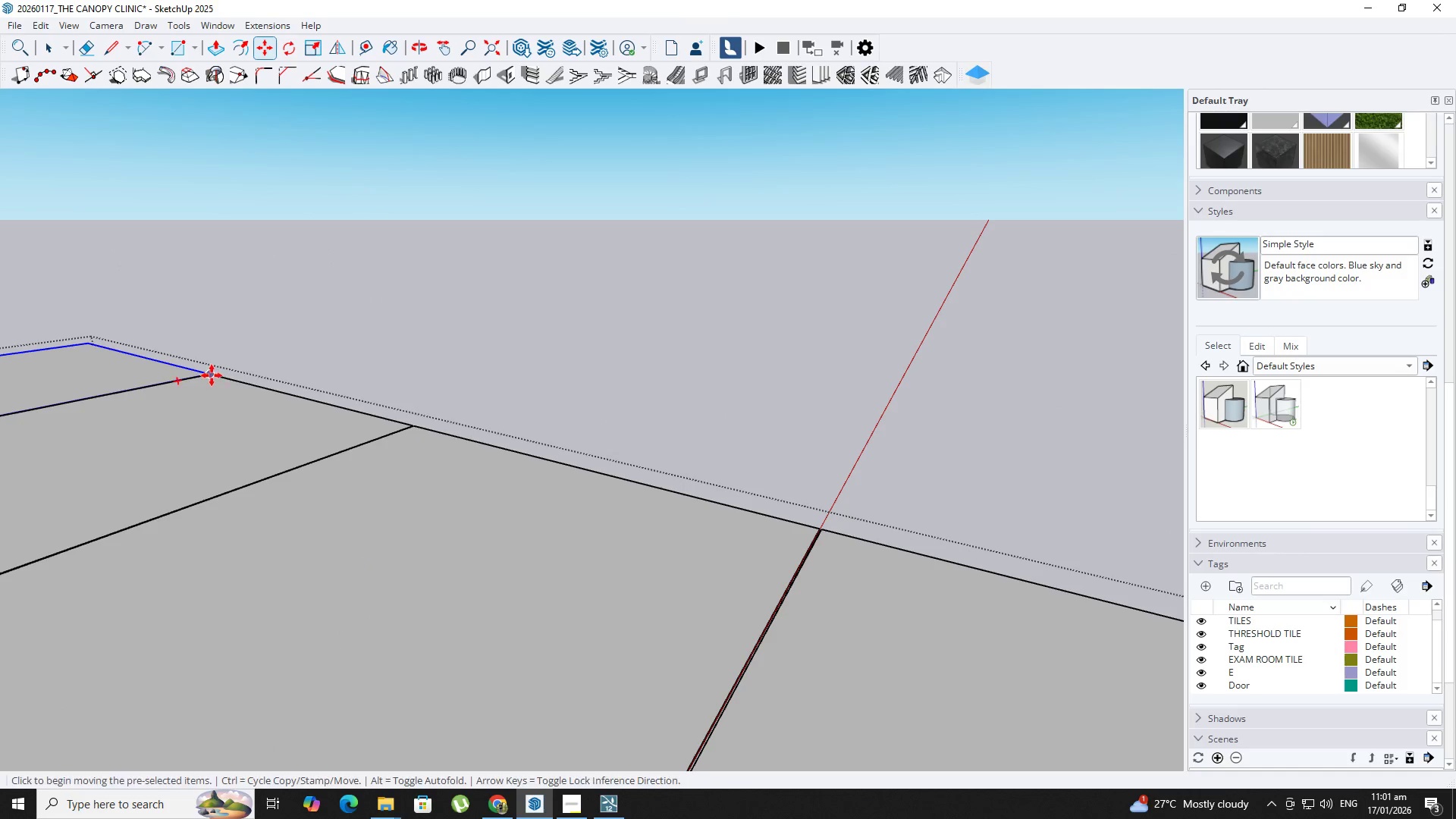 
key(Backquote)
 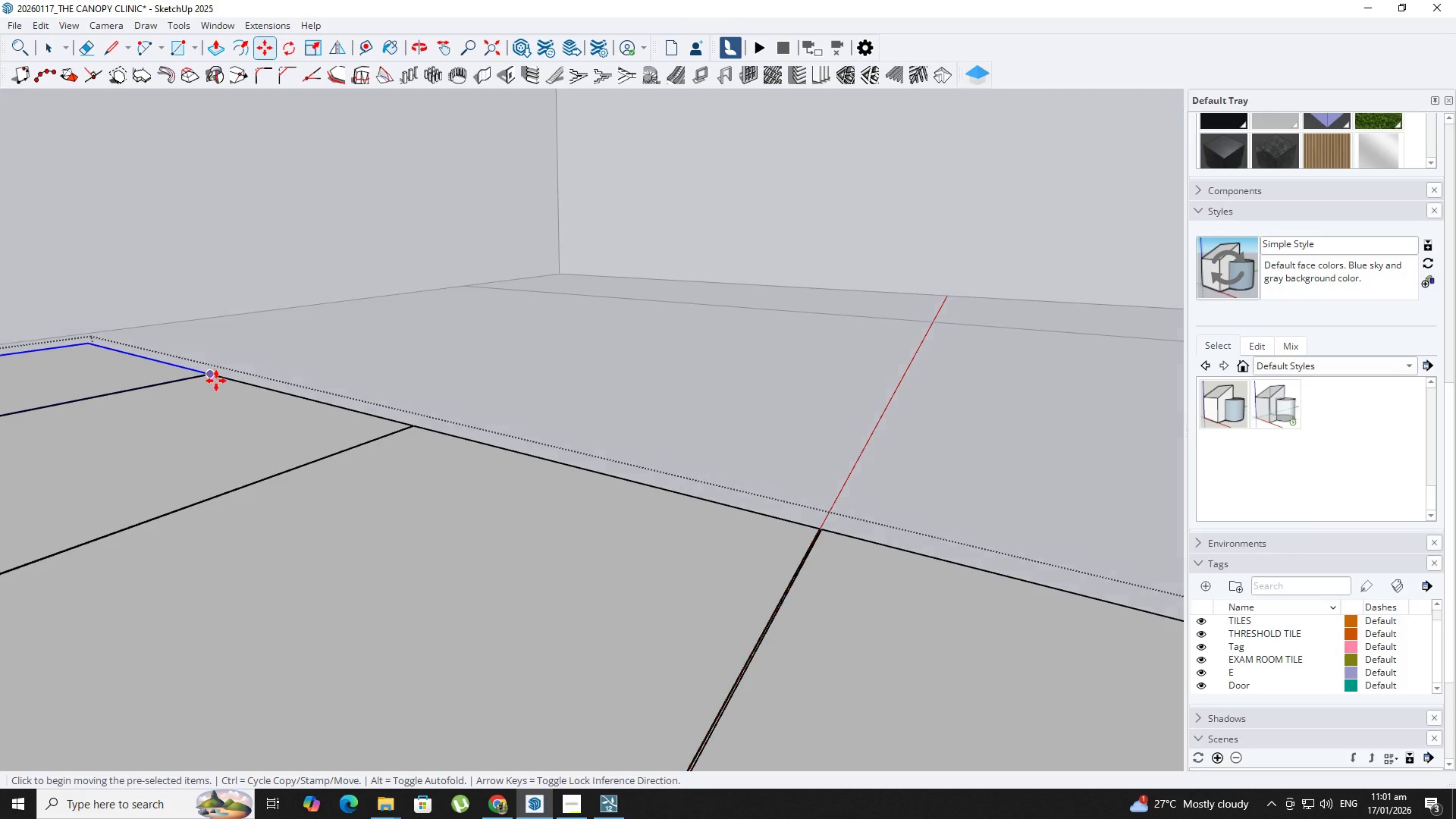 
hold_key(key=ShiftLeft, duration=0.62)
 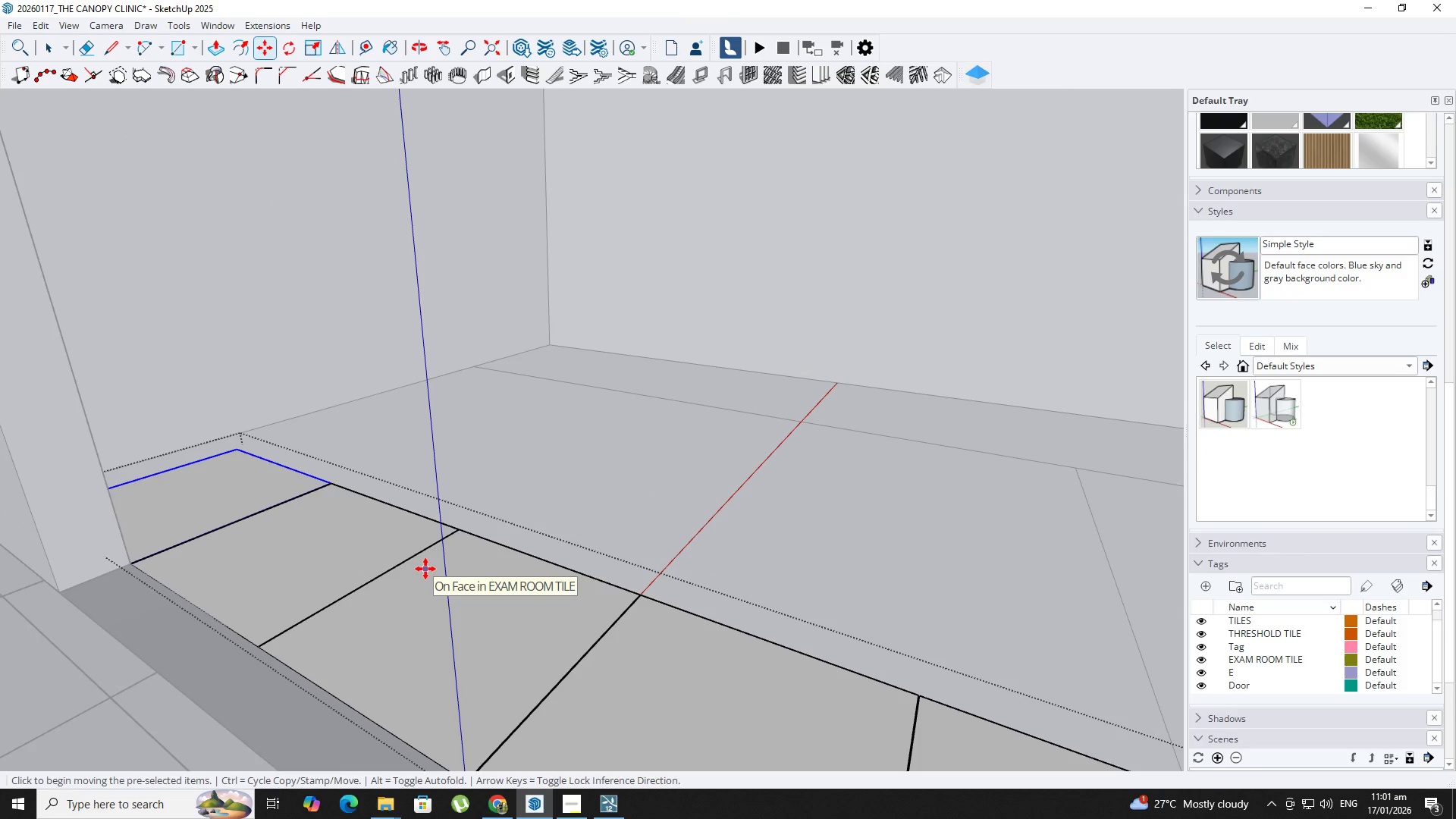 
scroll: coordinate [234, 400], scroll_direction: down, amount: 7.0
 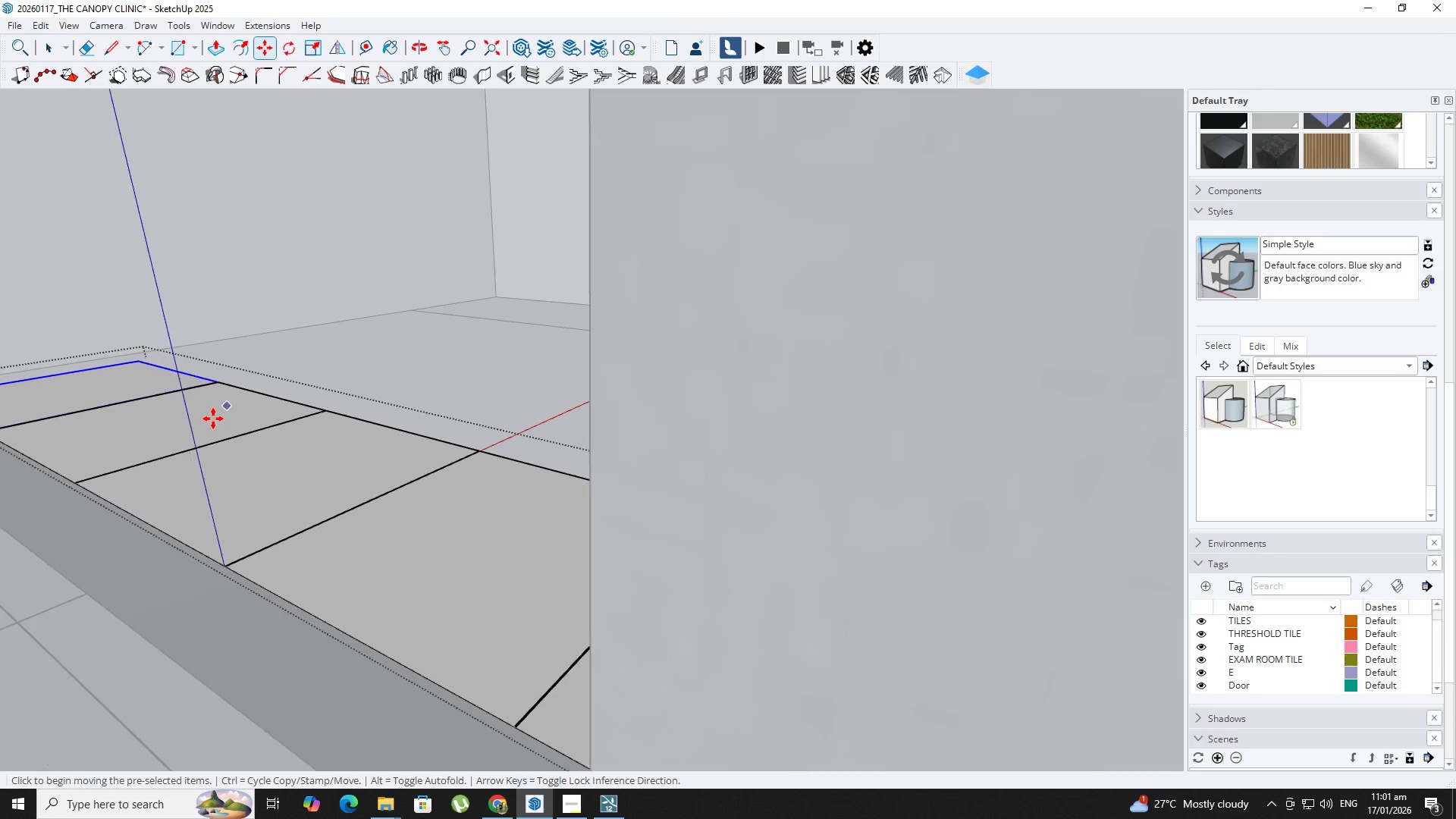 
key(NumpadMultiply)
 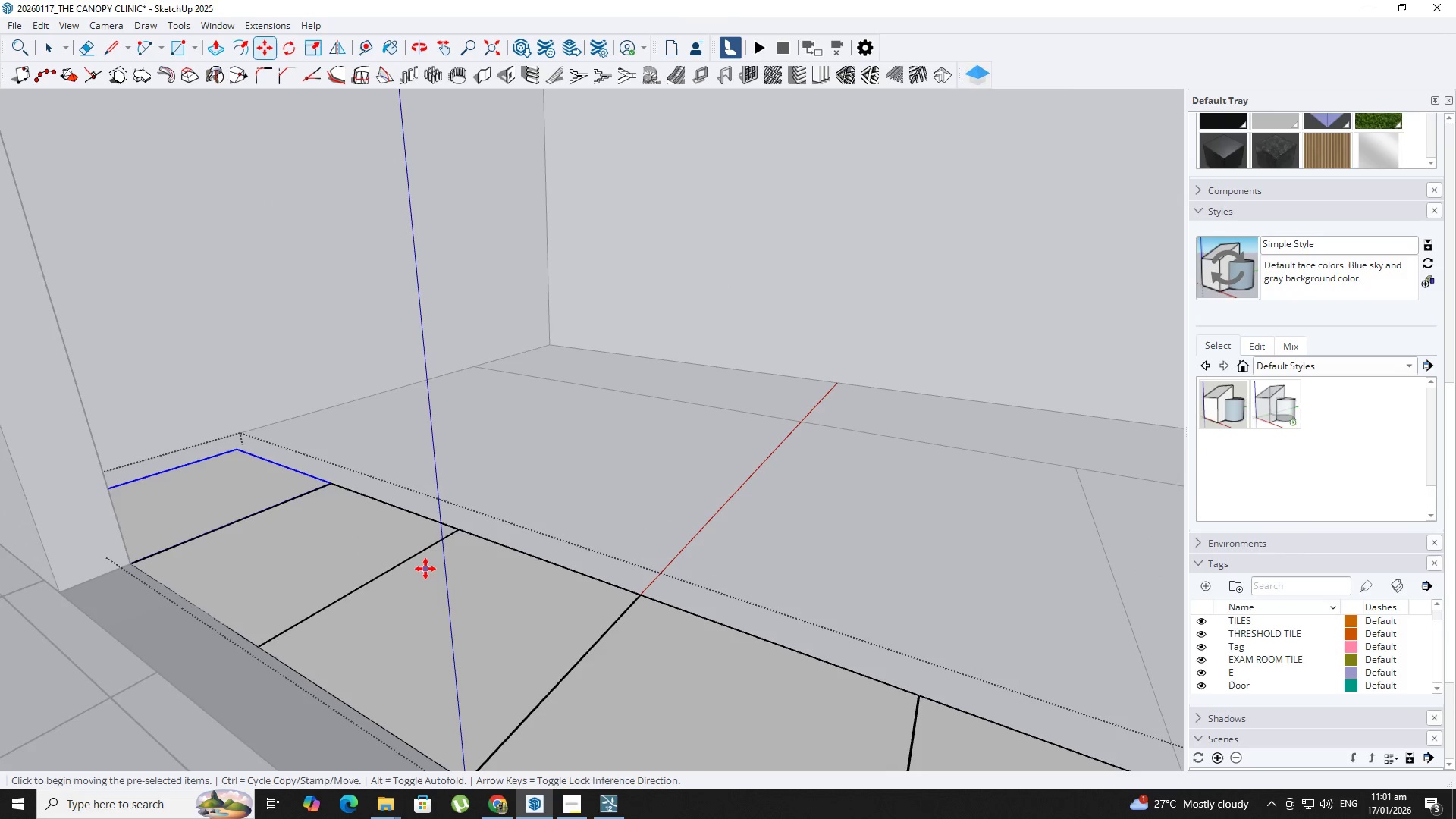 
key(Numpad2)
 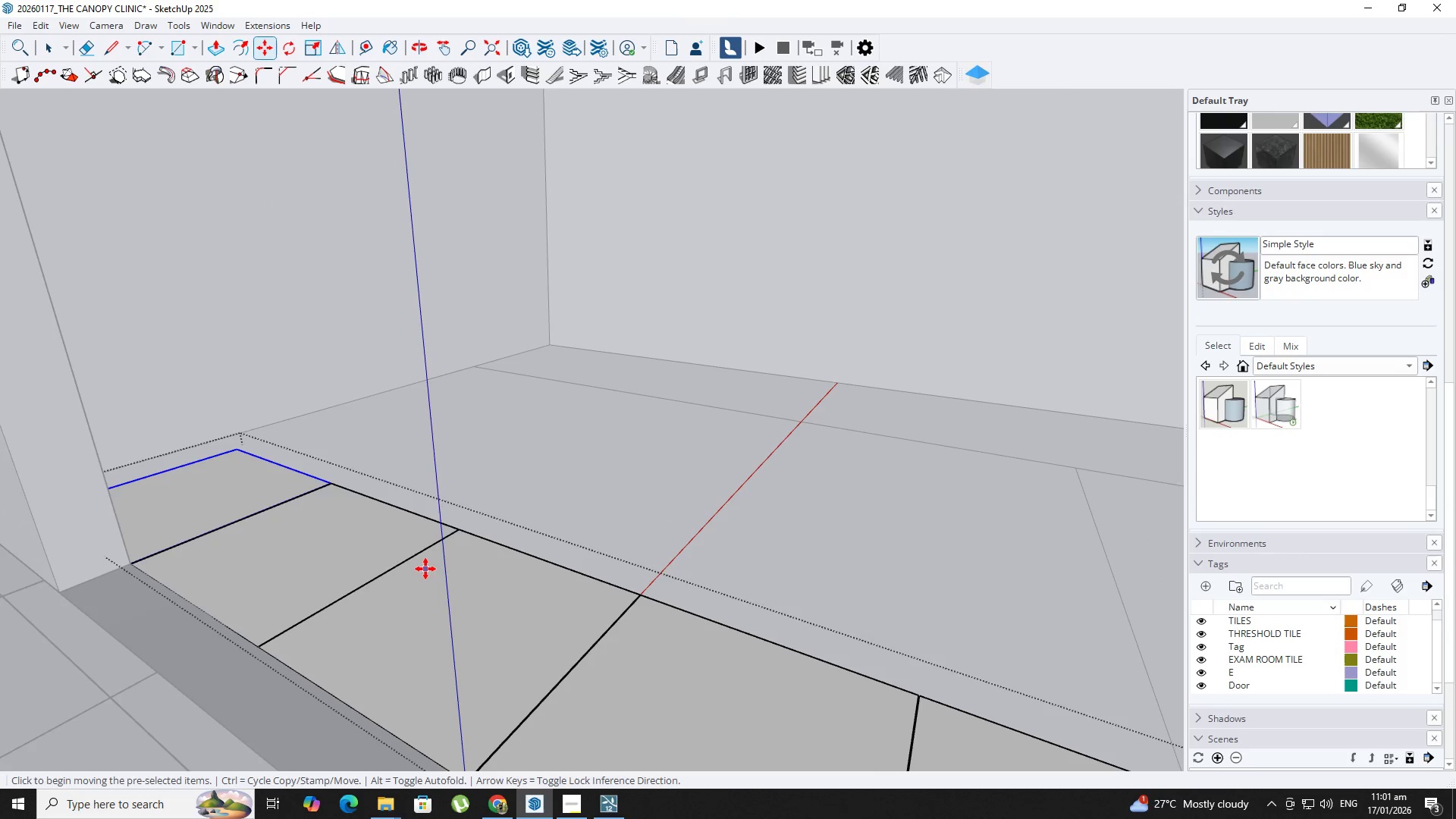 
key(NumpadEnter)
 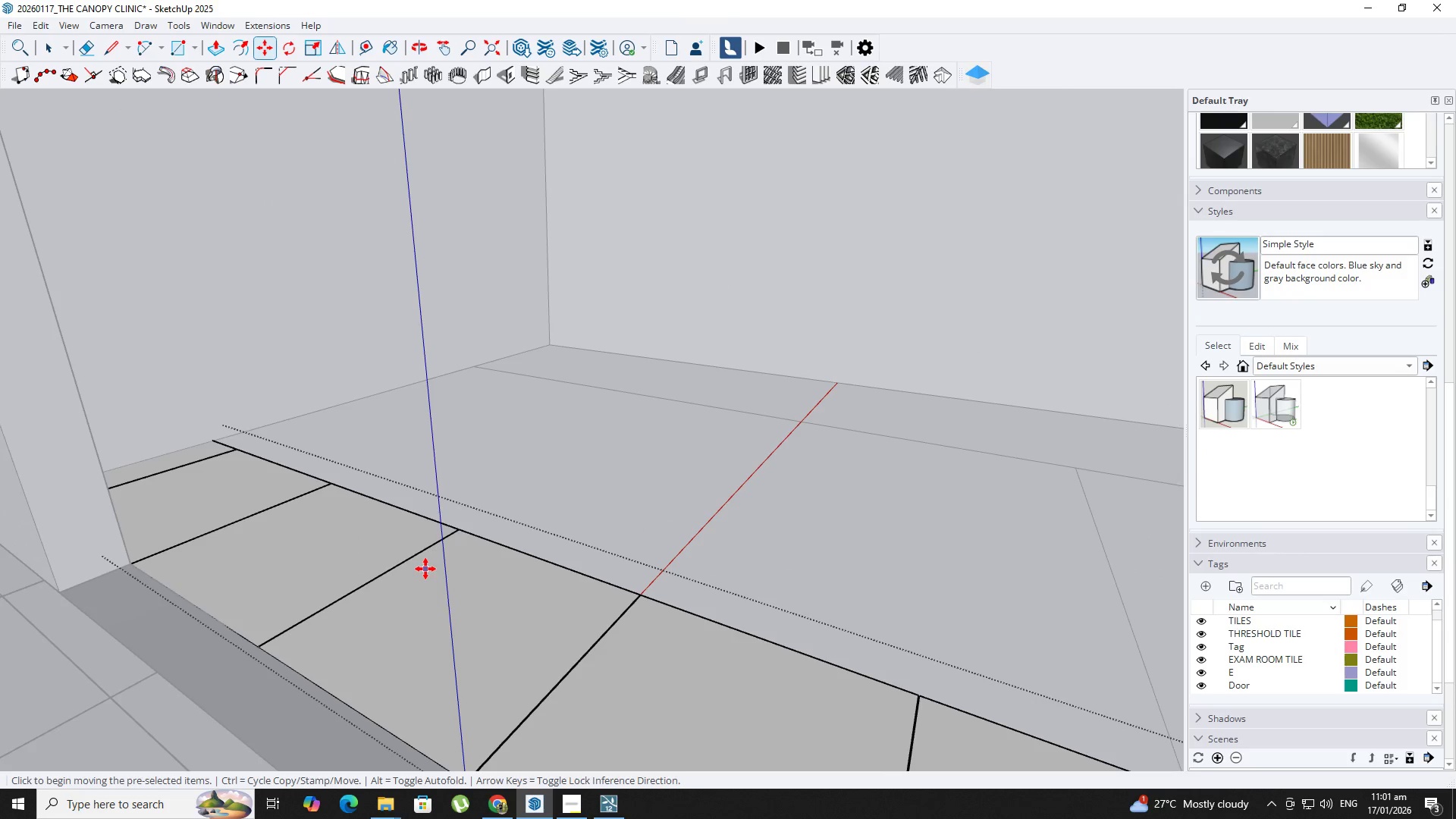 
key(Backquote)
 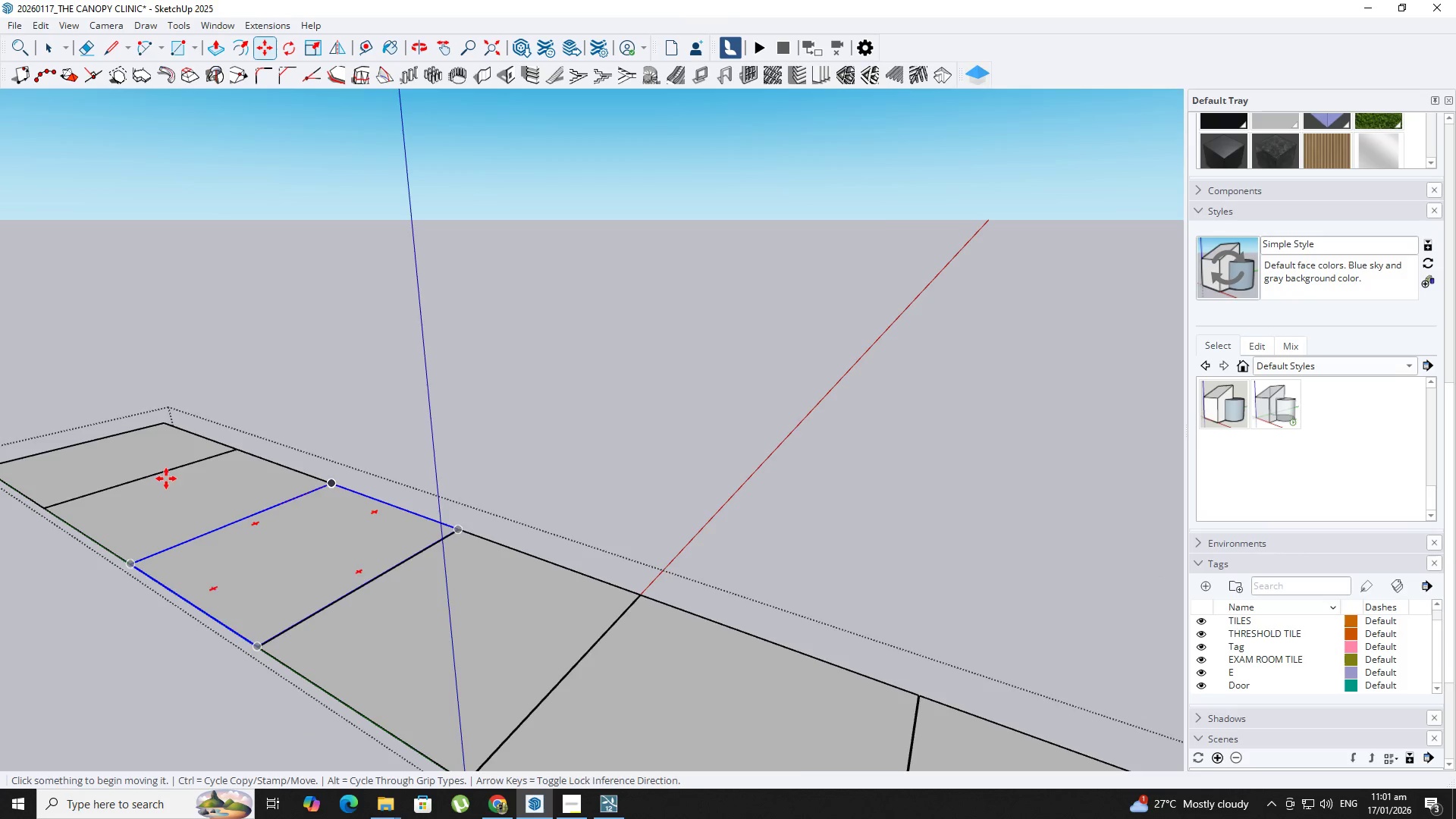 
key(Space)
 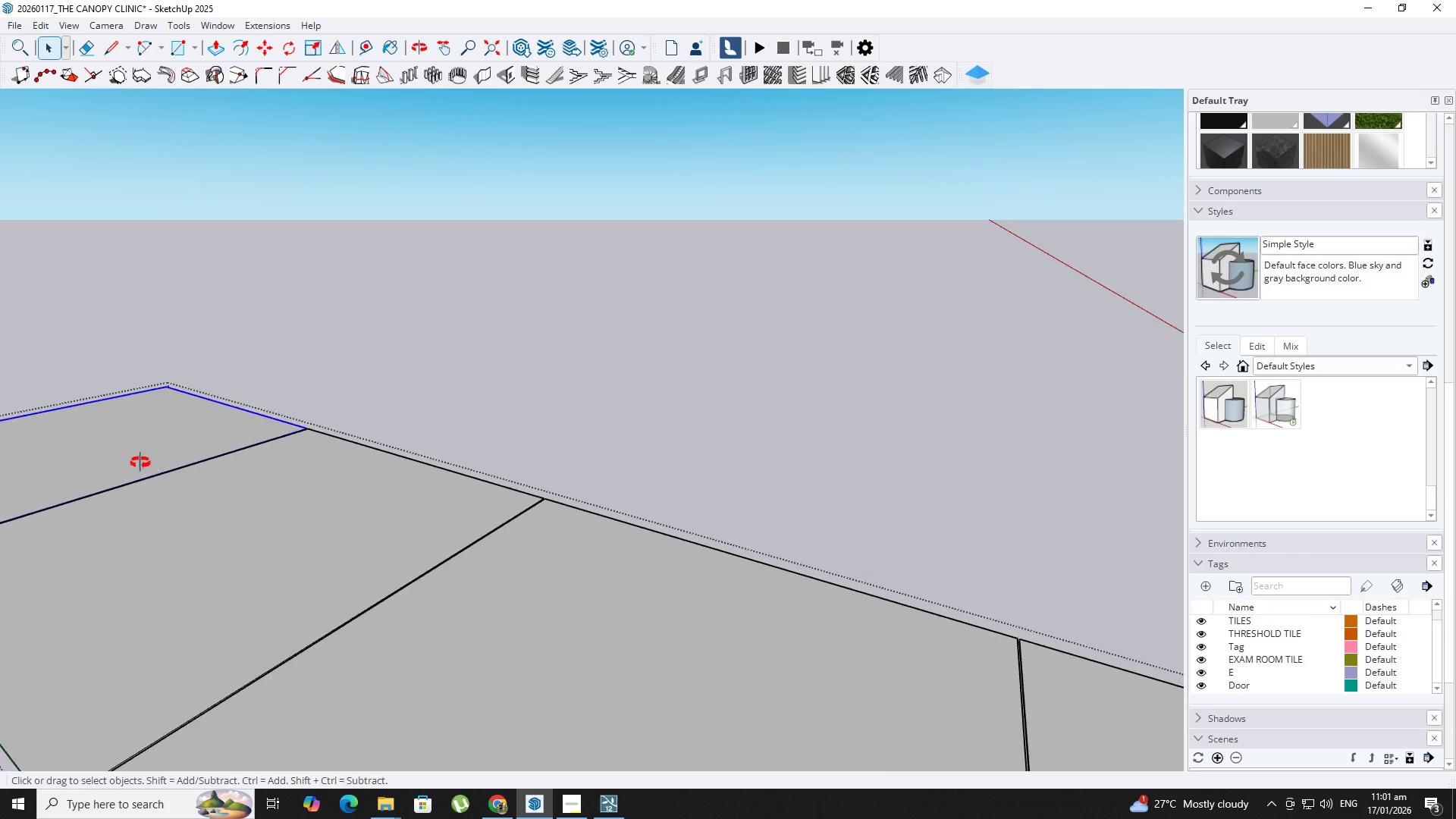 
hold_key(key=ShiftLeft, duration=0.31)
 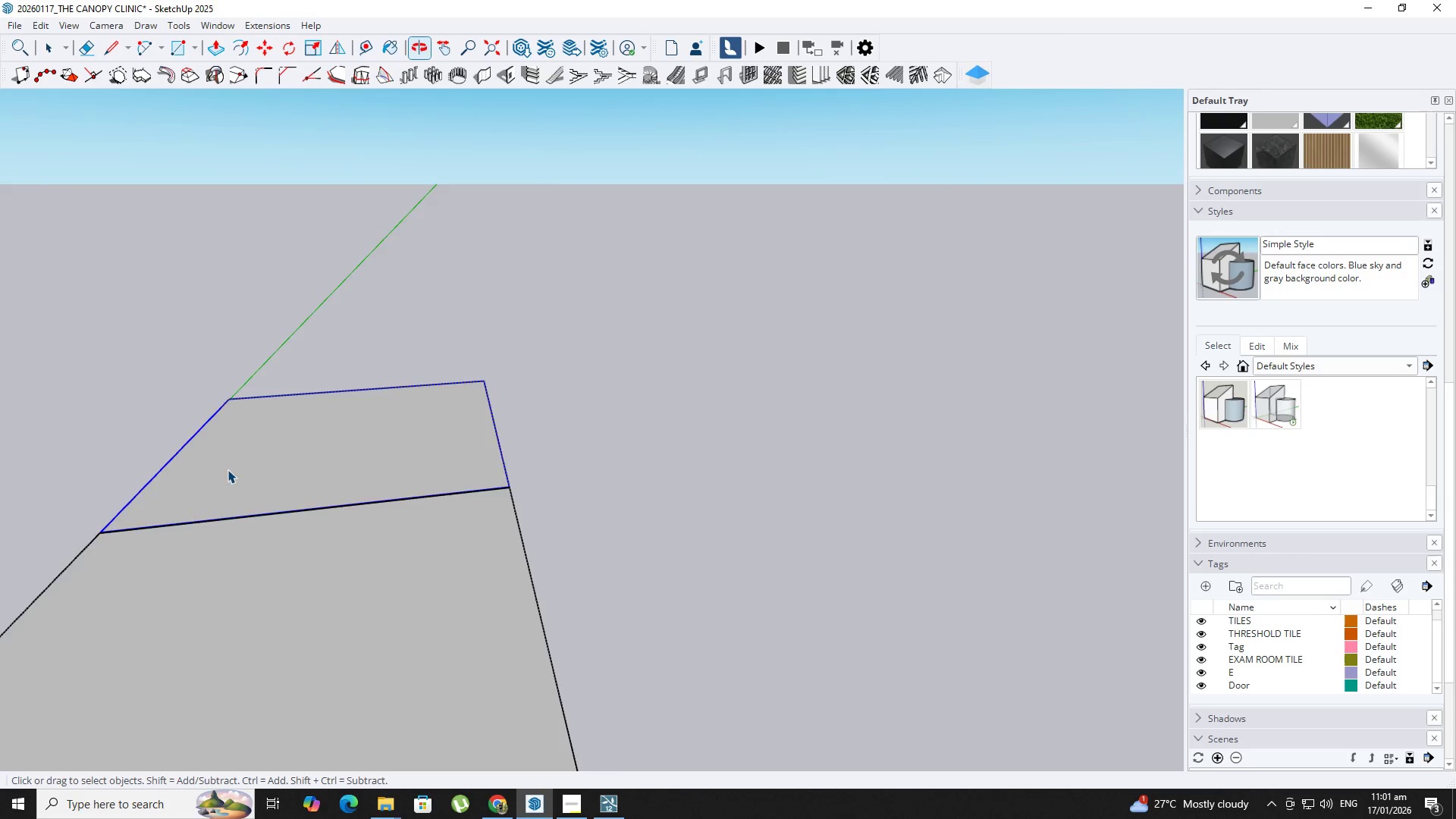 
scroll: coordinate [145, 462], scroll_direction: up, amount: 9.0
 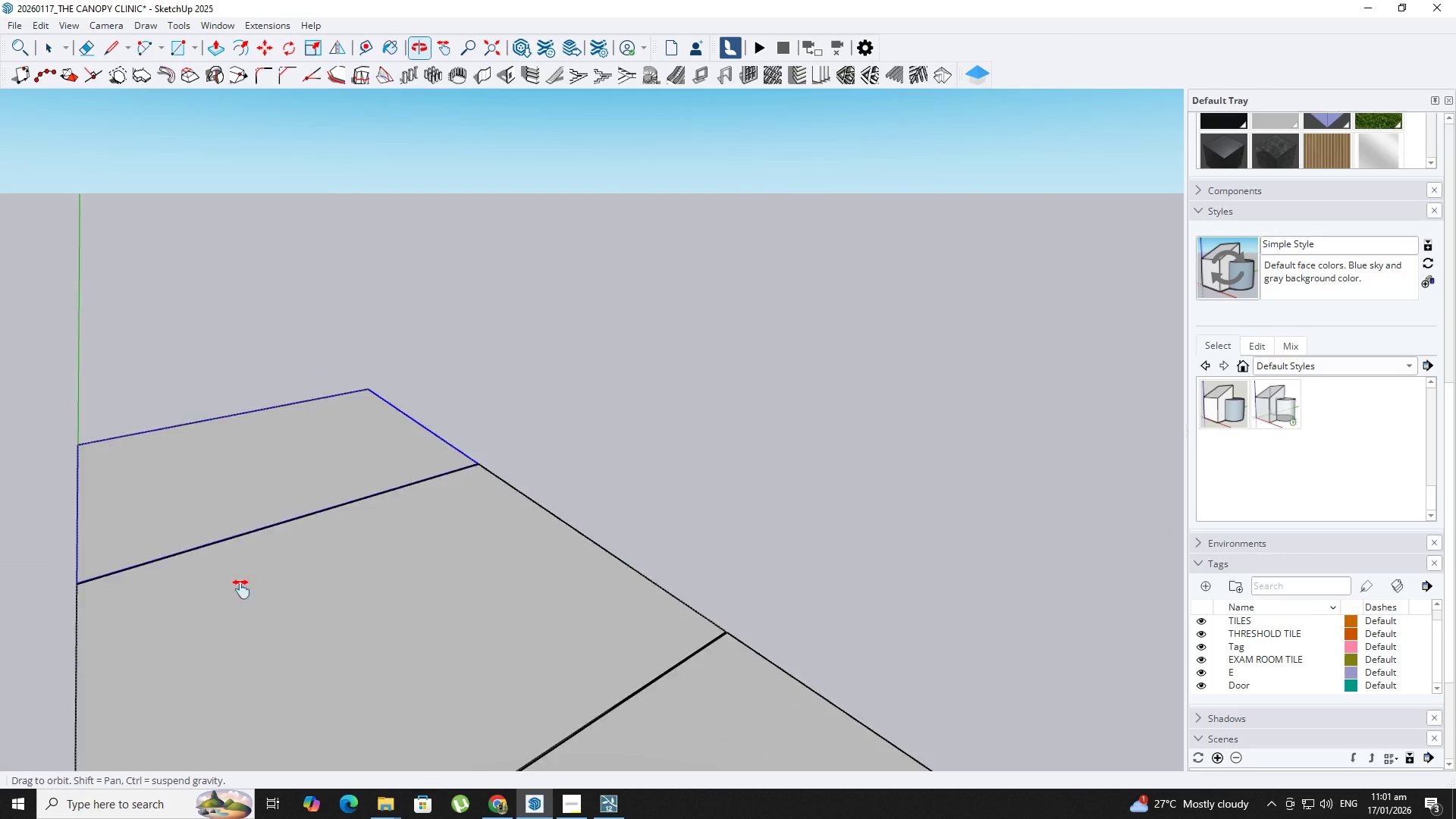 
right_click([332, 460])
 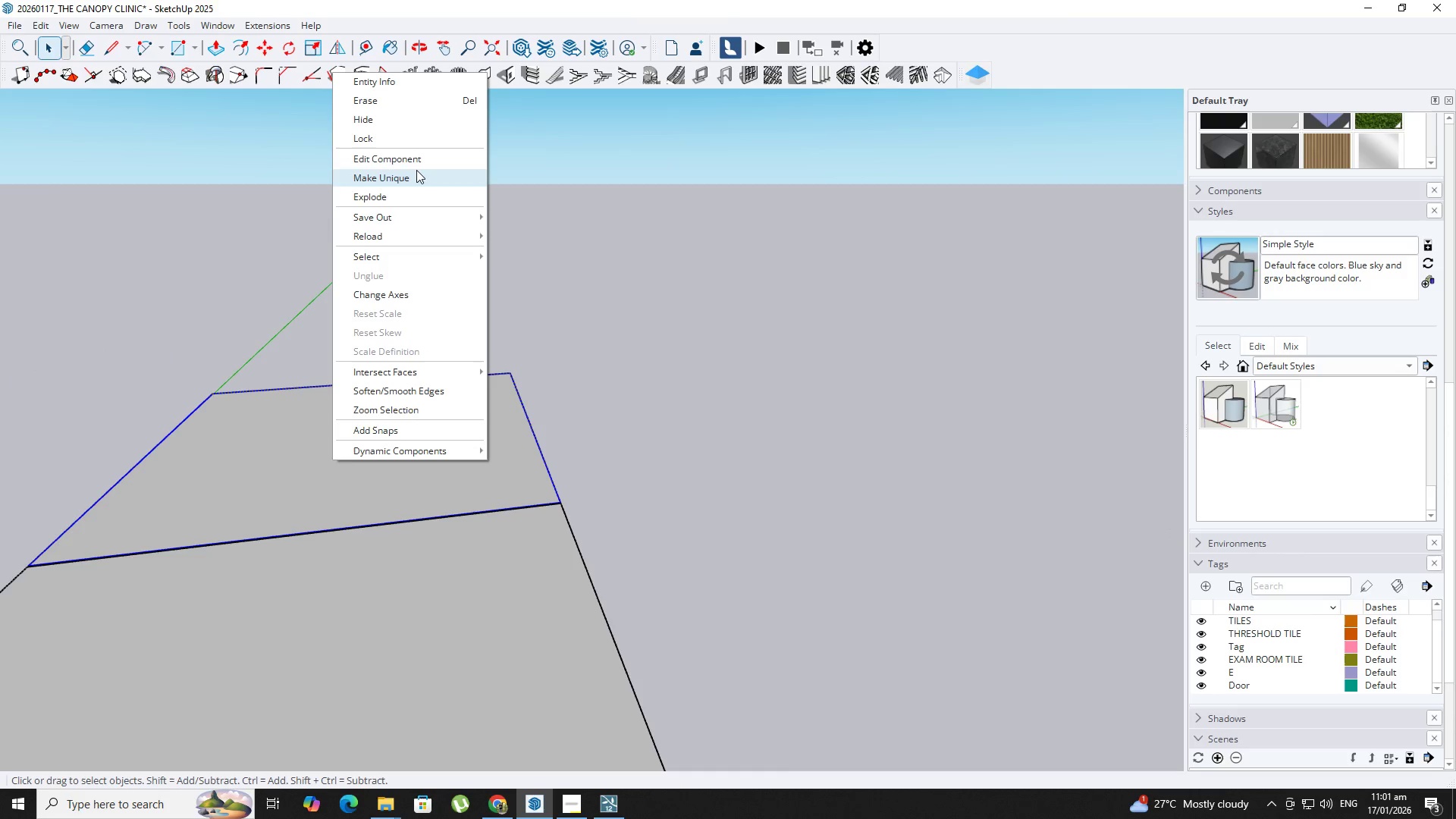 
scroll: coordinate [322, 430], scroll_direction: up, amount: 2.0
 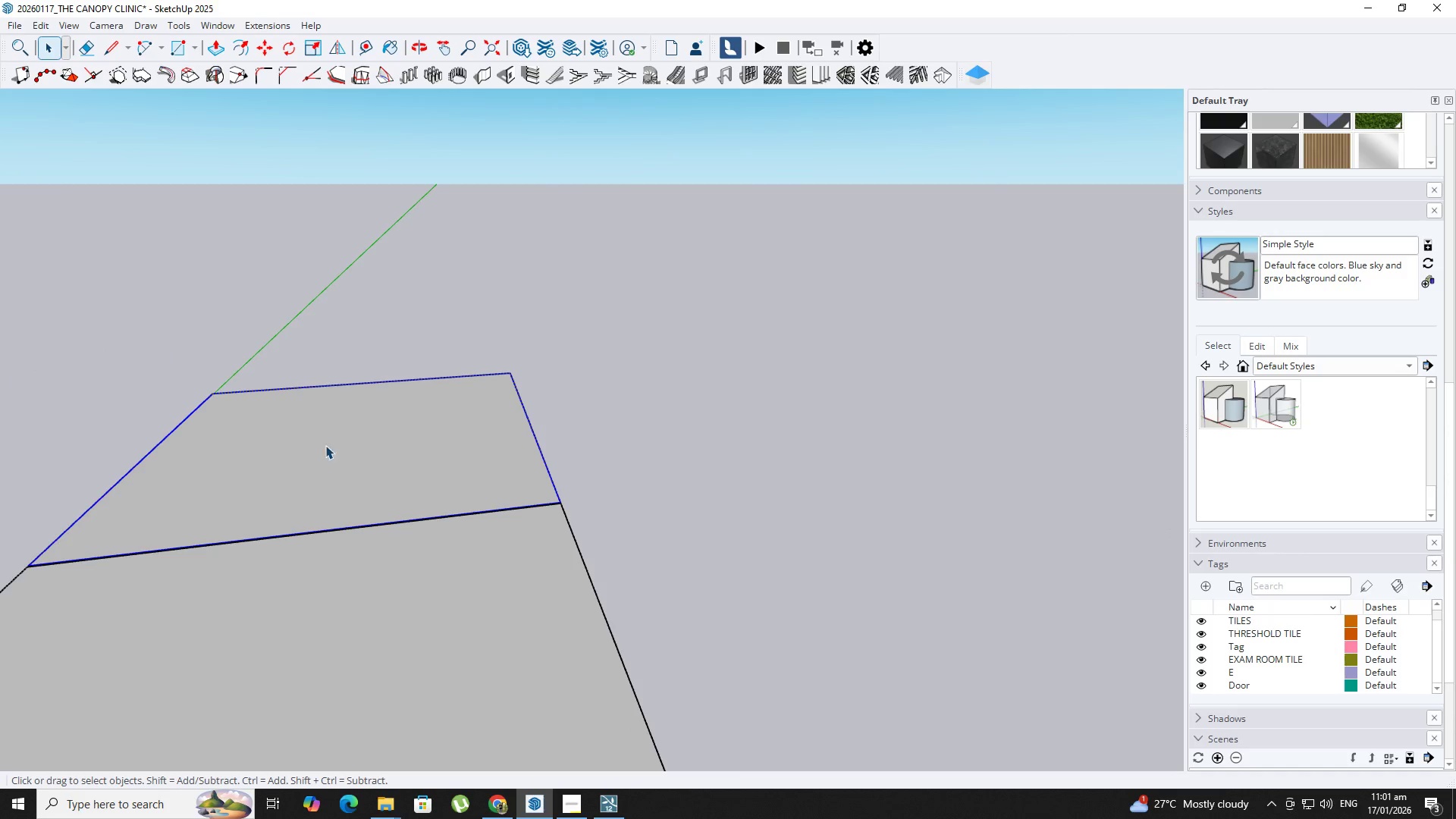 
left_click([416, 171])
 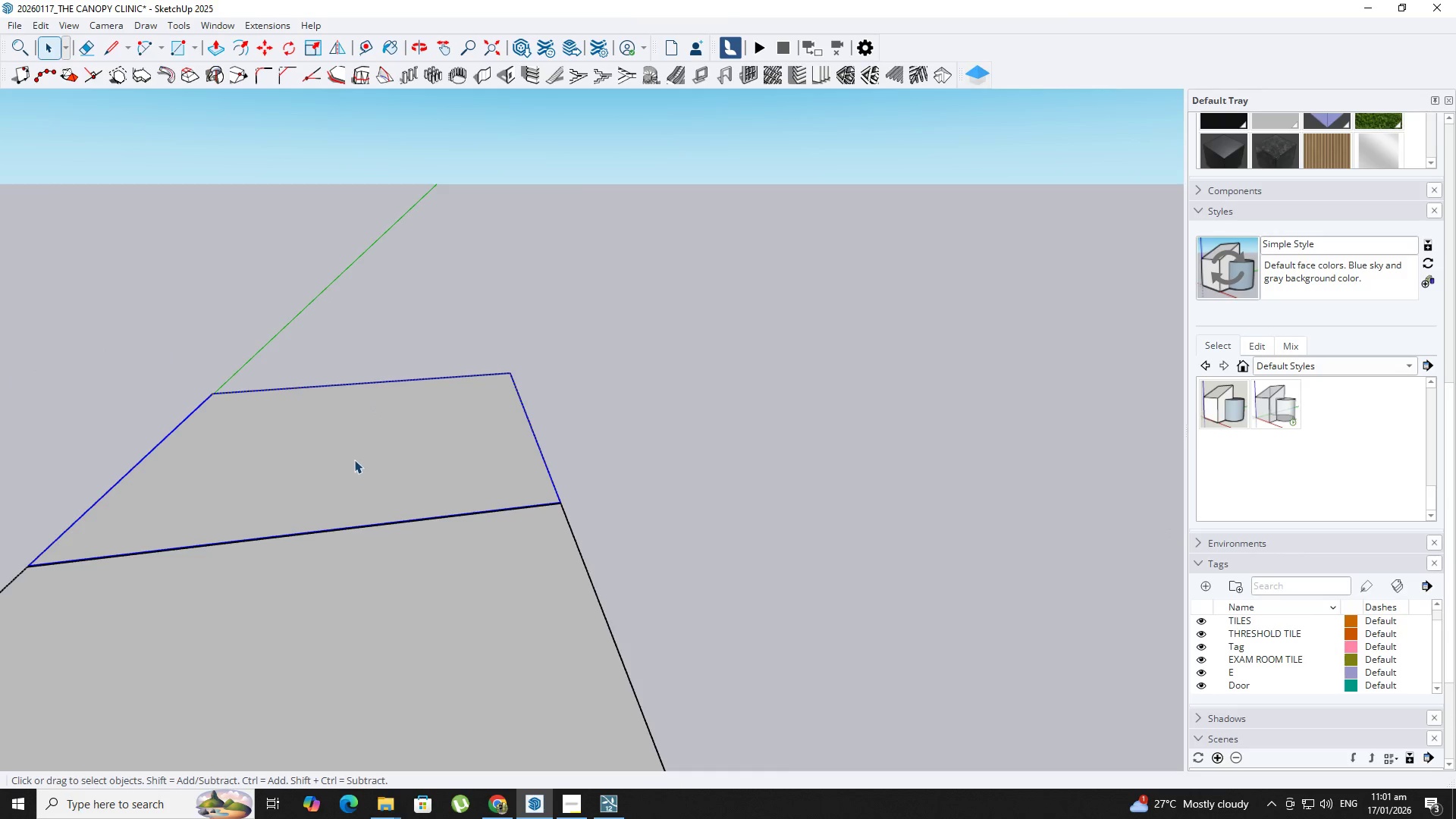 
triple_click([355, 460])
 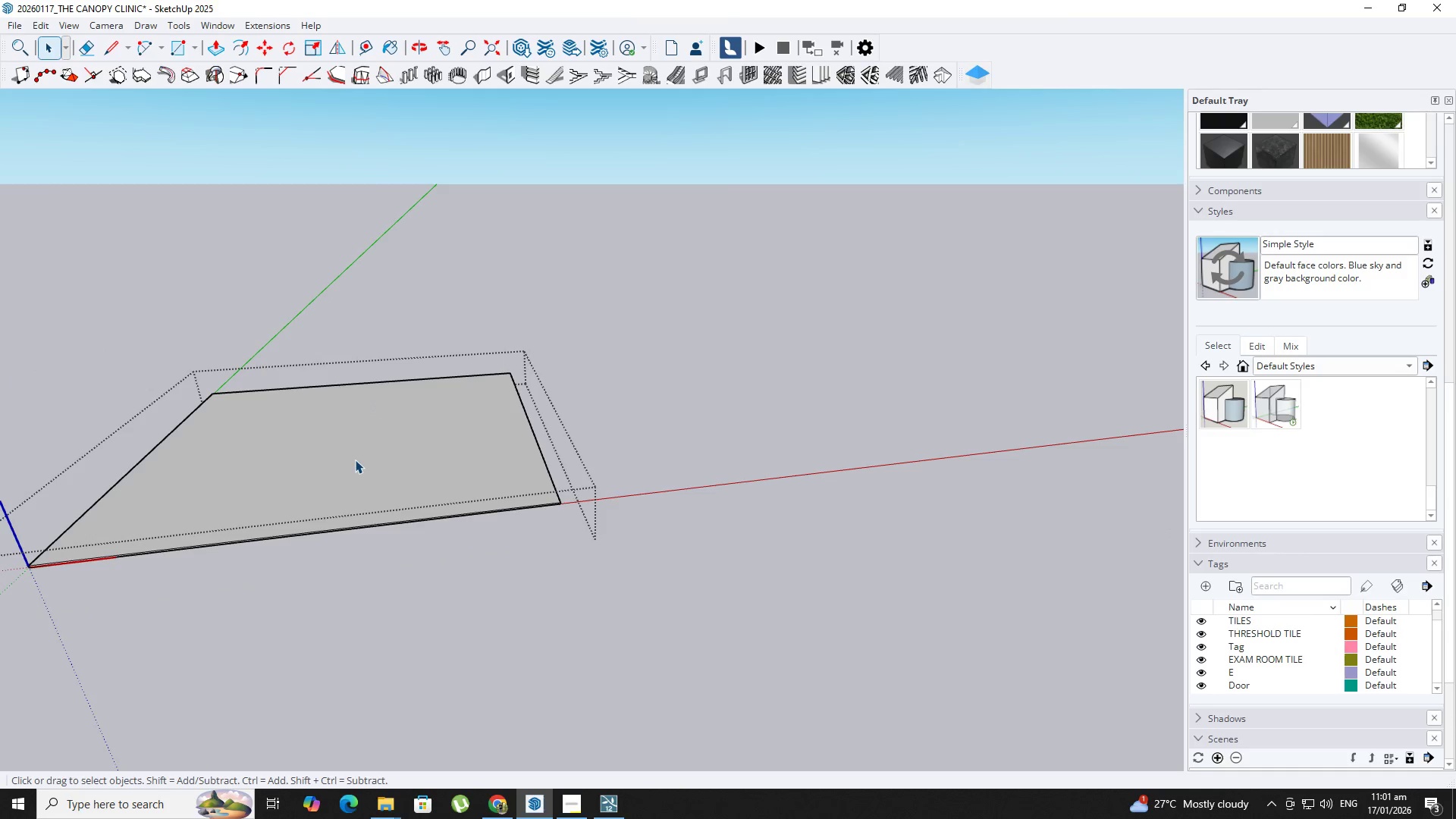 
key(Backquote)
 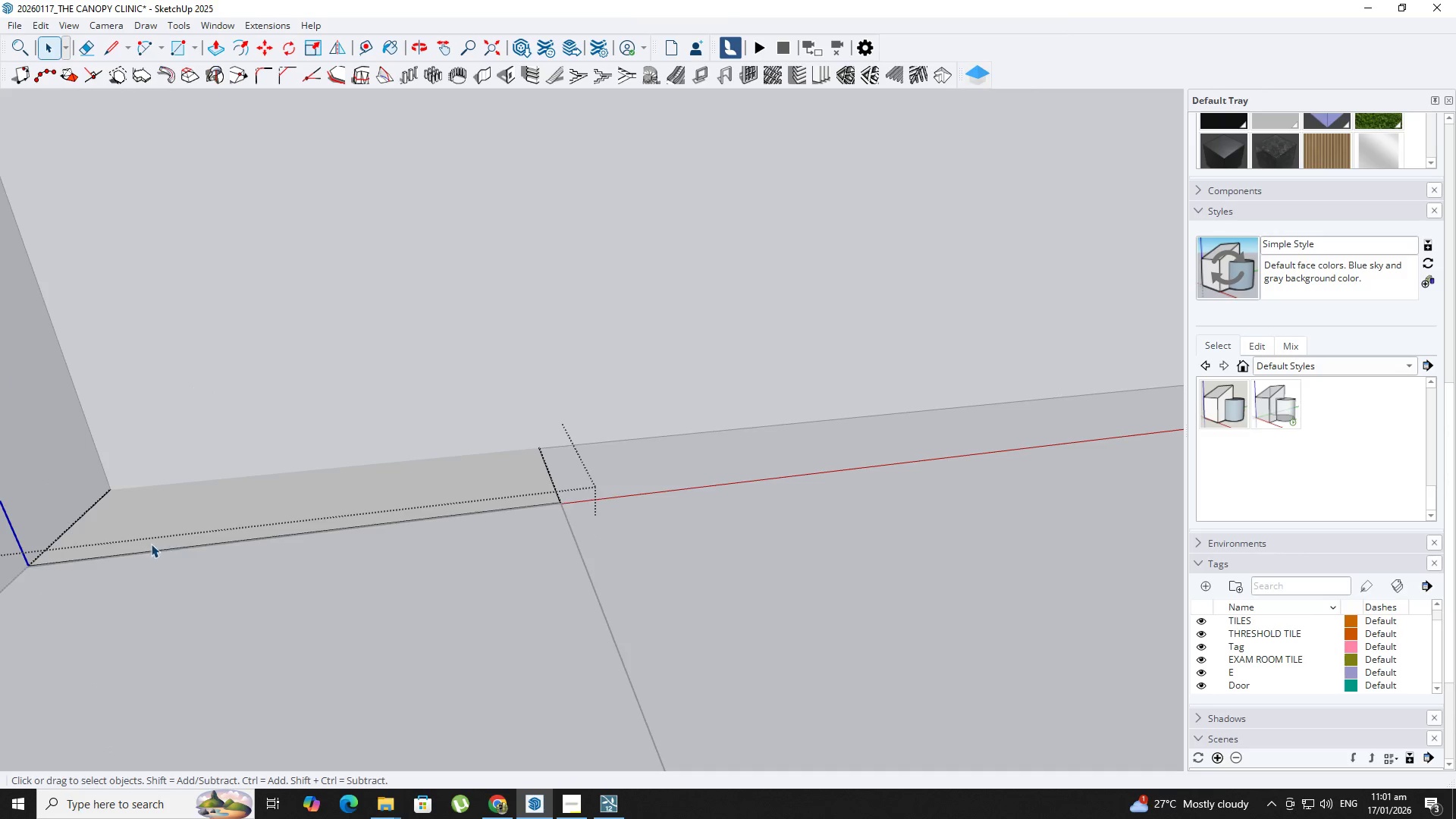 
key(R)
 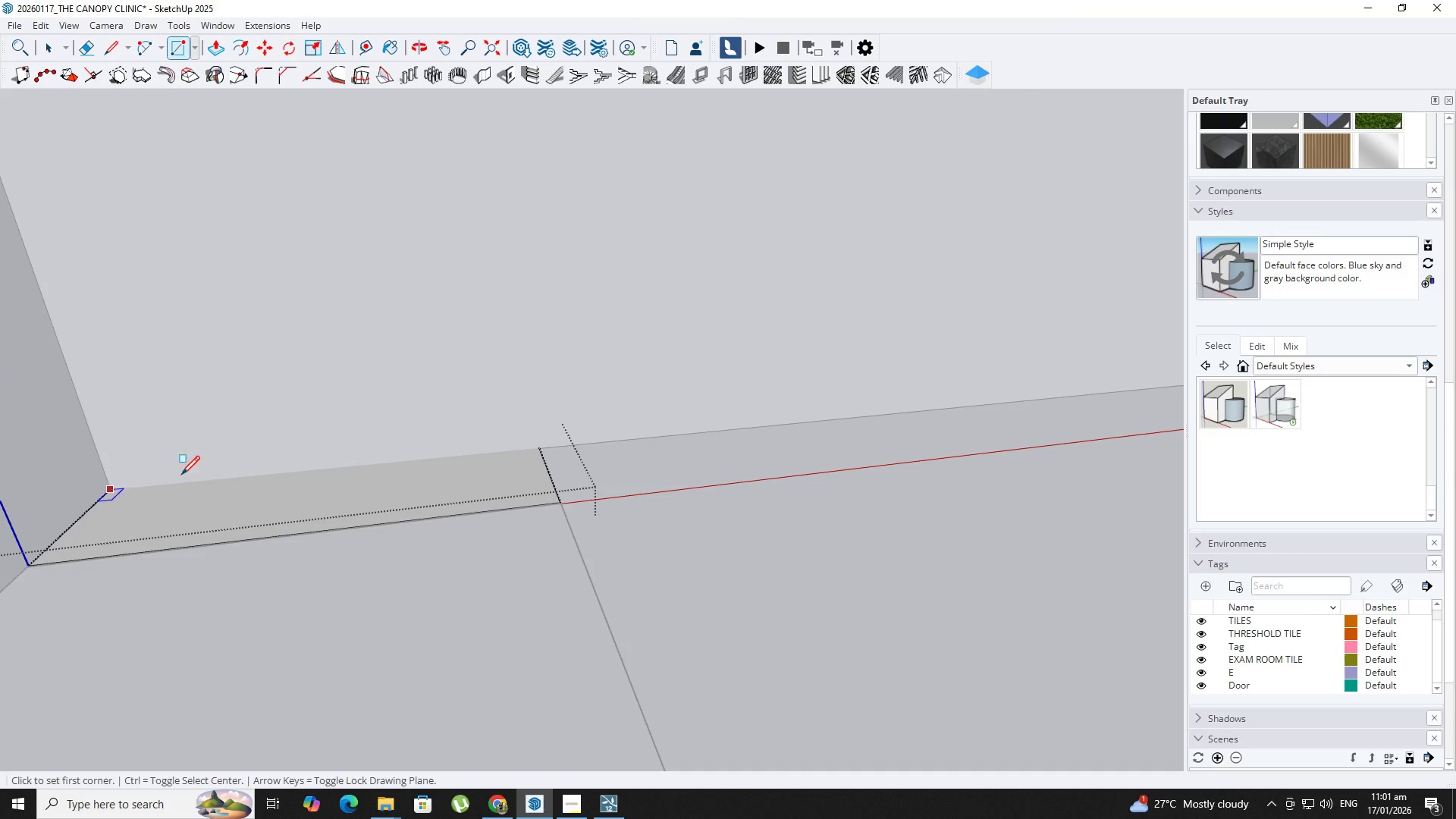 
key(Backquote)
 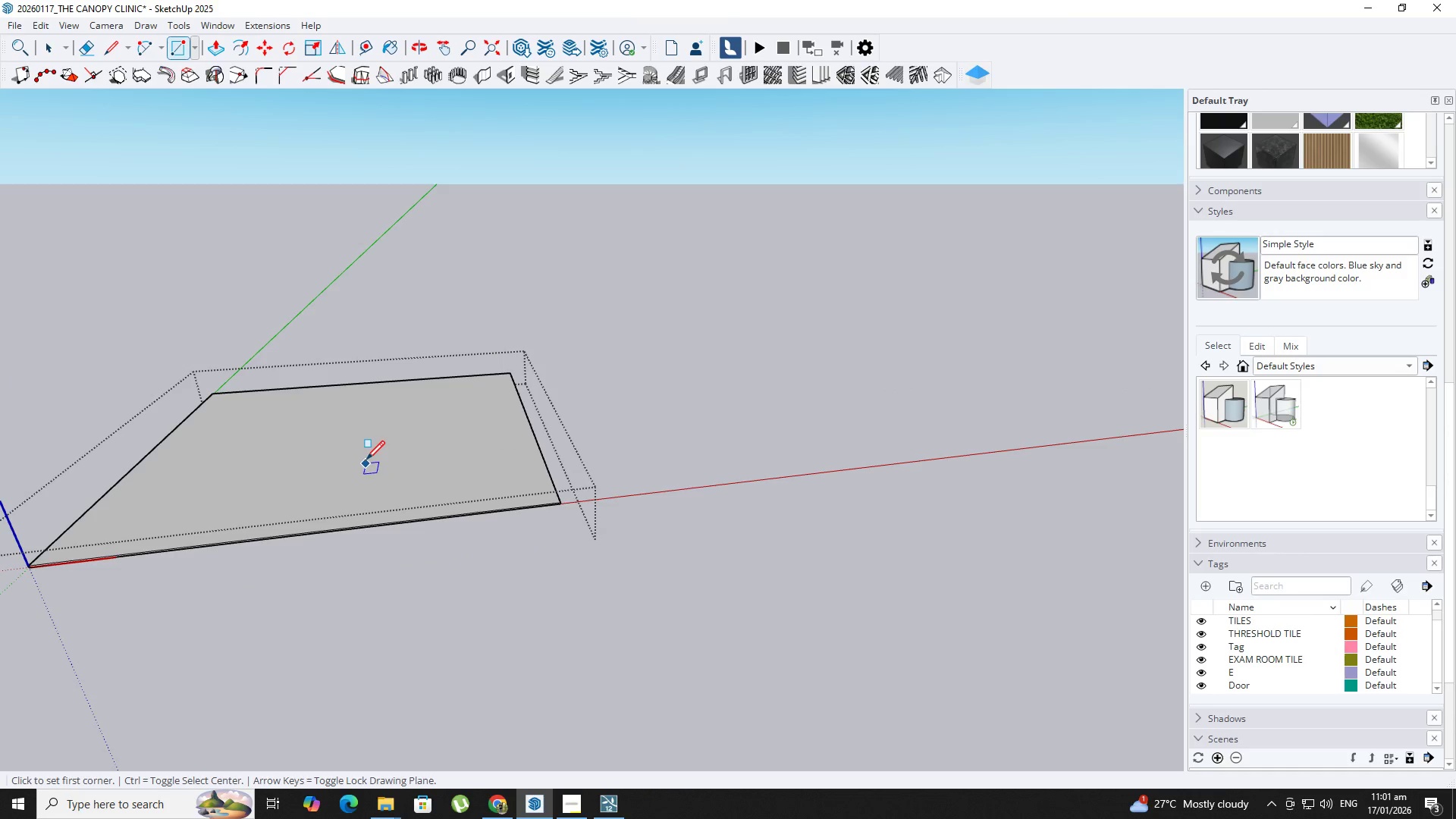 
key(Space)
 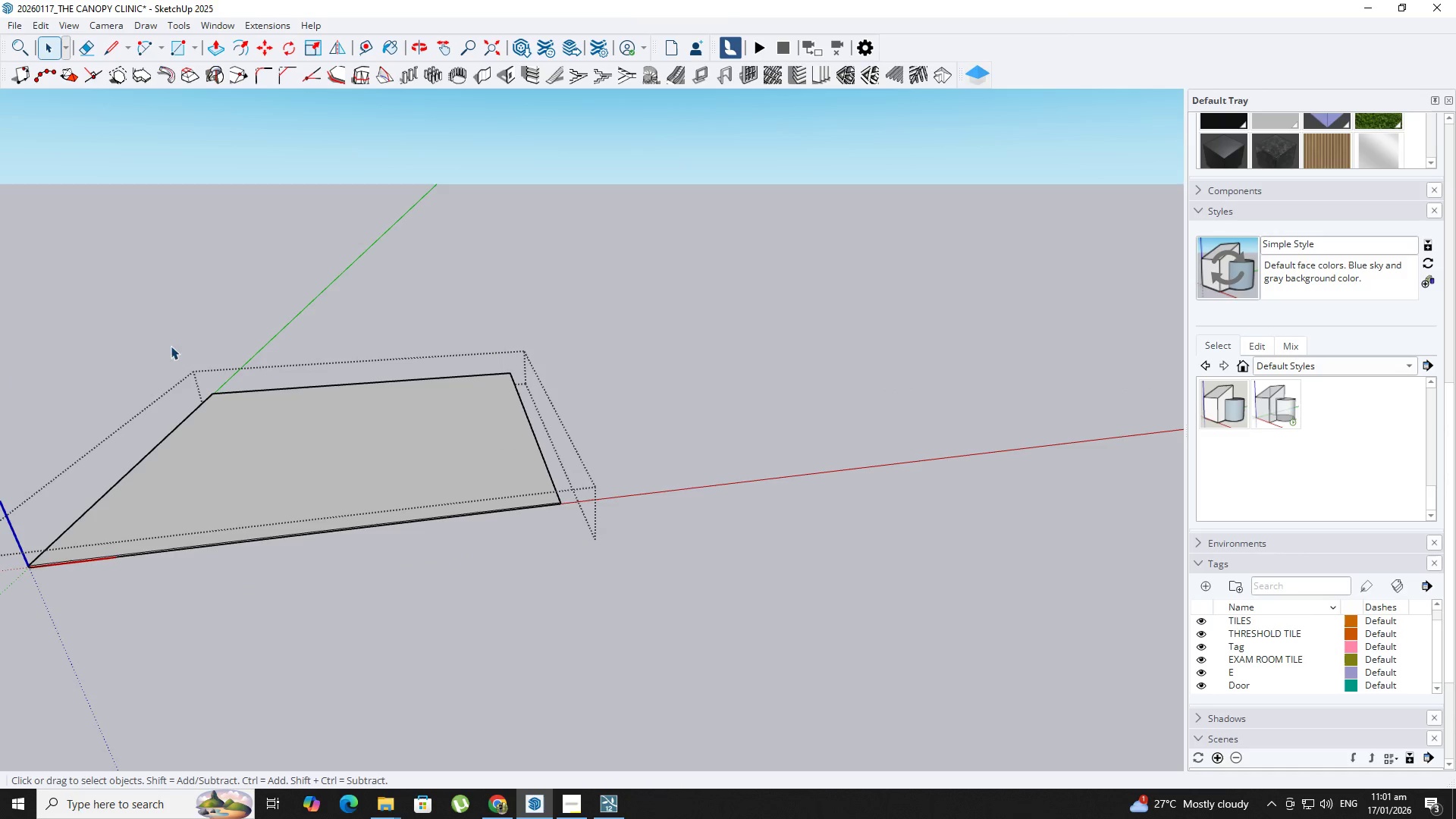 
left_click_drag(start_coordinate=[159, 350], to_coordinate=[593, 395])
 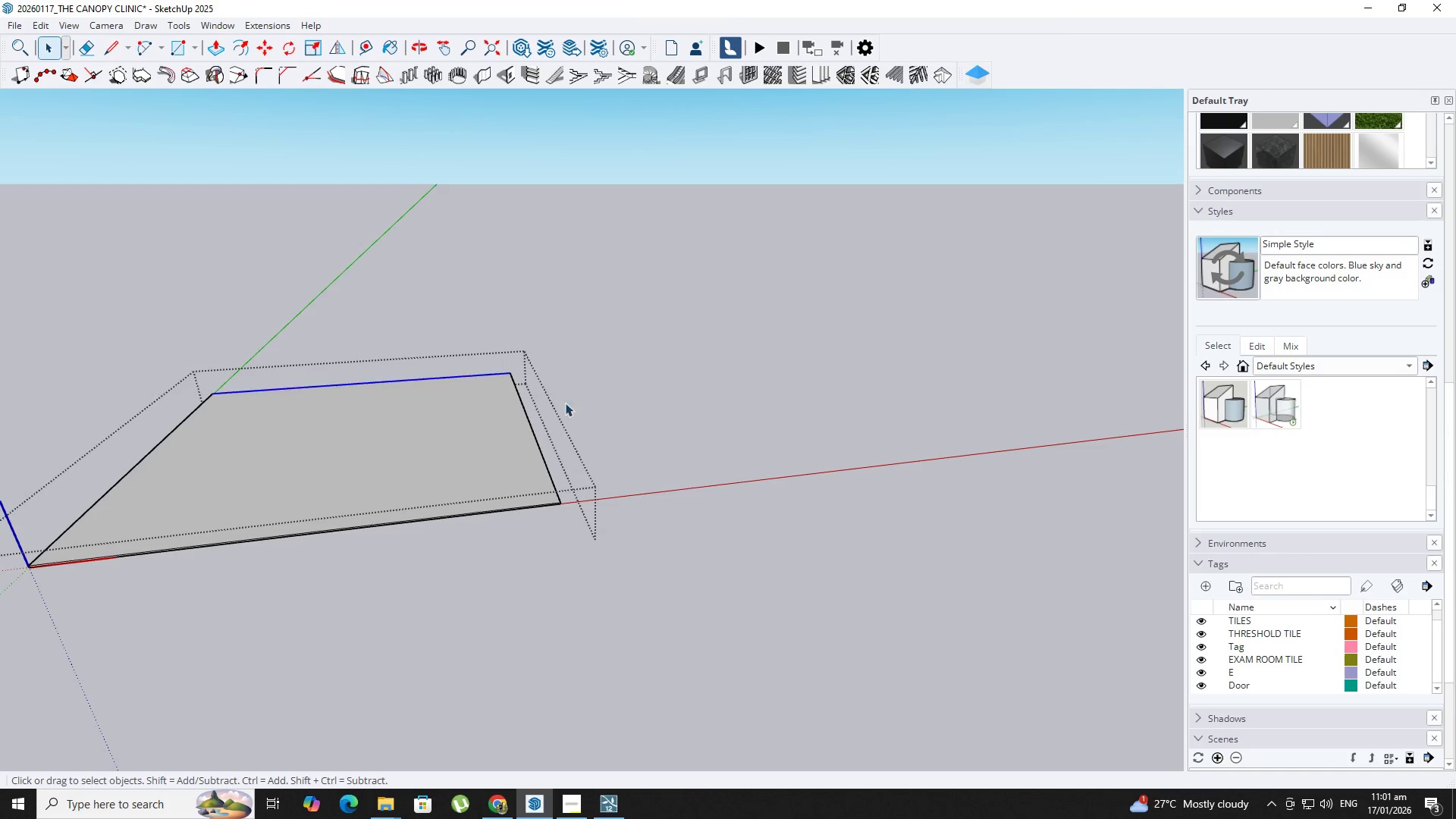 
key(M)
 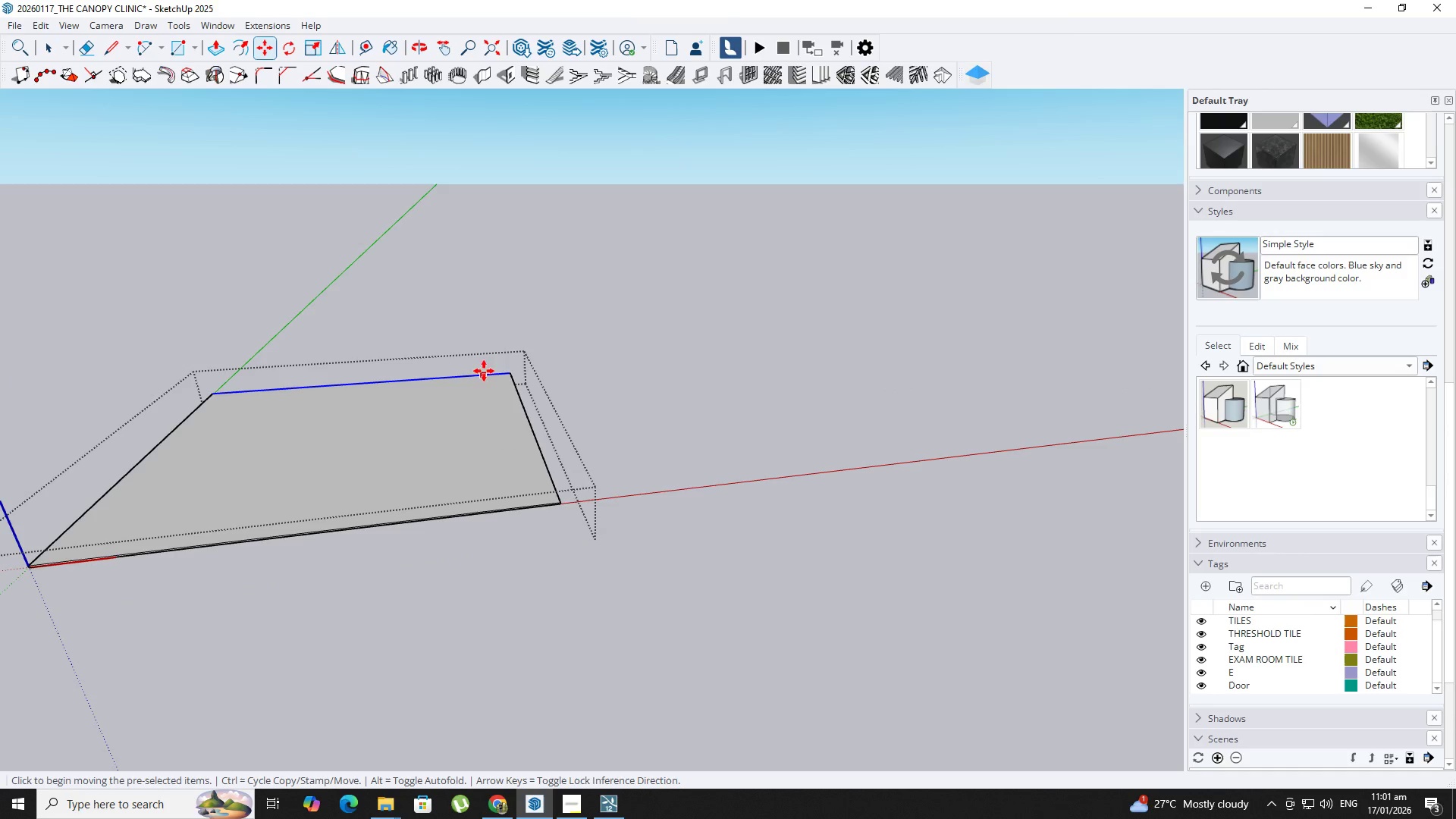 
key(Comma)
 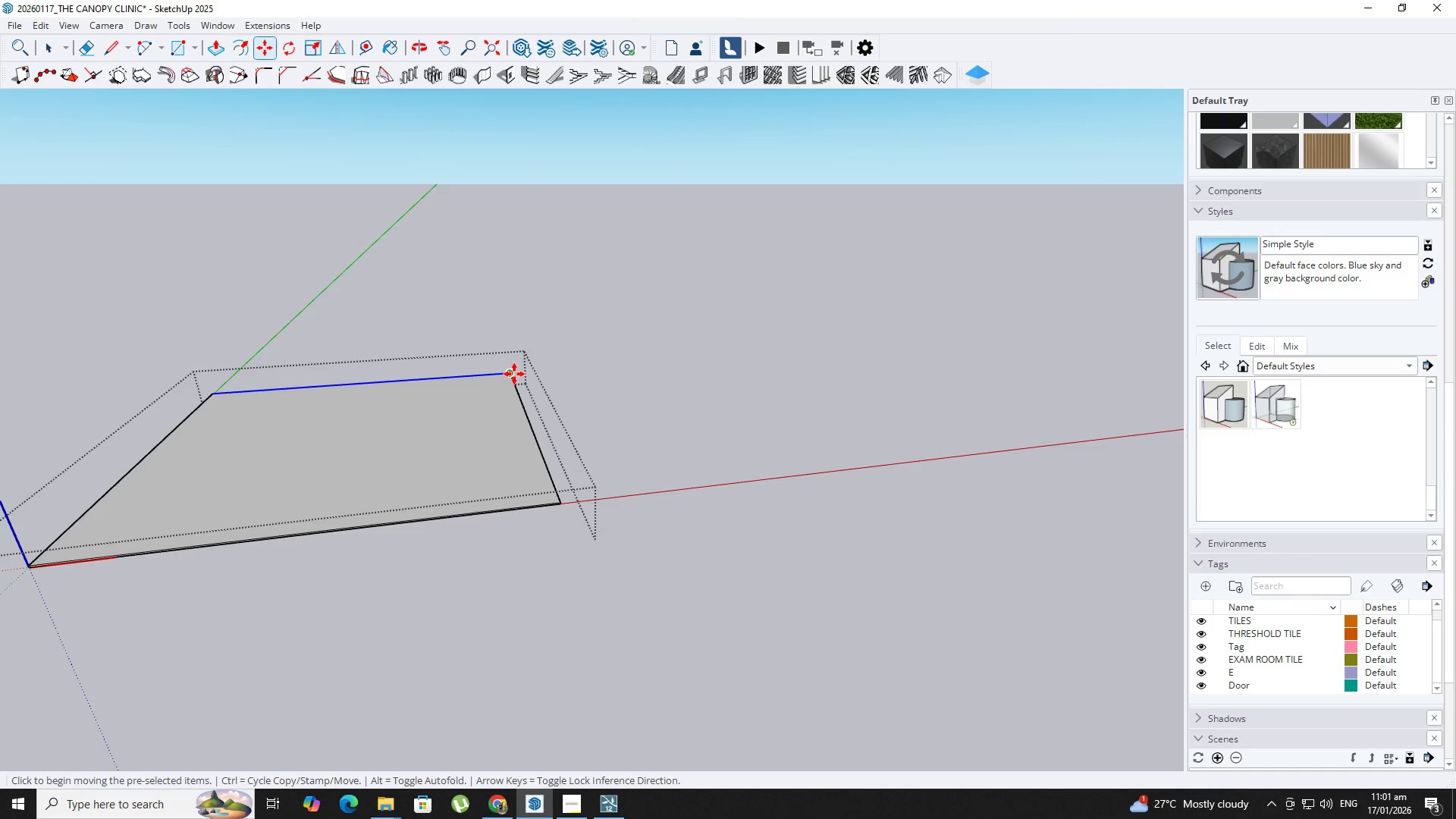 
left_click_drag(start_coordinate=[514, 374], to_coordinate=[513, 378])
 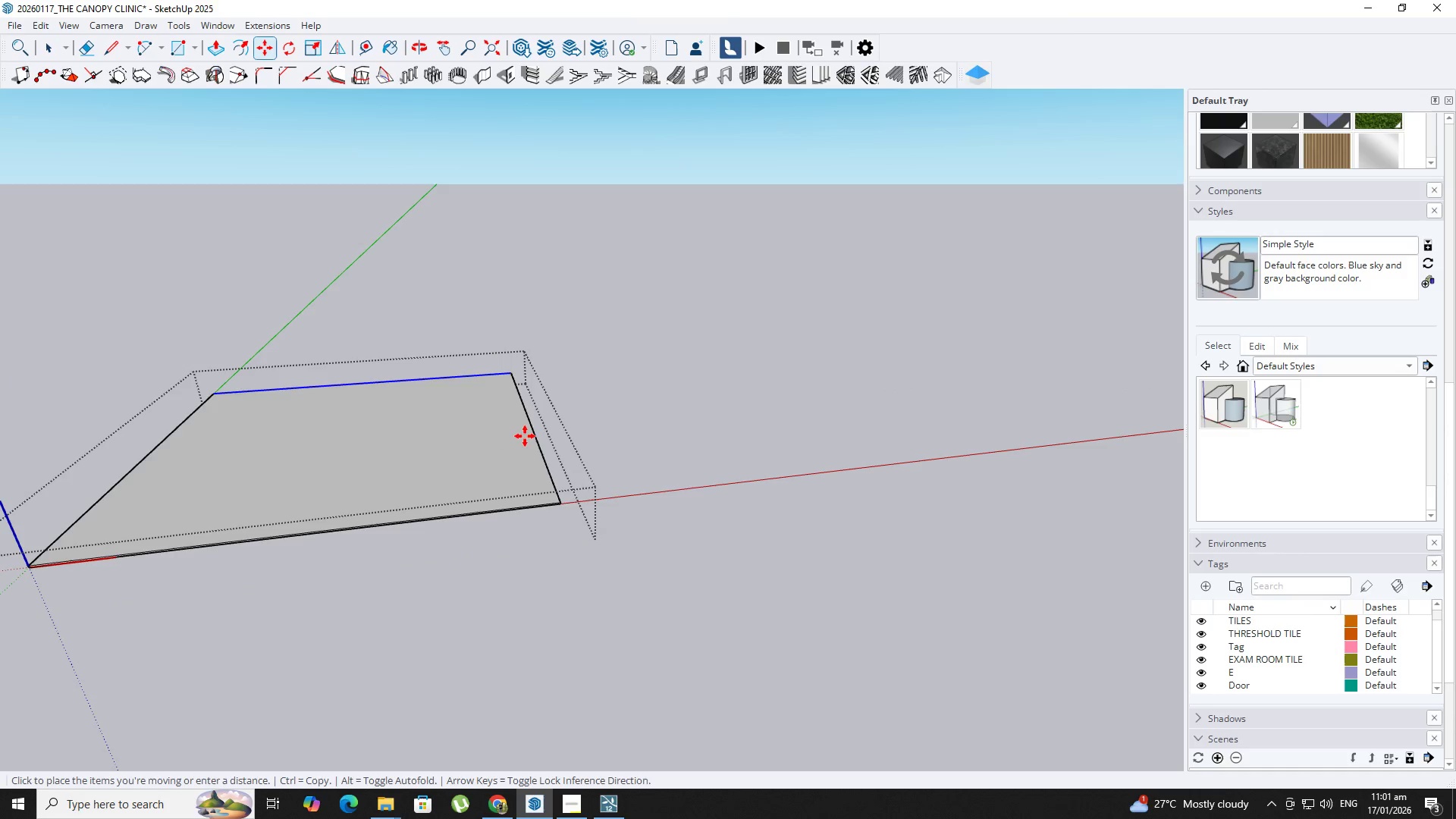 
key(ArrowLeft)
 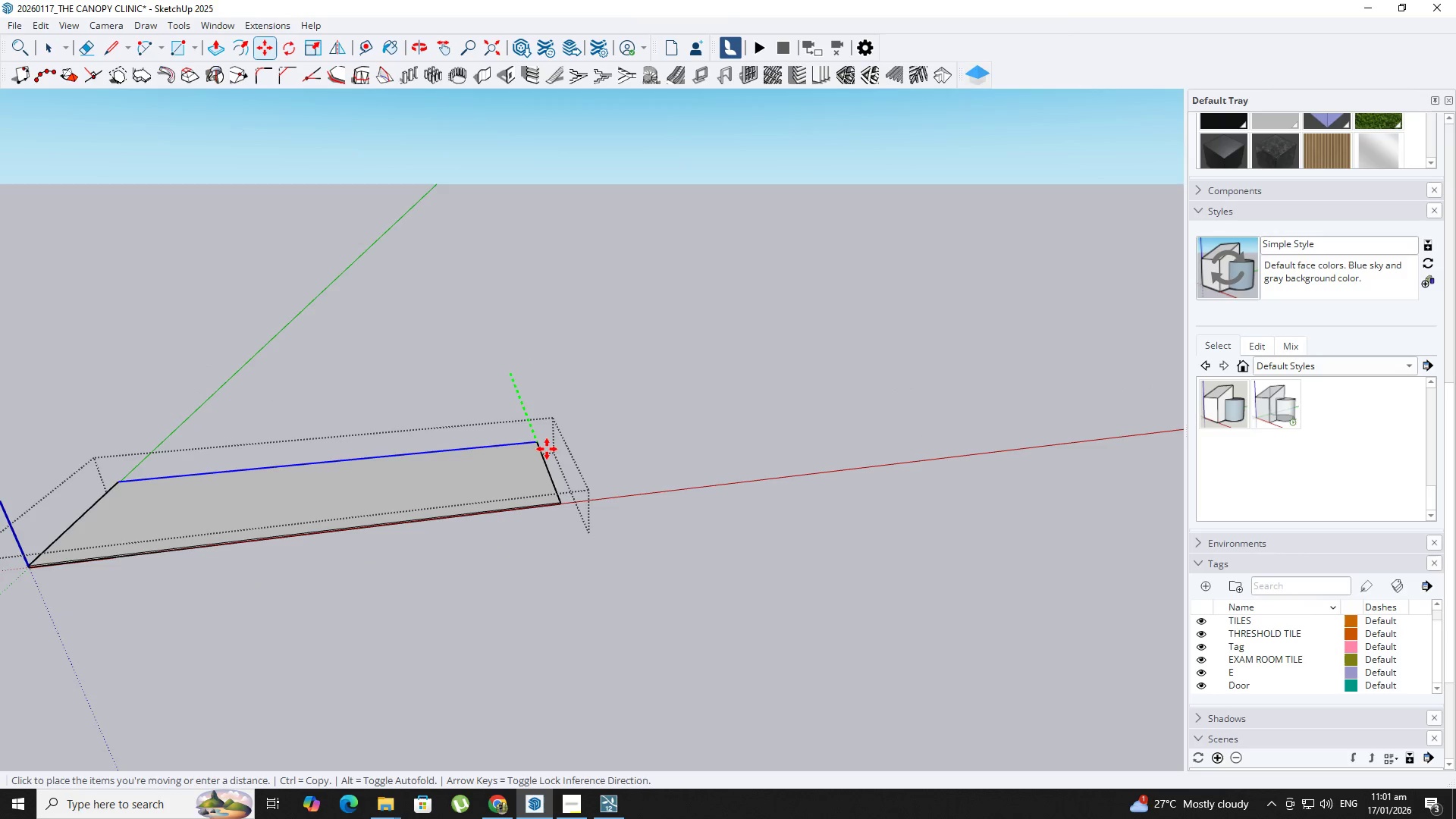 
key(Backquote)
 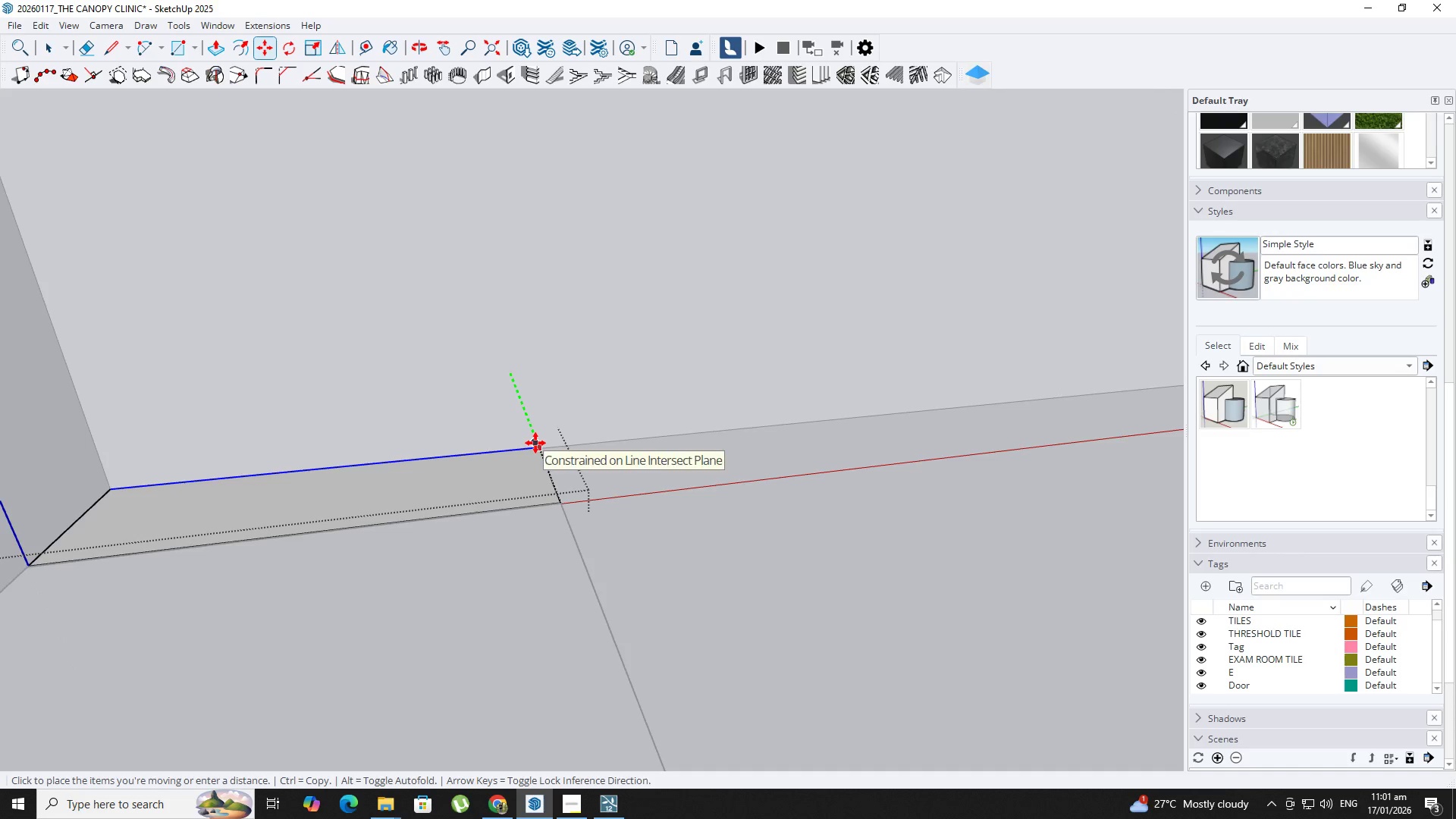 
left_click([535, 443])
 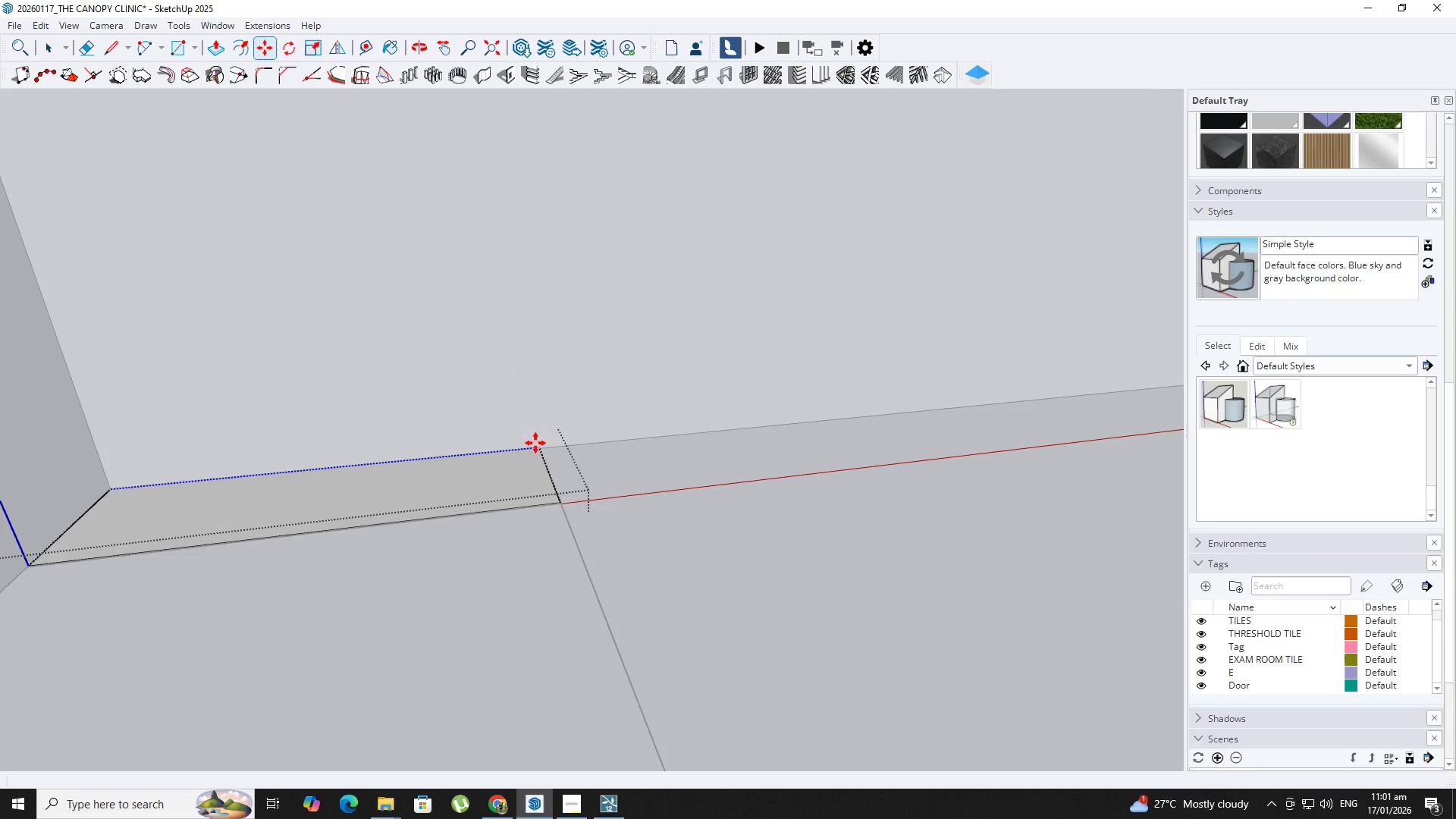 
key(Space)
 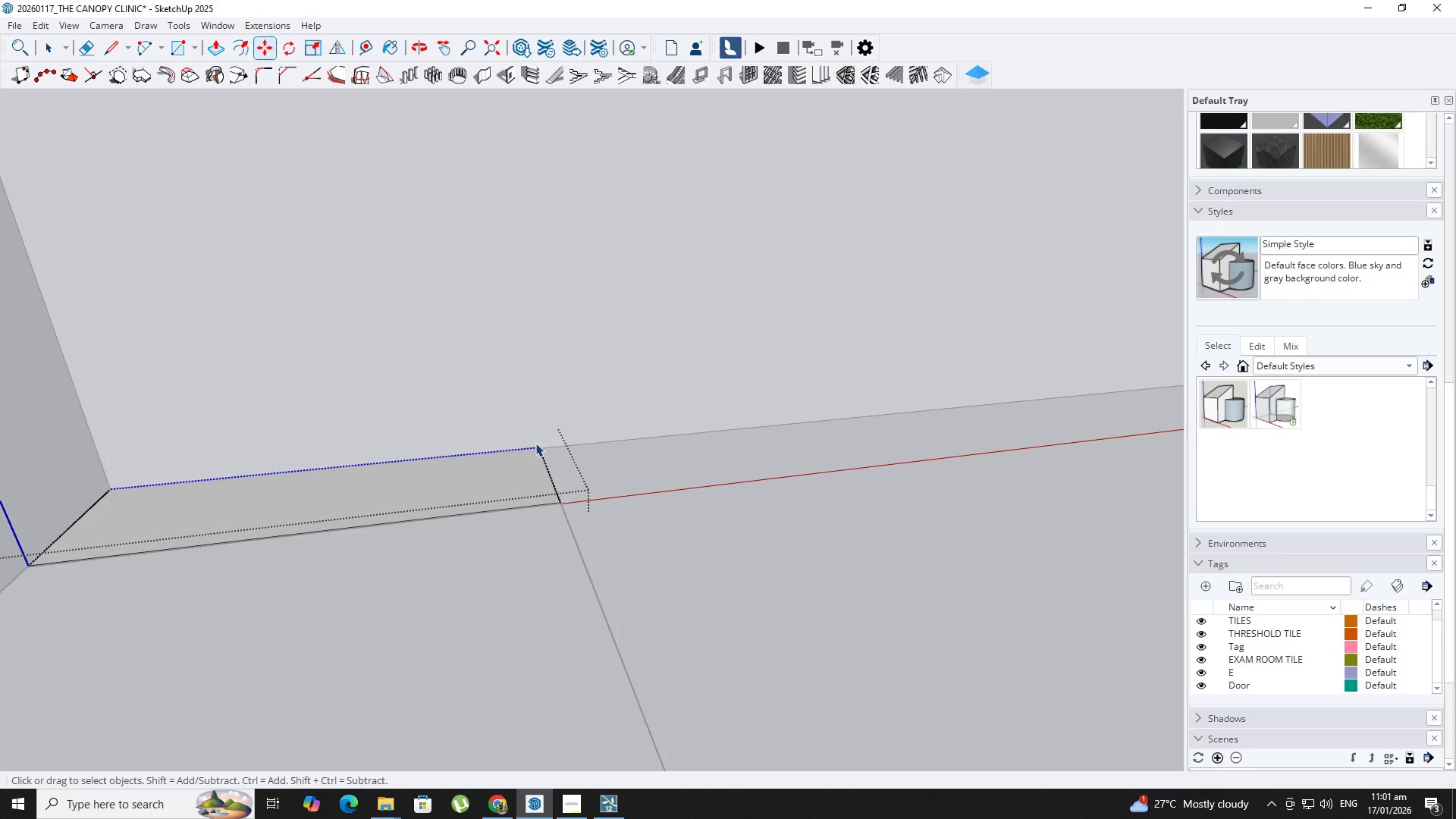 
key(Escape)
 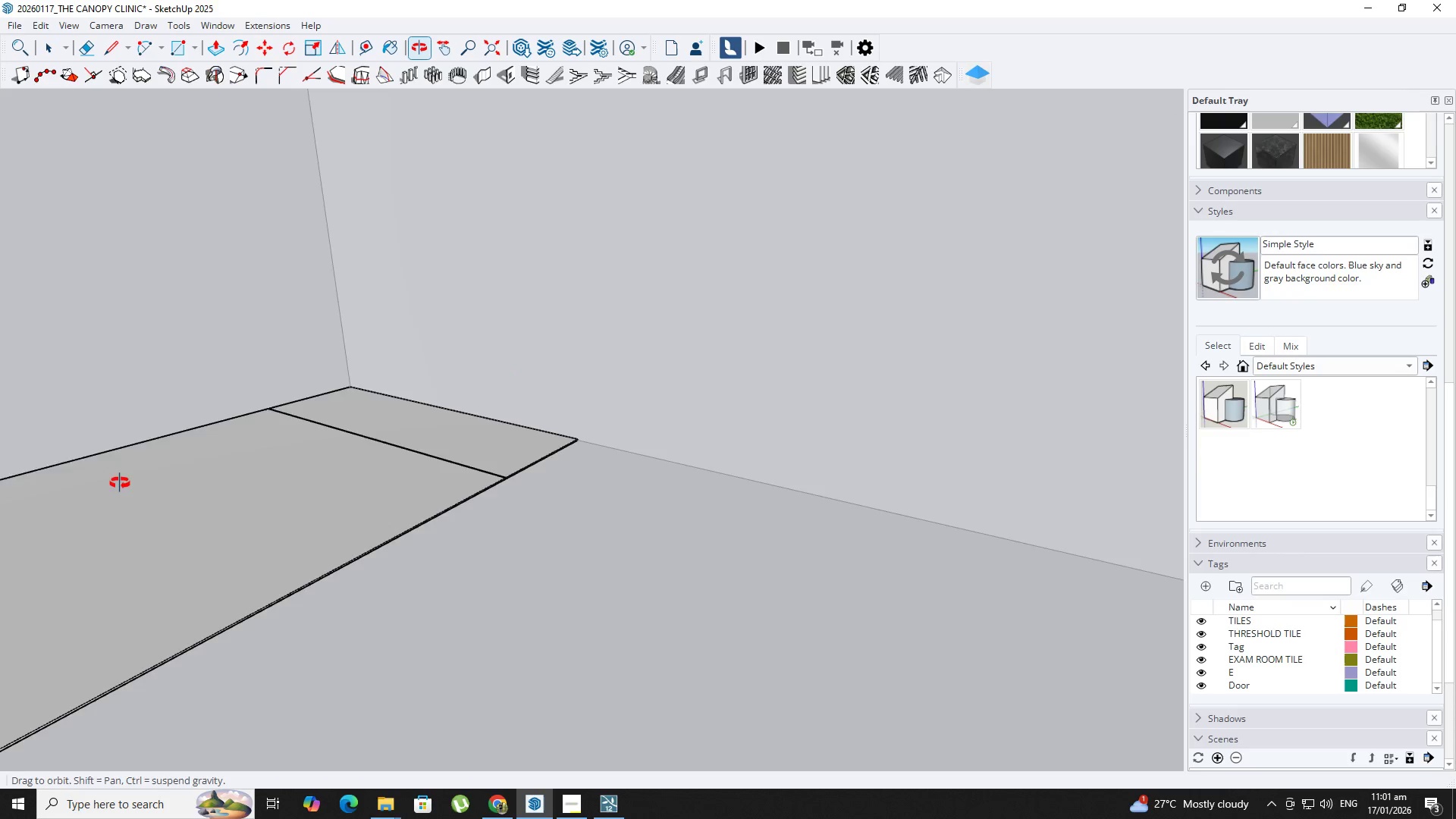 
key(Shift+ShiftLeft)
 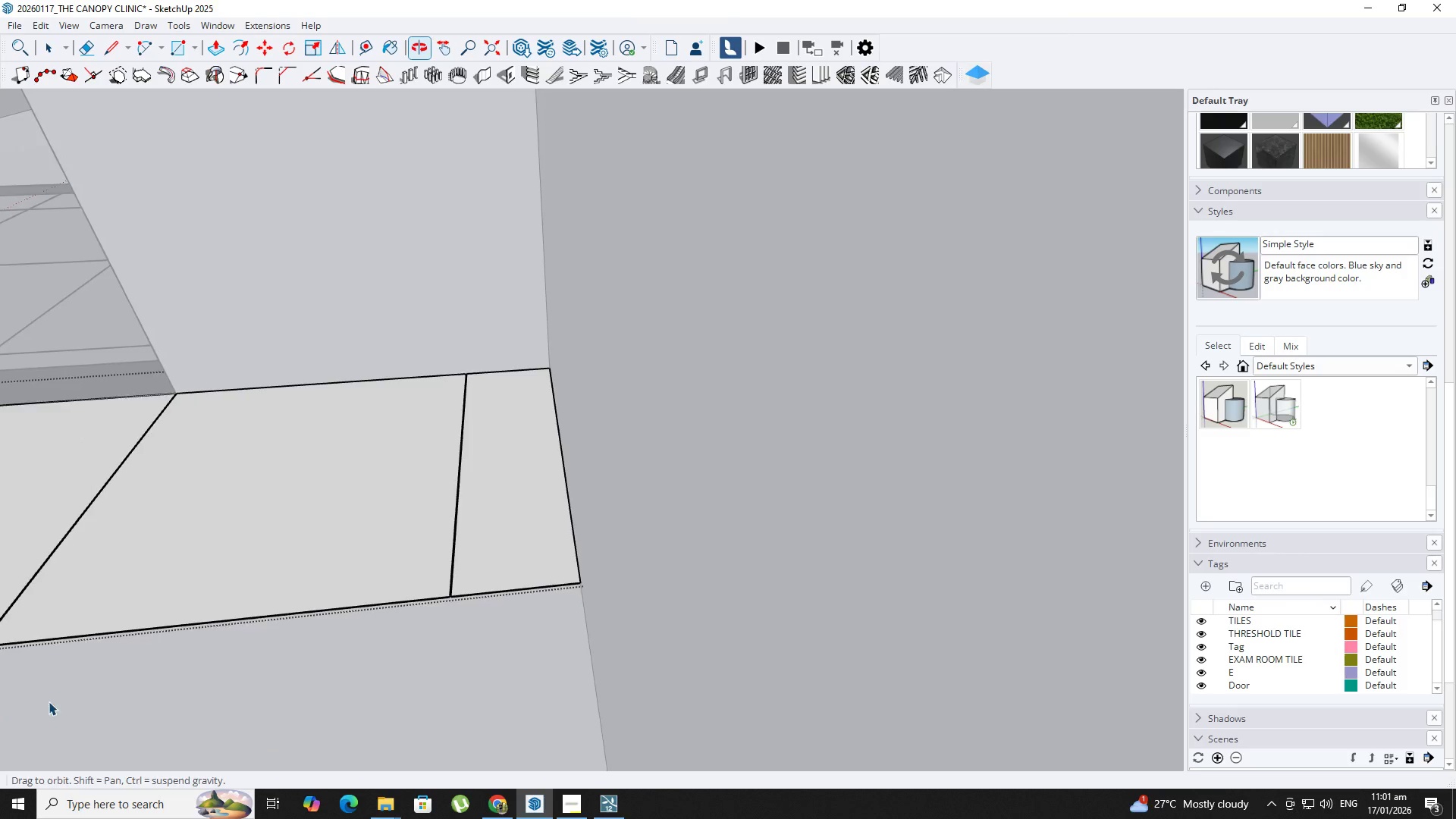 
hold_key(key=ShiftLeft, duration=0.5)
 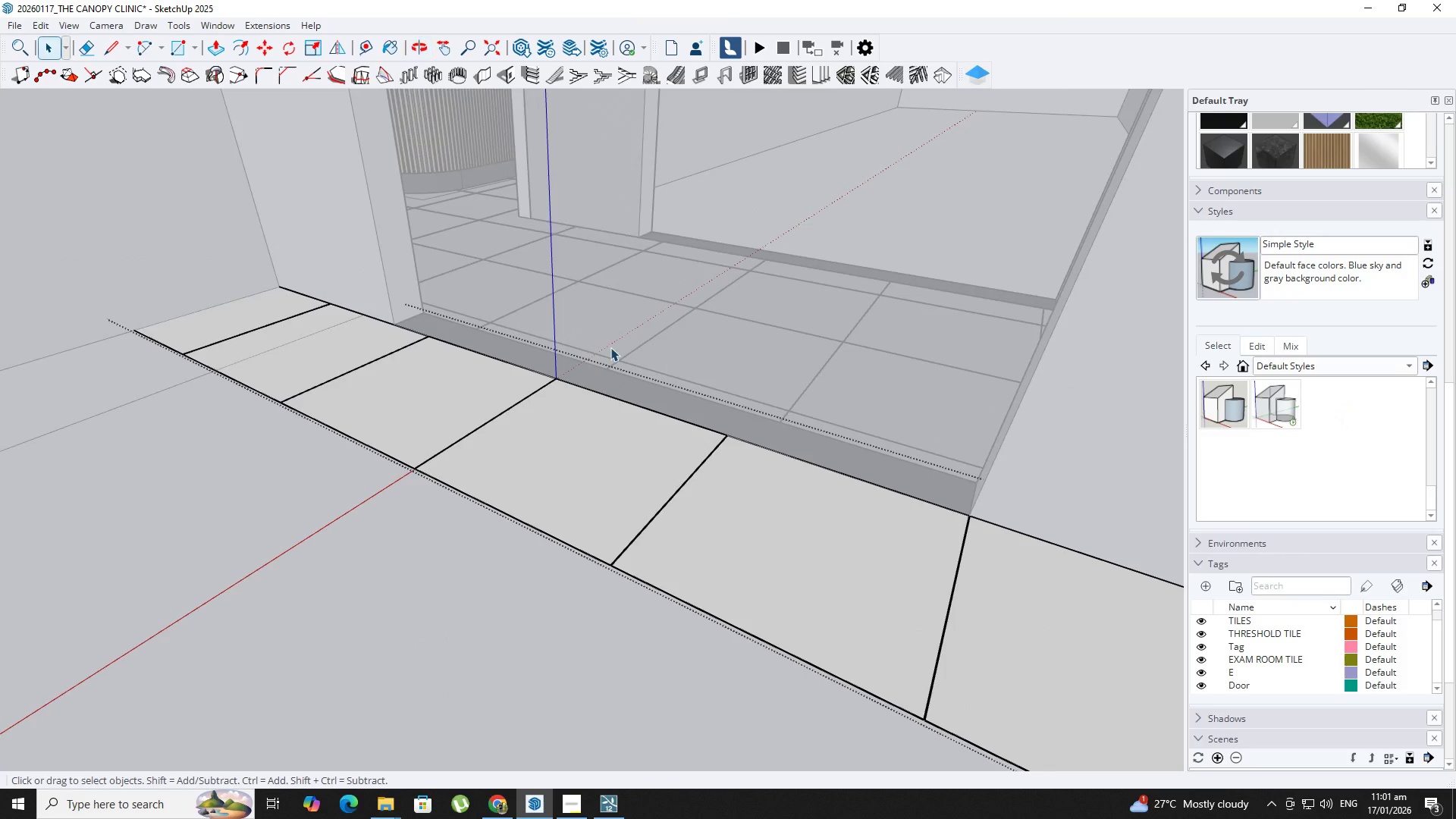 
hold_key(key=ShiftLeft, duration=0.44)
 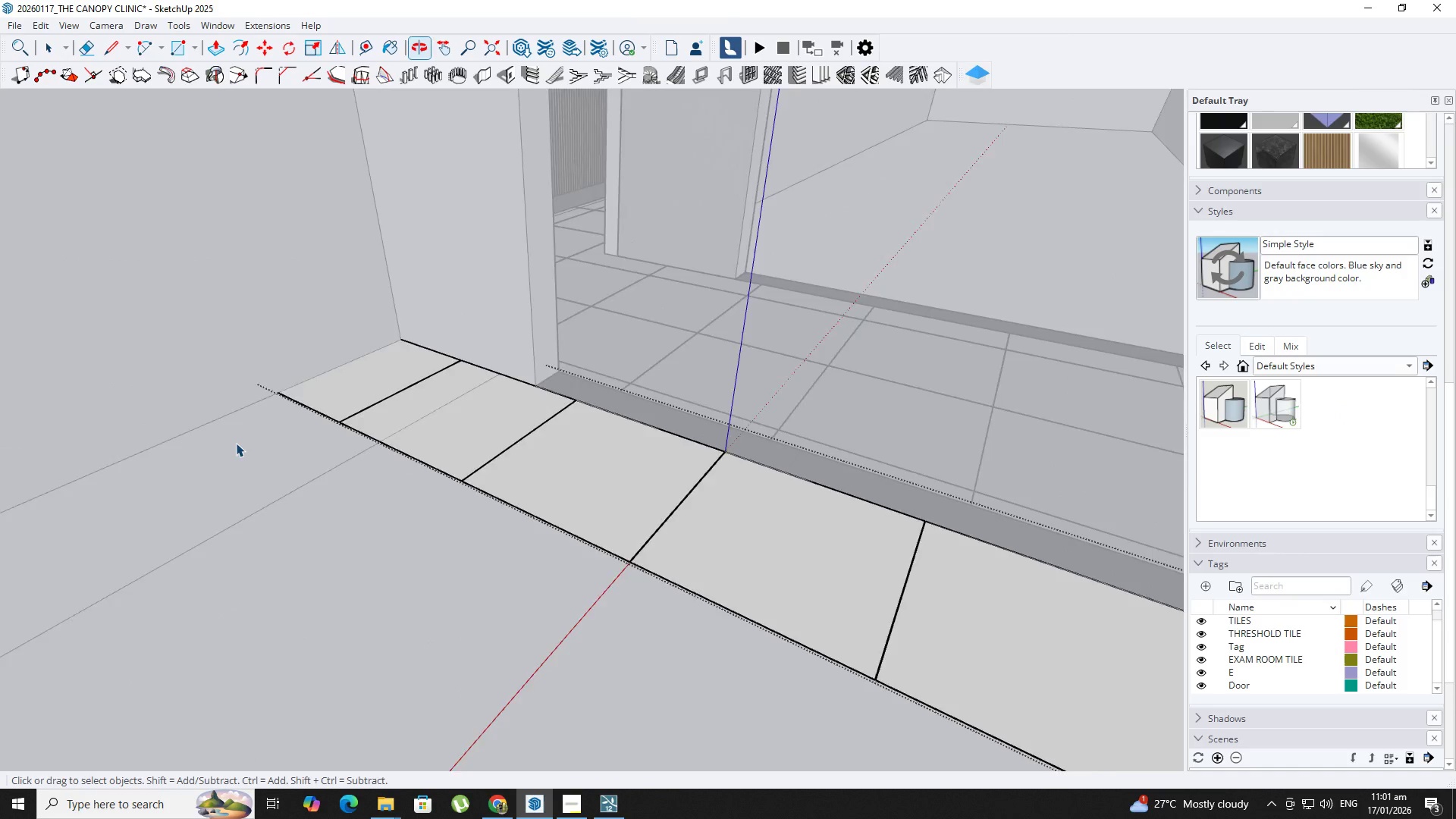 
left_click_drag(start_coordinate=[325, 369], to_coordinate=[330, 369])
 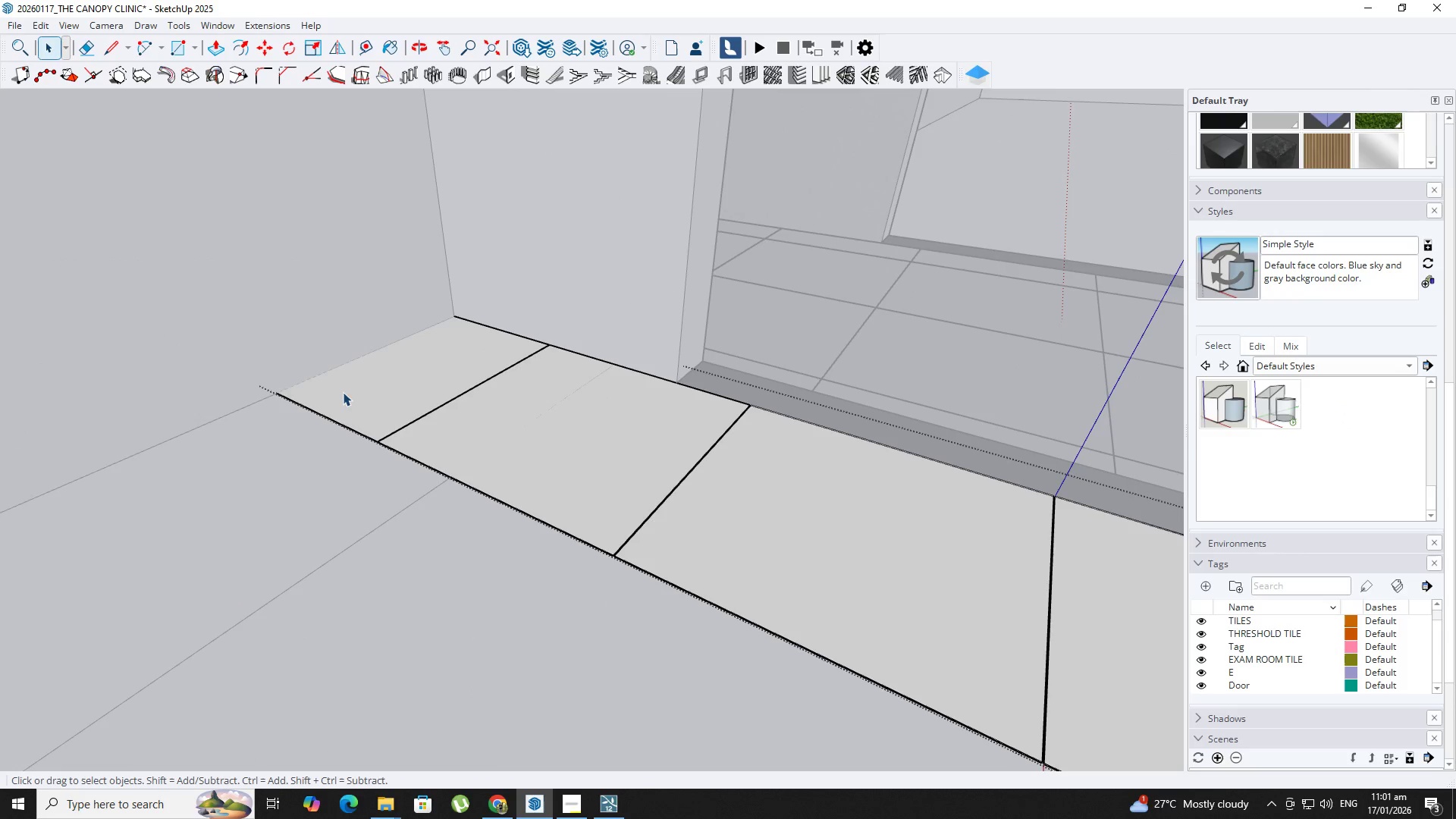 
scroll: coordinate [318, 362], scroll_direction: up, amount: 5.0
 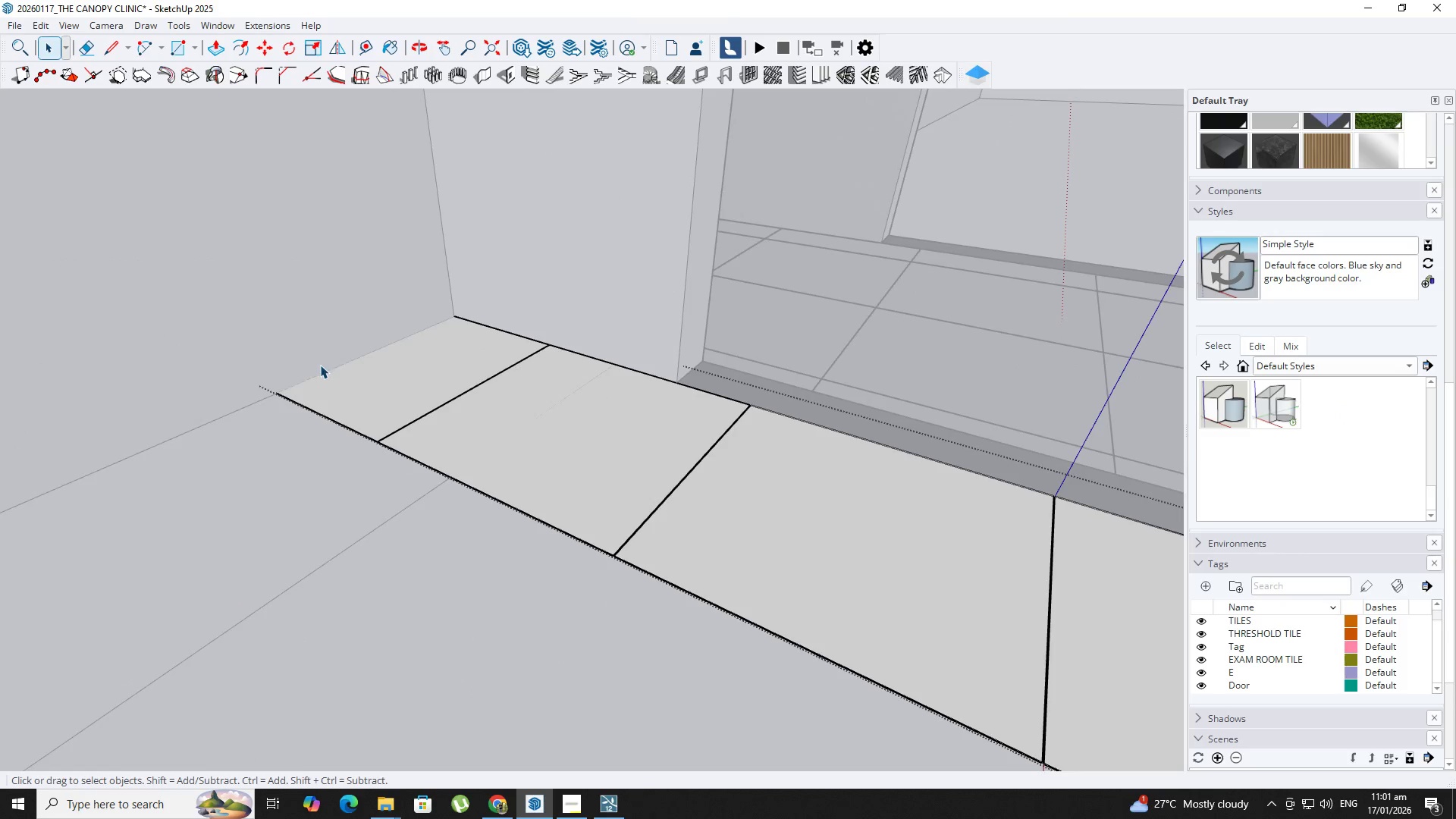 
right_click([343, 392])
 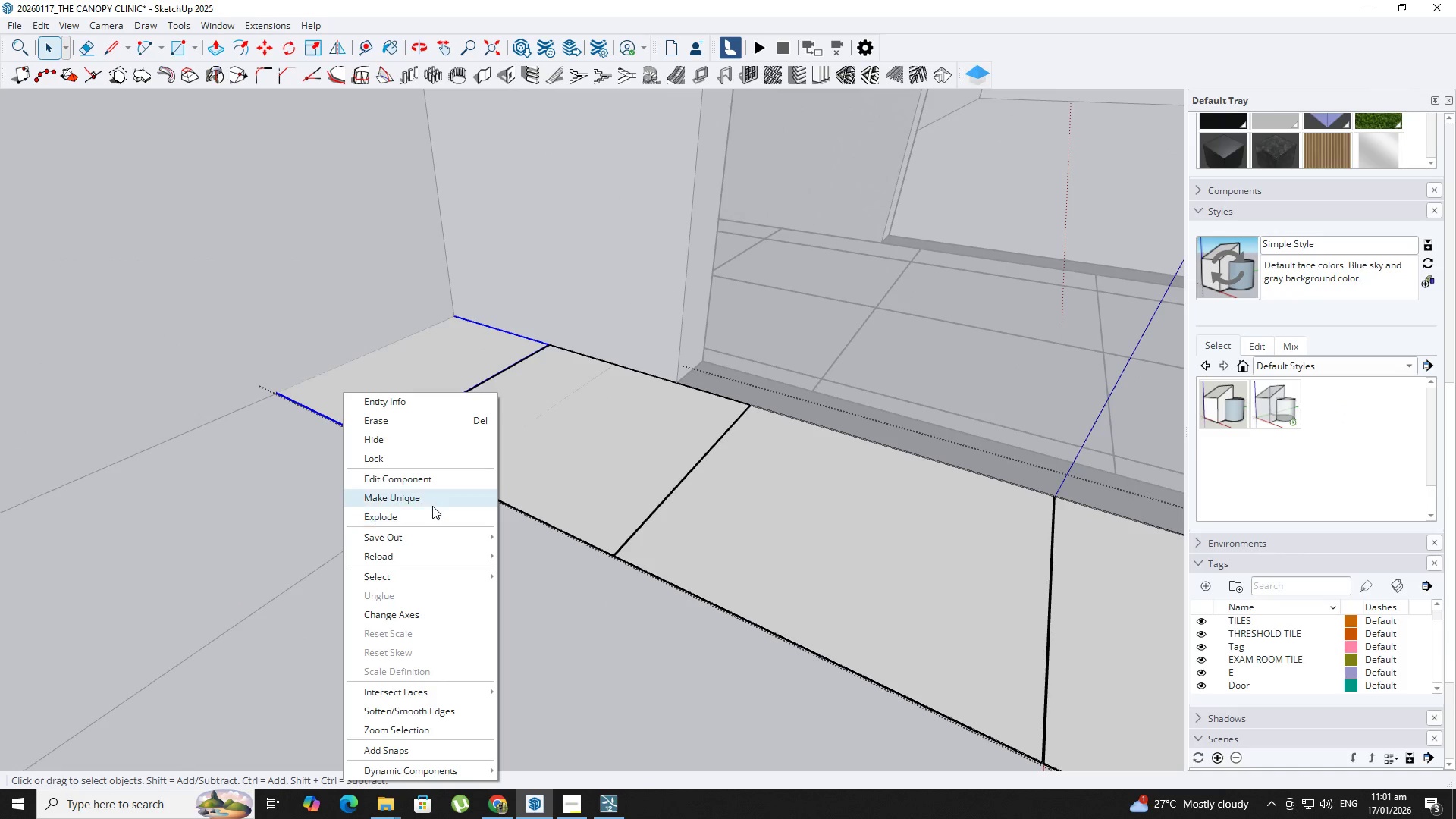 
left_click_drag(start_coordinate=[430, 505], to_coordinate=[420, 498])
 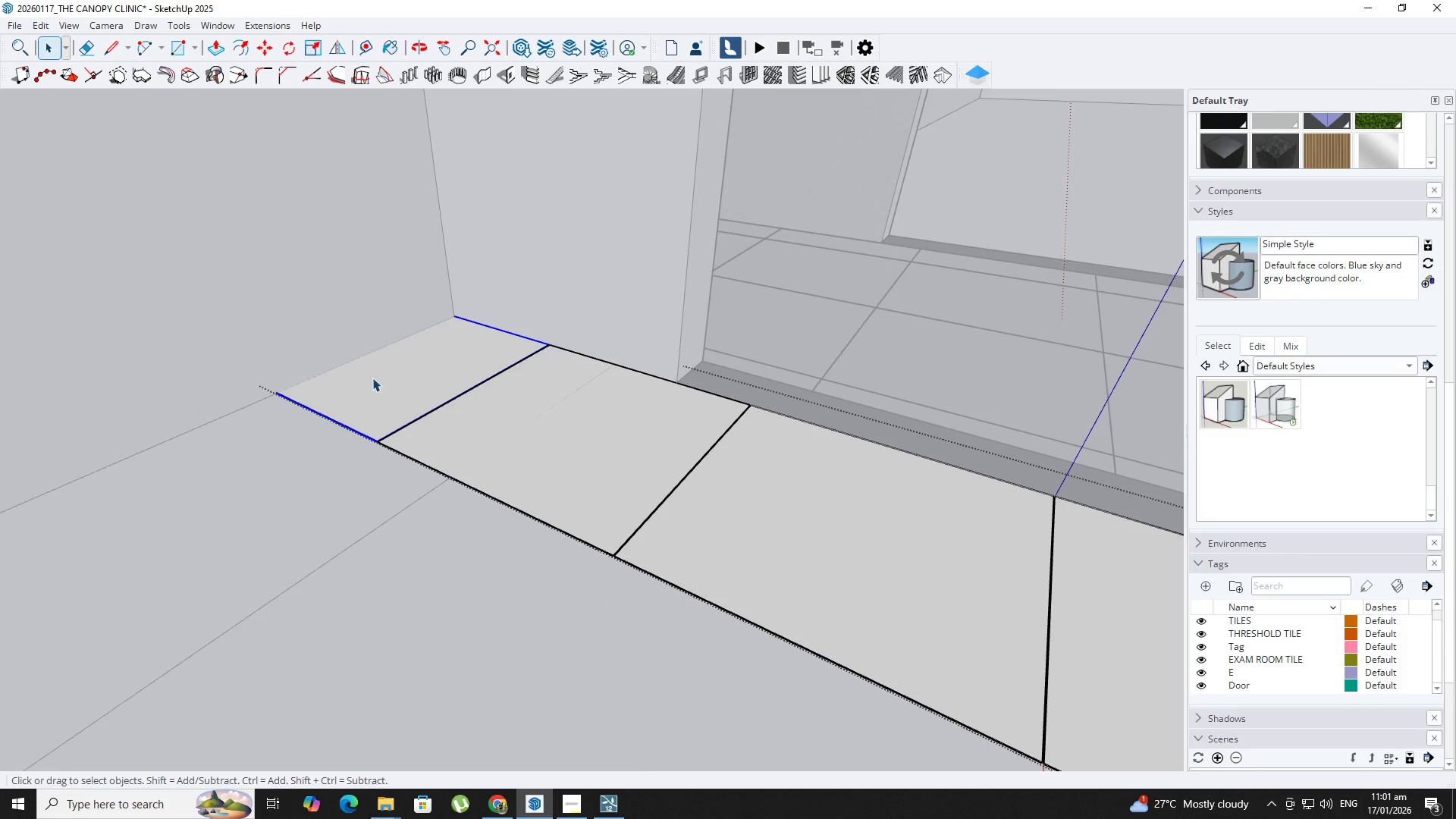 
triple_click([371, 378])
 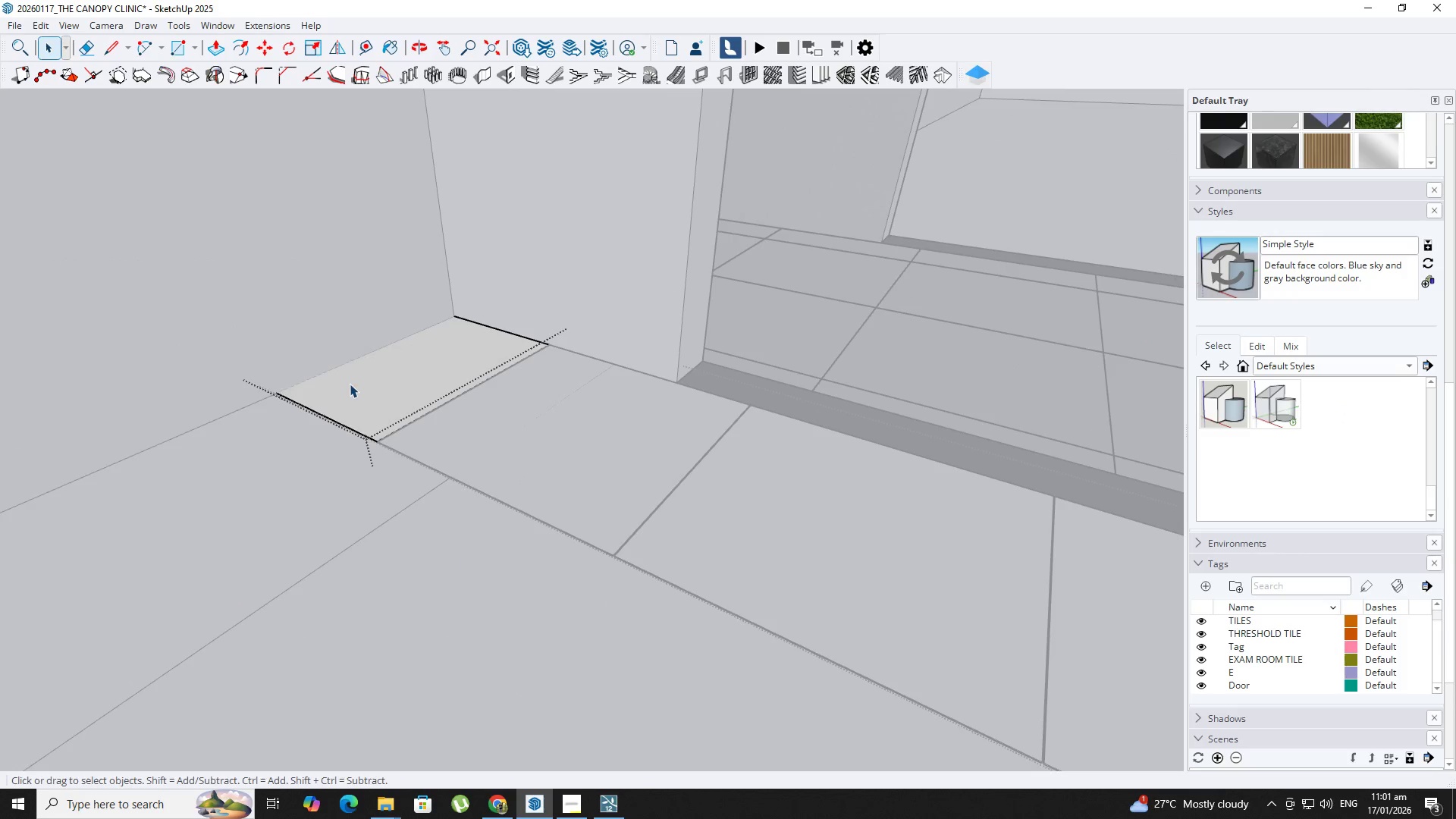 
key(Backquote)
 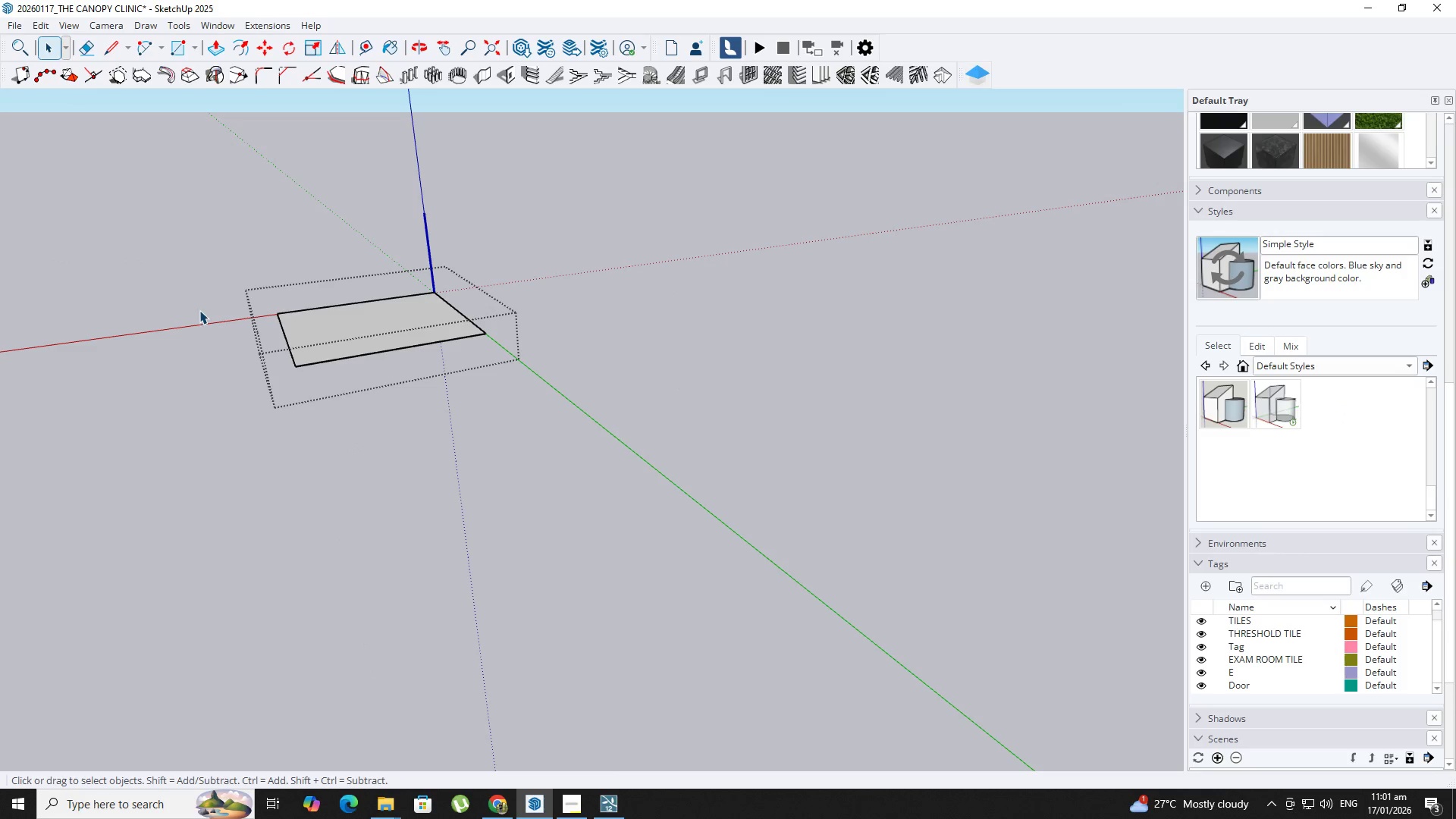 
scroll: coordinate [149, 356], scroll_direction: down, amount: 2.0
 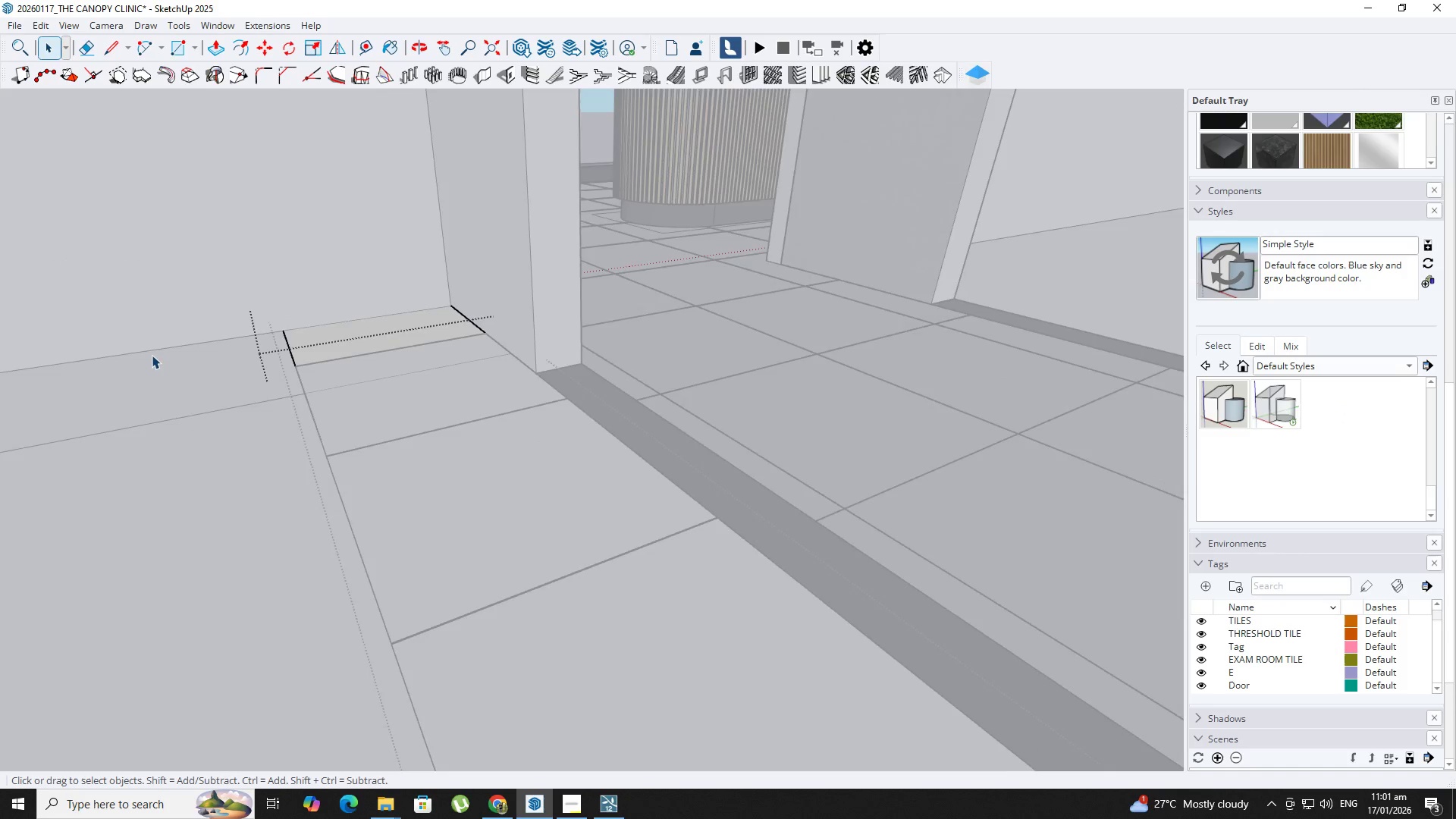 
left_click_drag(start_coordinate=[228, 238], to_coordinate=[581, 319])
 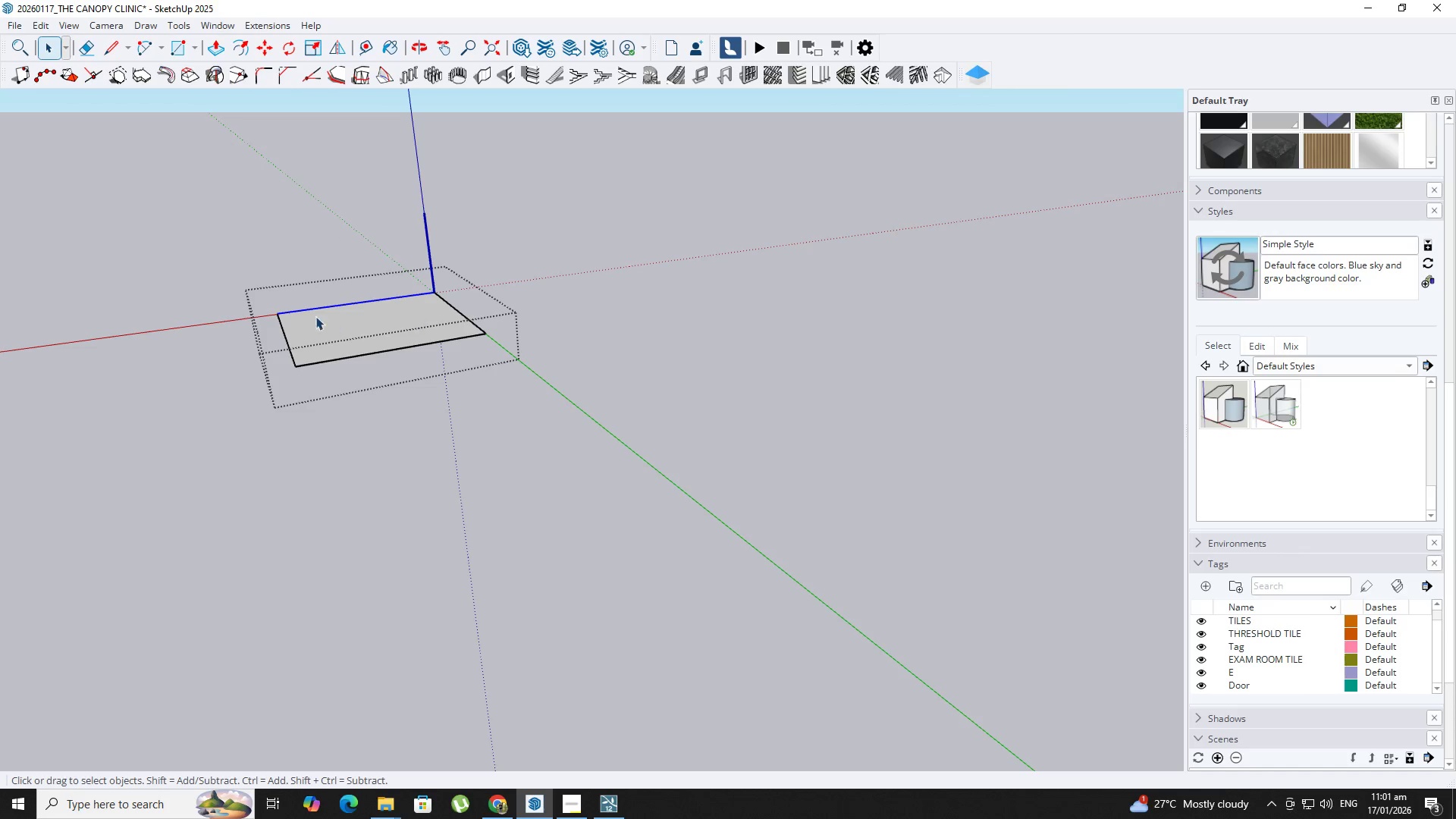 
key(M)
 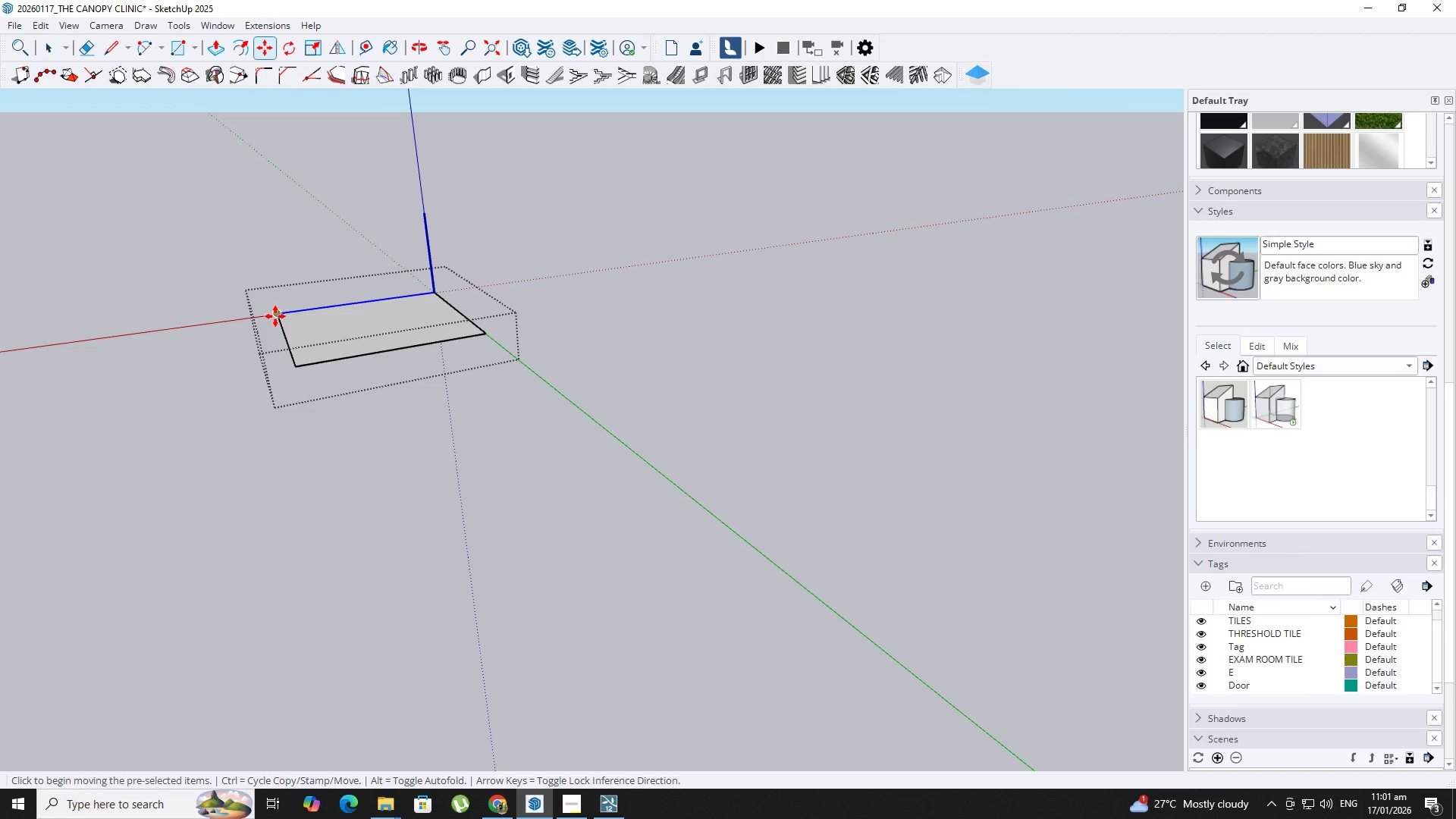 
left_click([275, 316])
 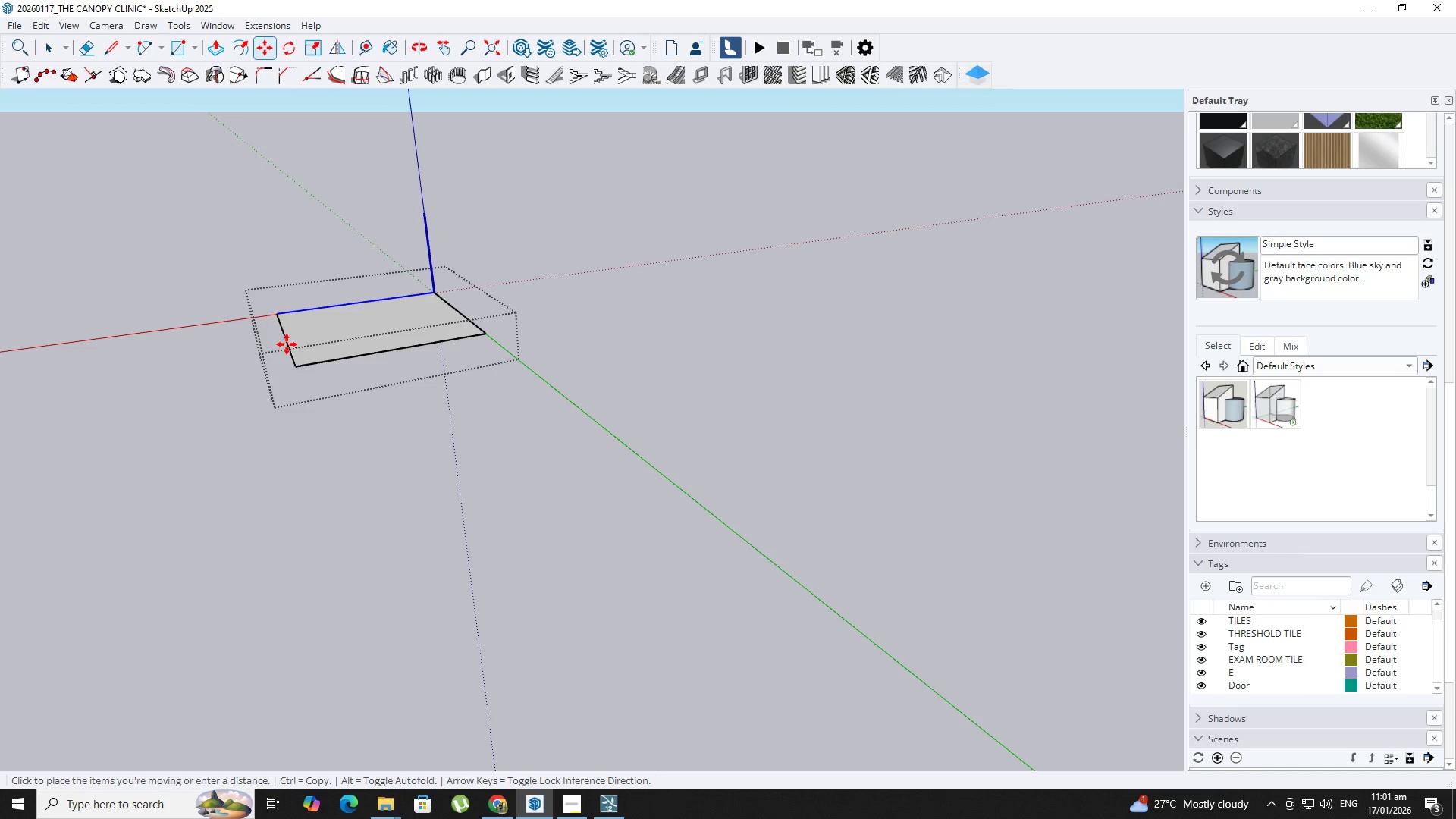 
key(ArrowUp)
 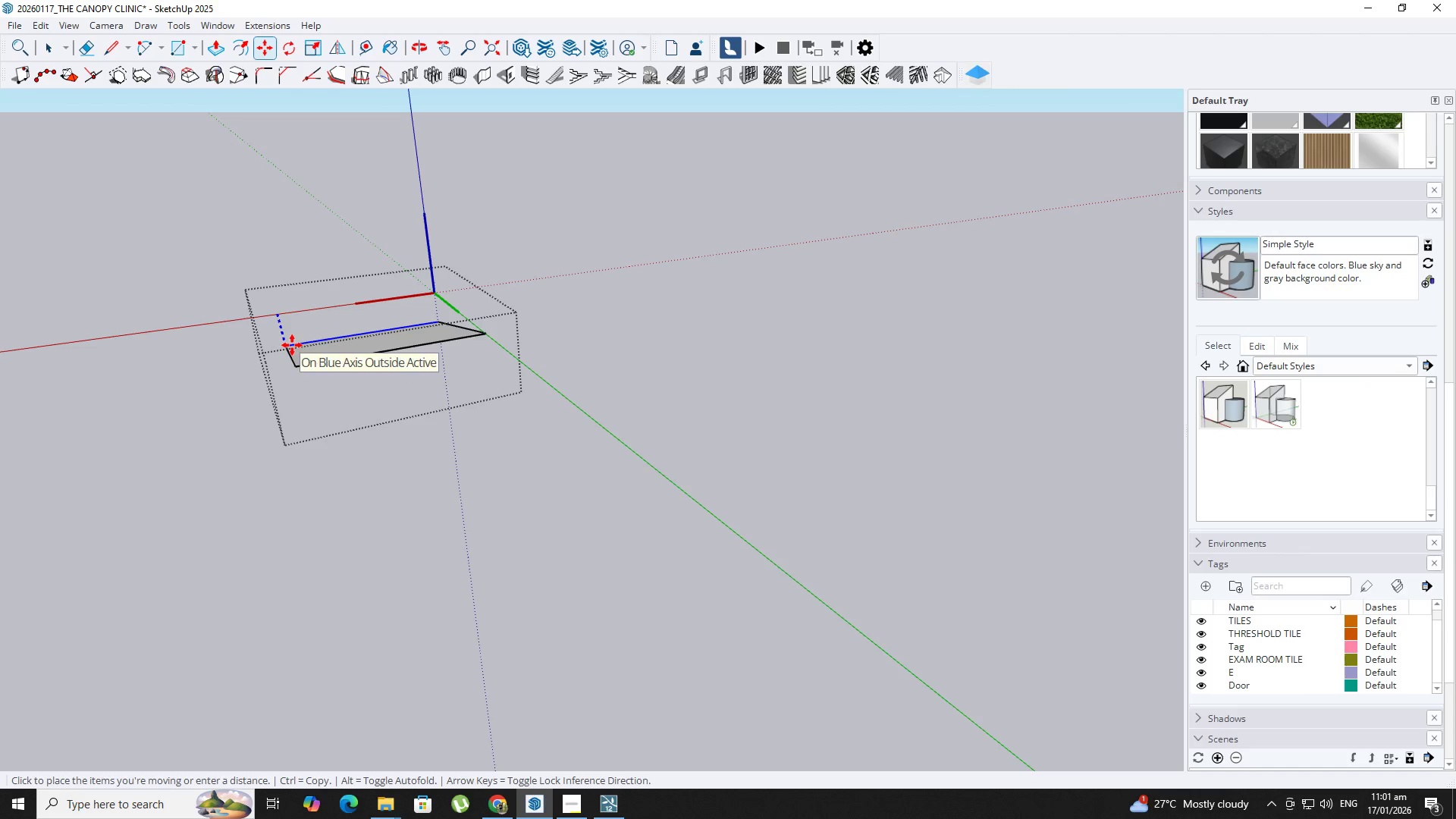 
key(ArrowLeft)
 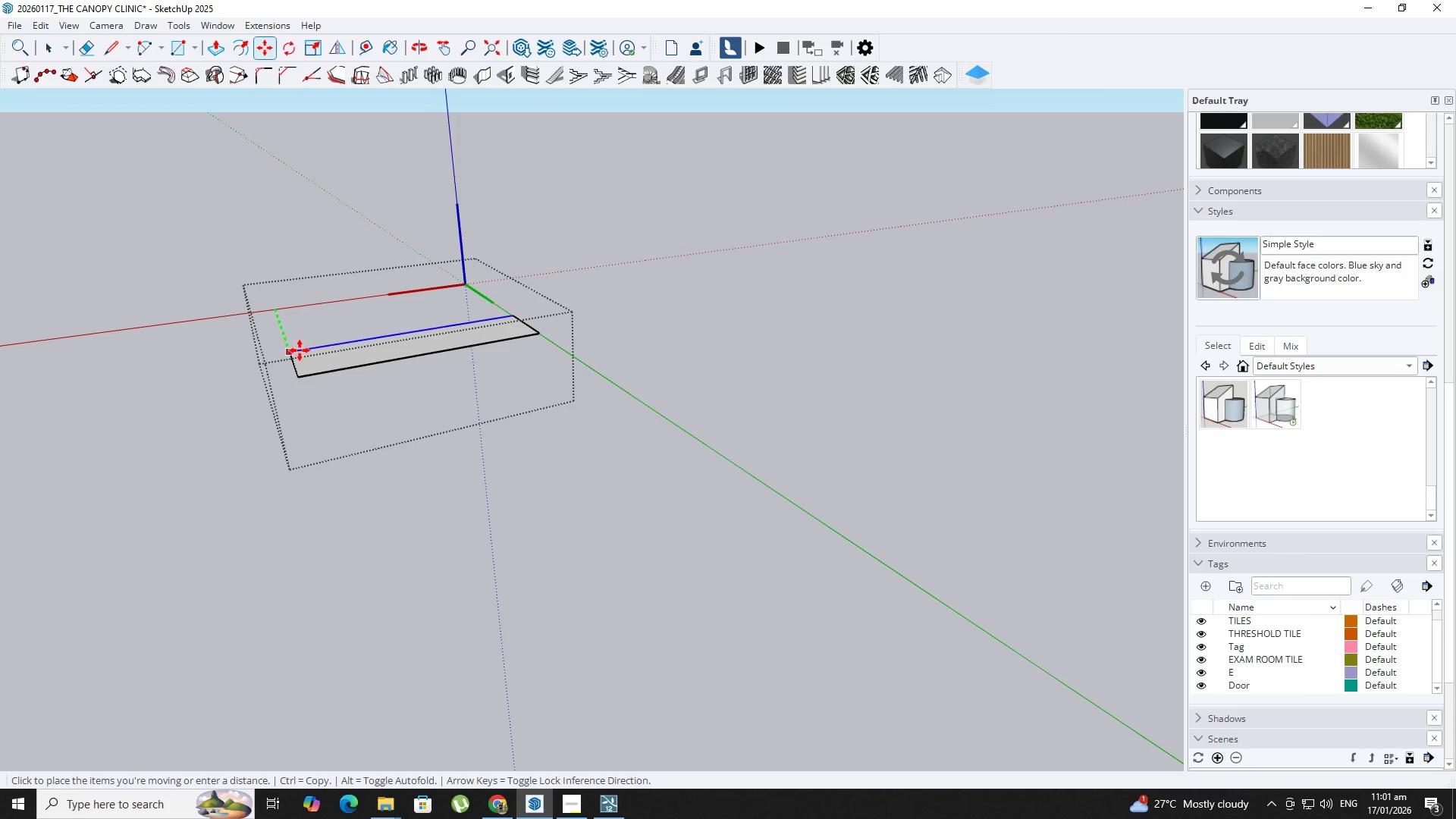 
scroll: coordinate [284, 323], scroll_direction: up, amount: 3.0
 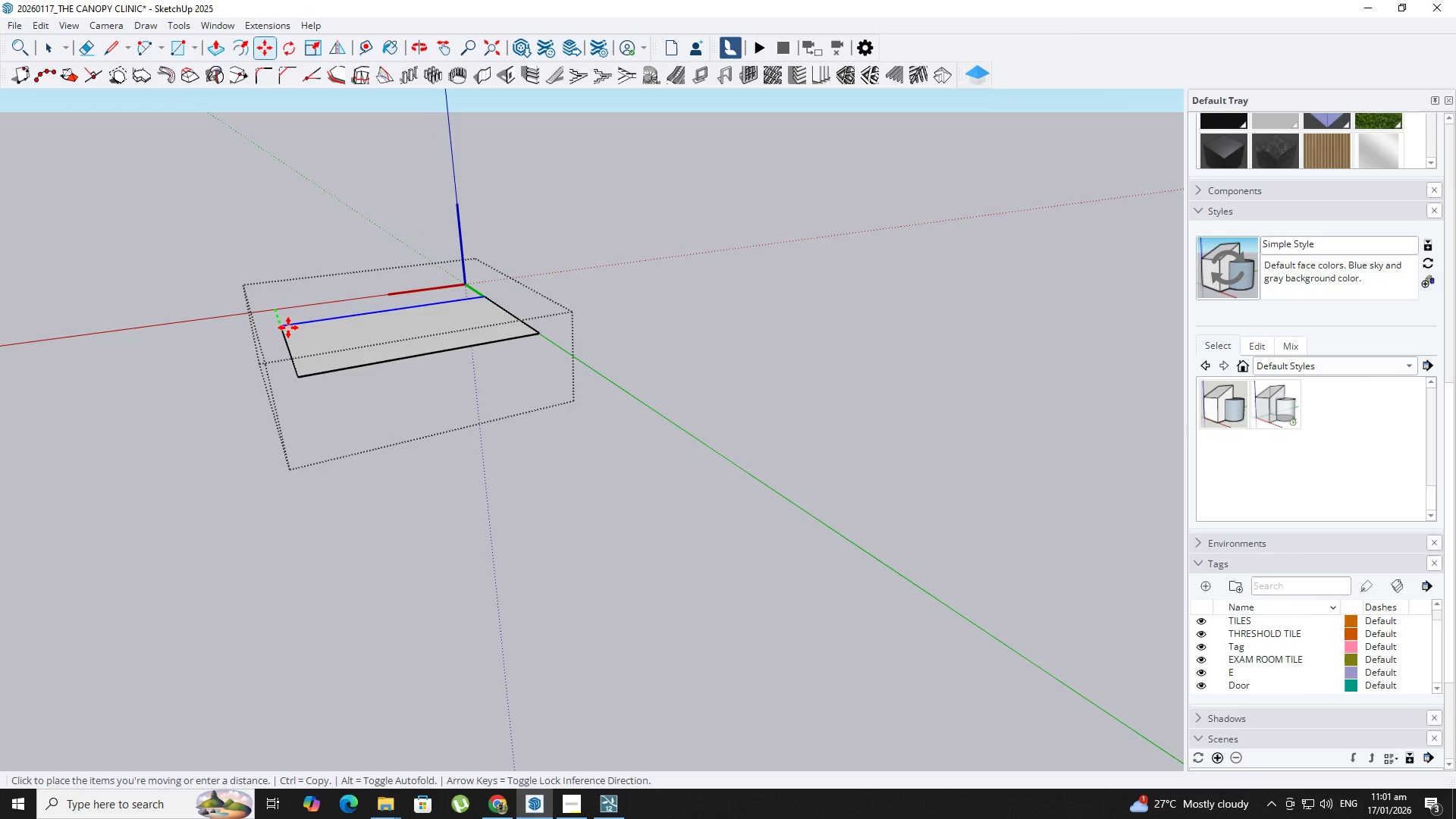 
key(Backquote)
 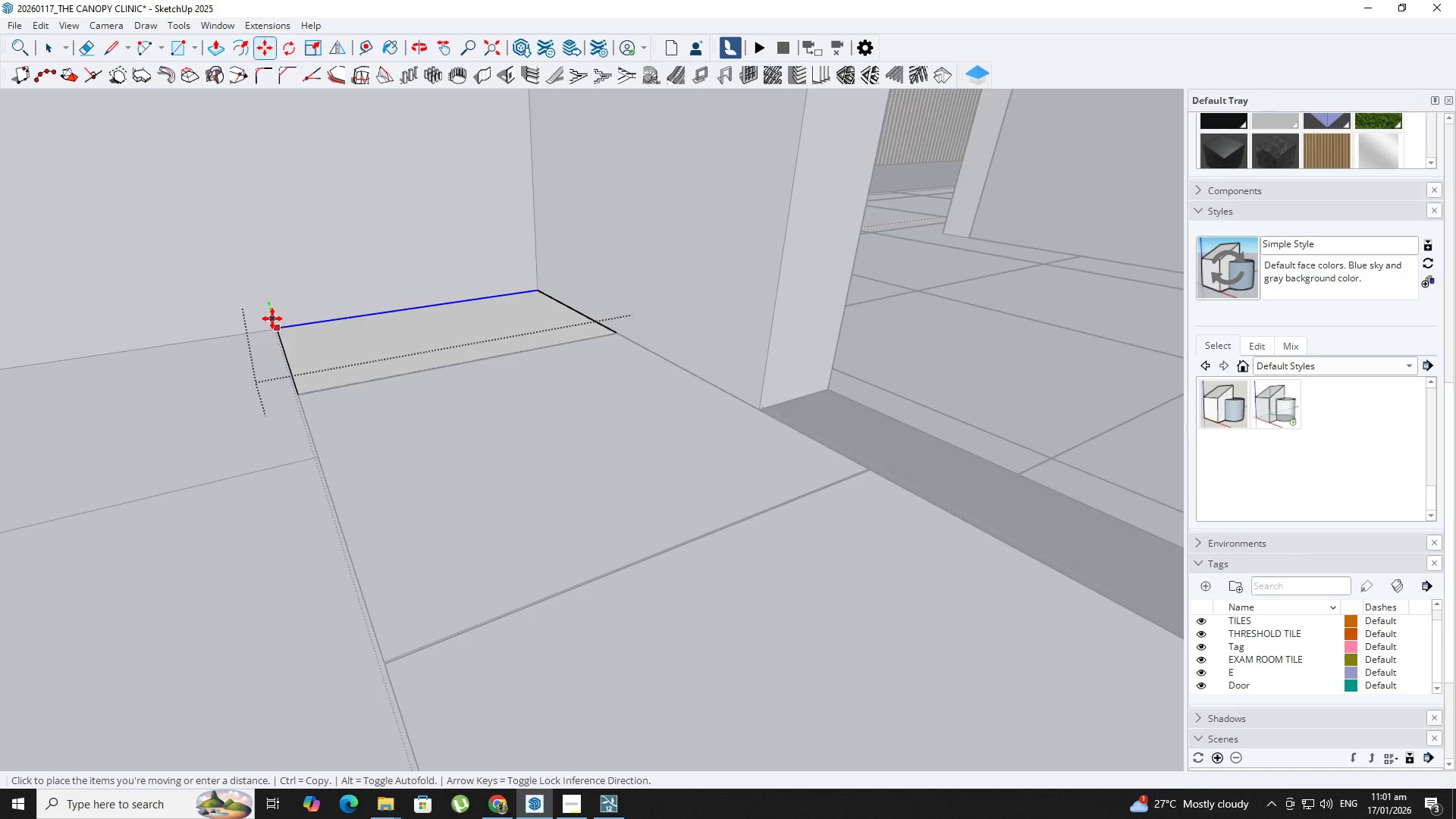 
scroll: coordinate [300, 334], scroll_direction: up, amount: 3.0
 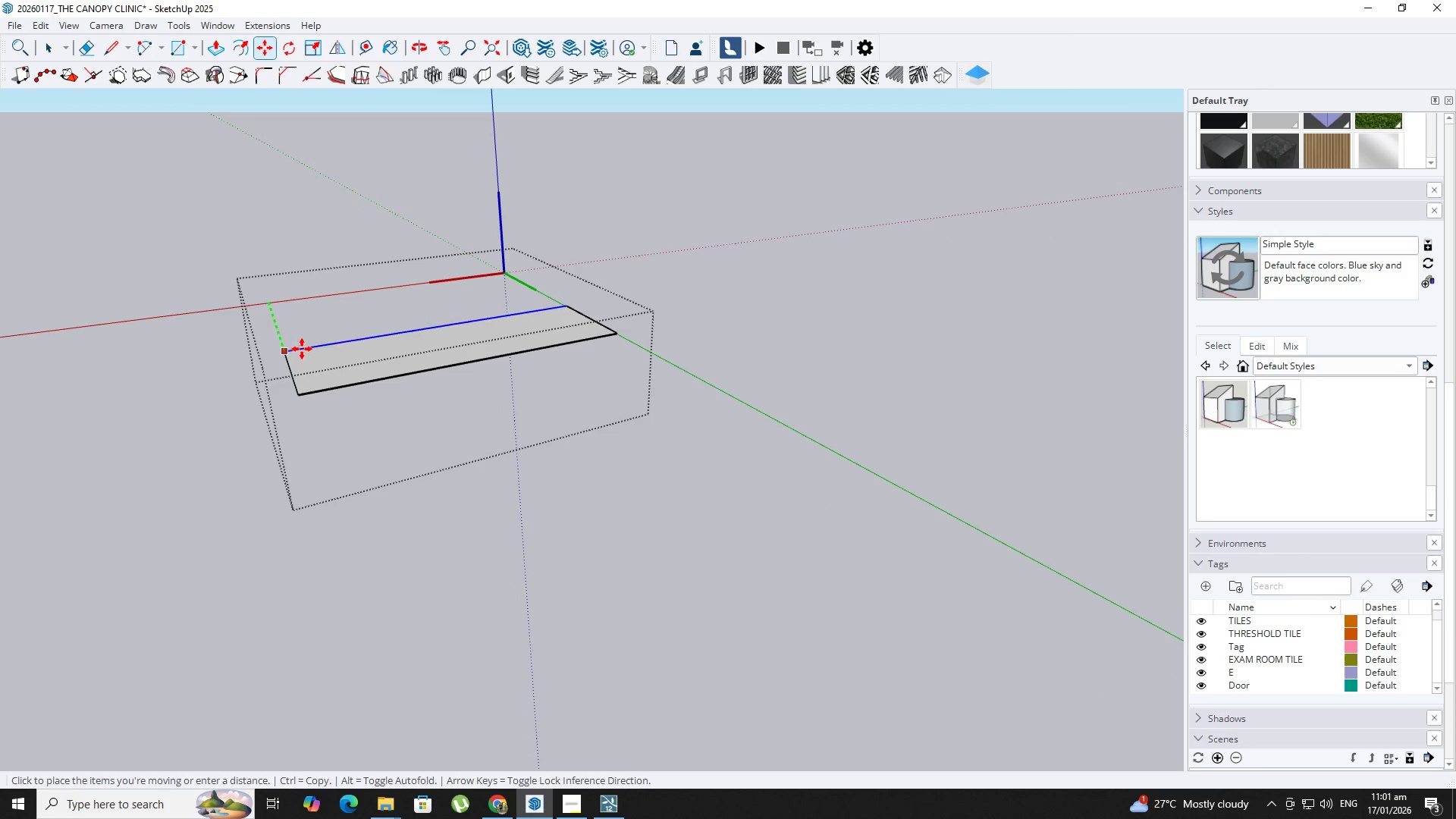 
left_click([271, 318])
 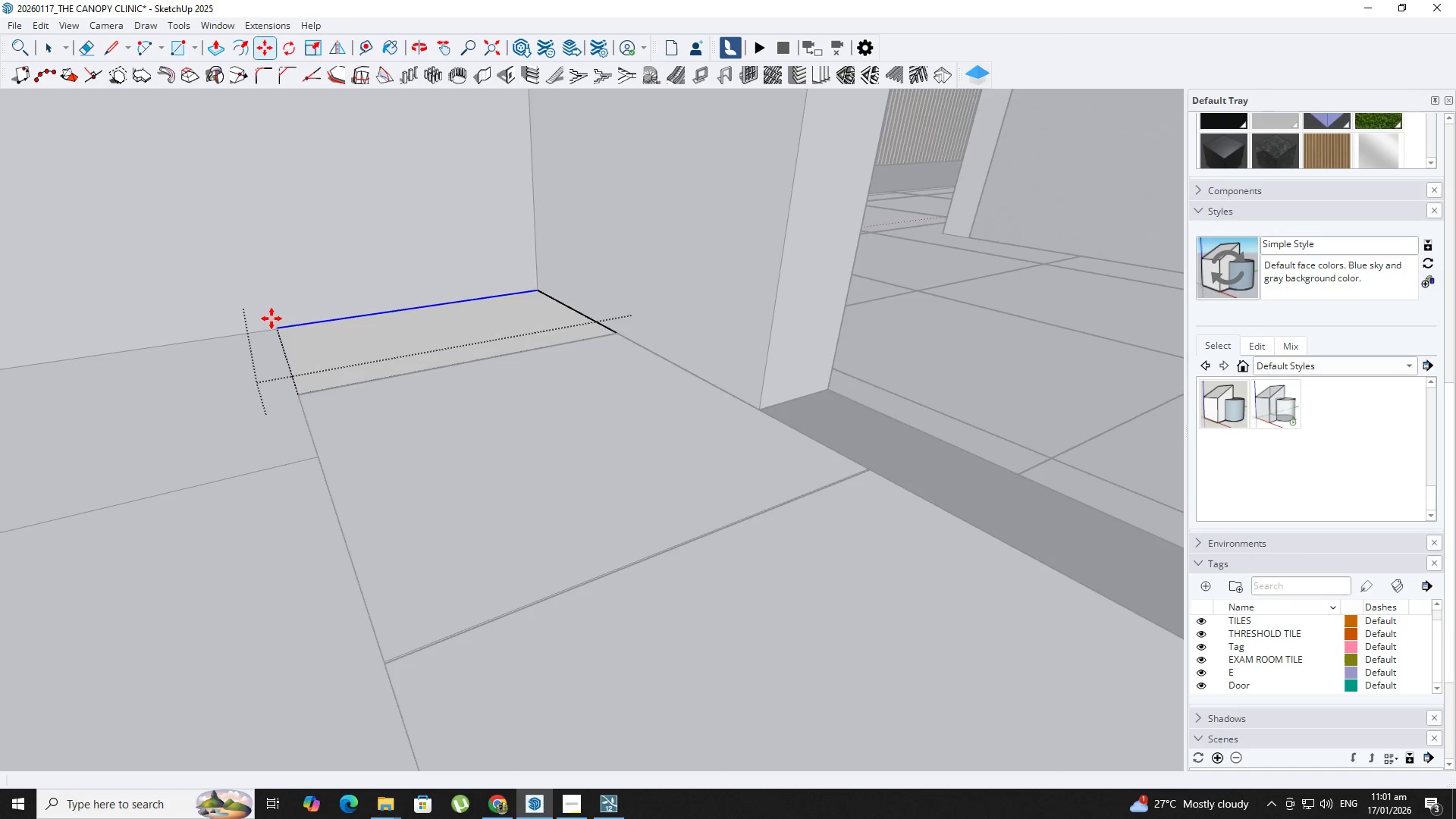 
key(Space)
 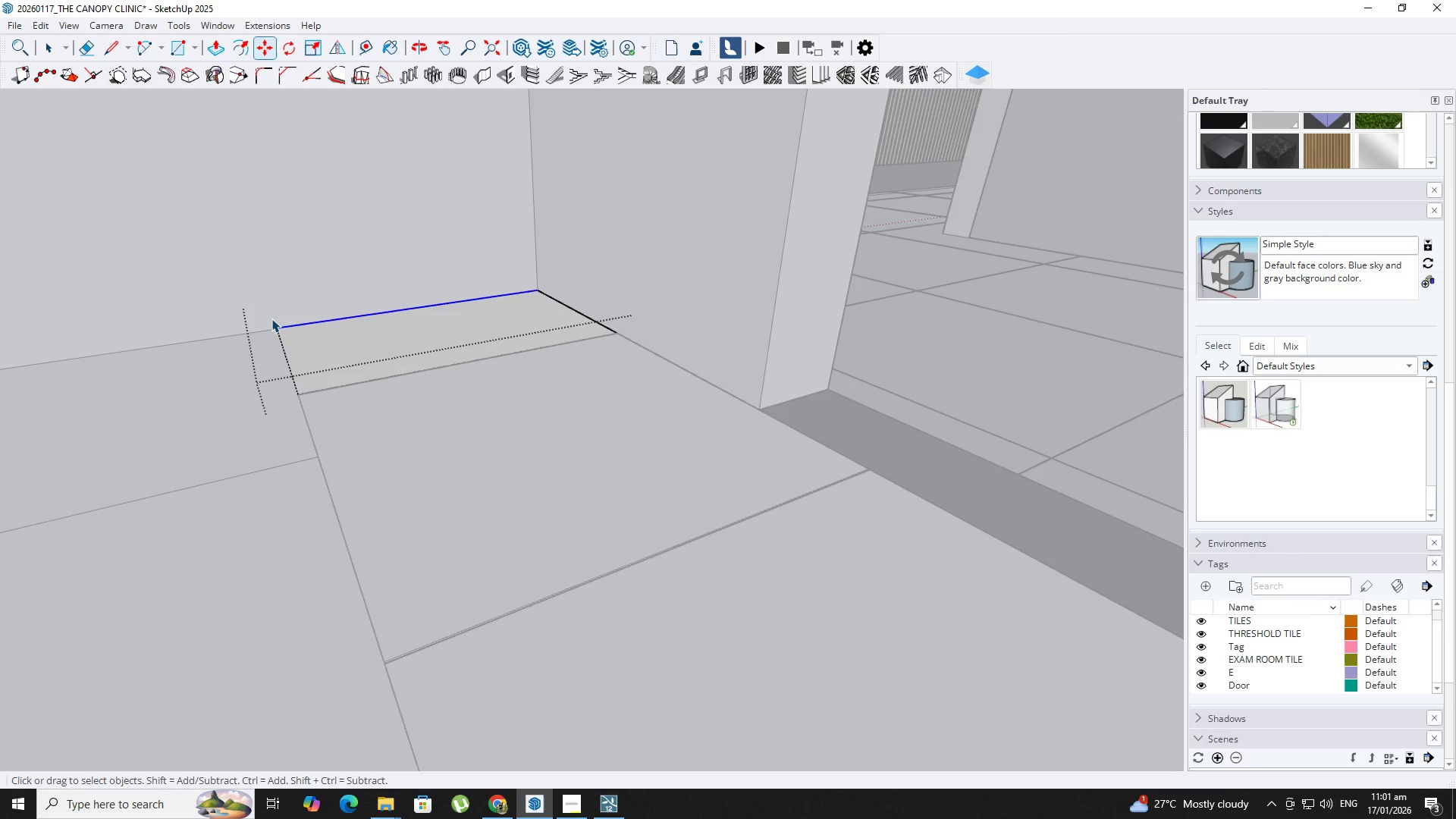 
key(Escape)
 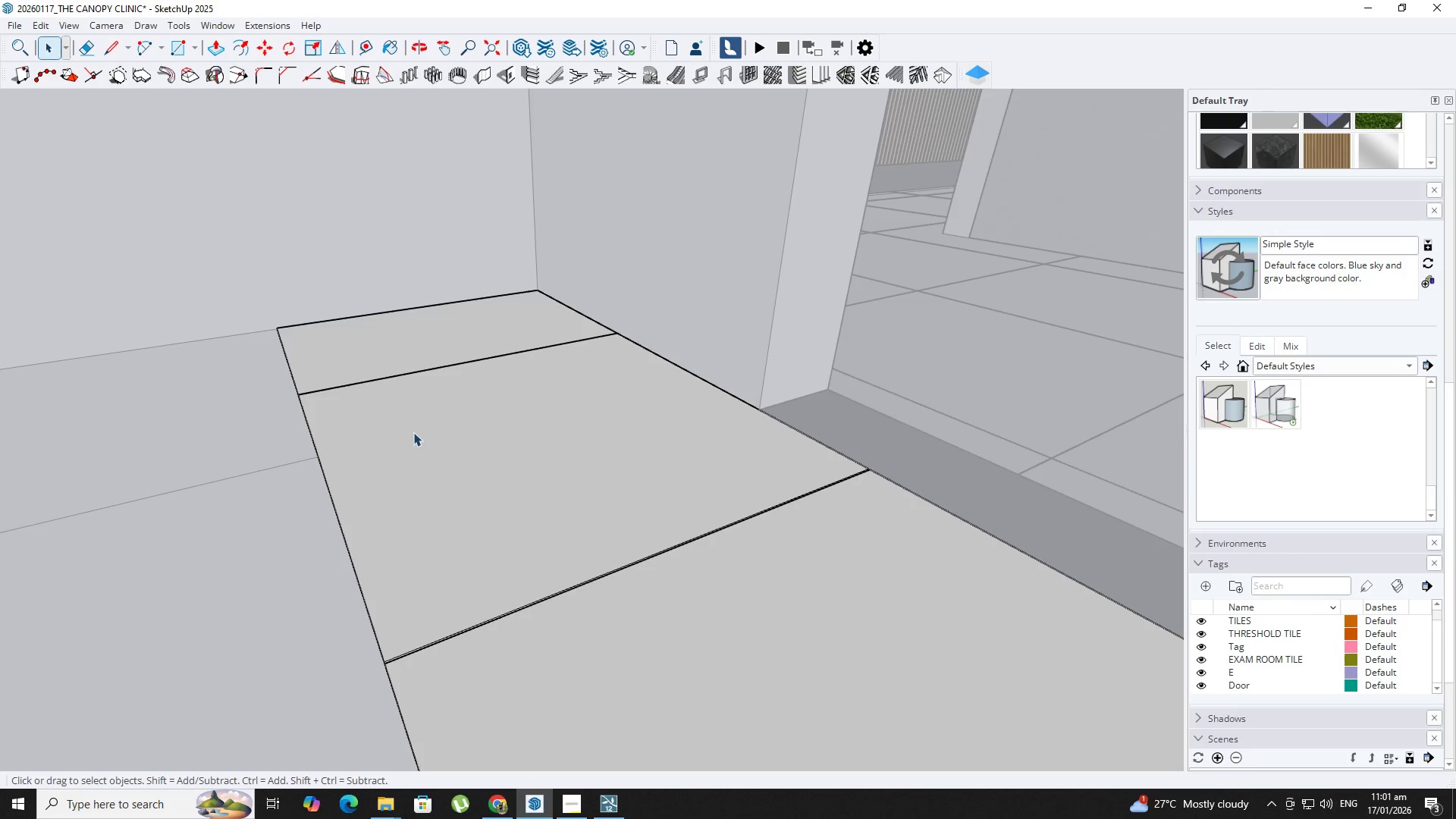 
key(Backquote)
 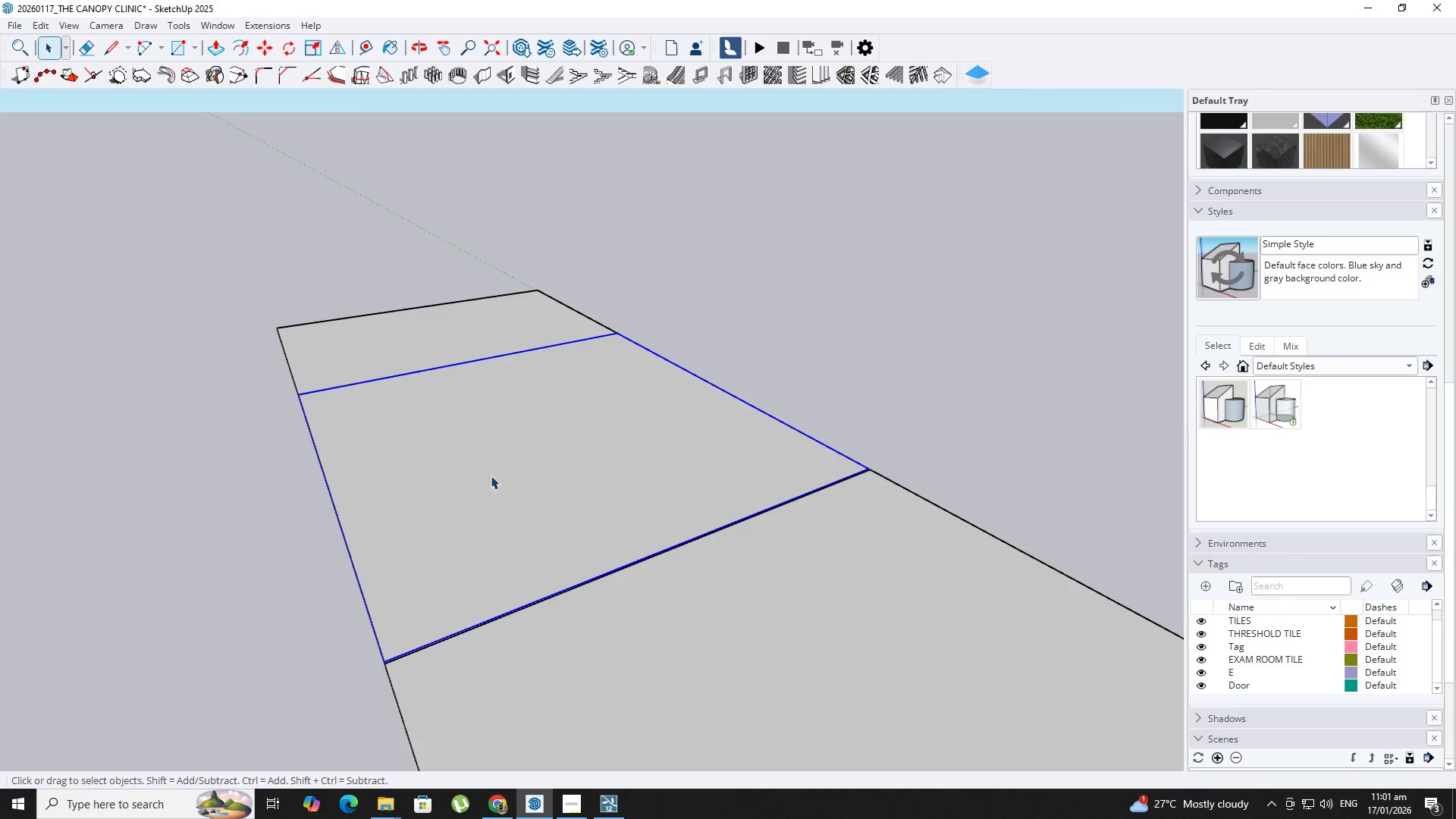 
hold_key(key=ShiftLeft, duration=0.33)
 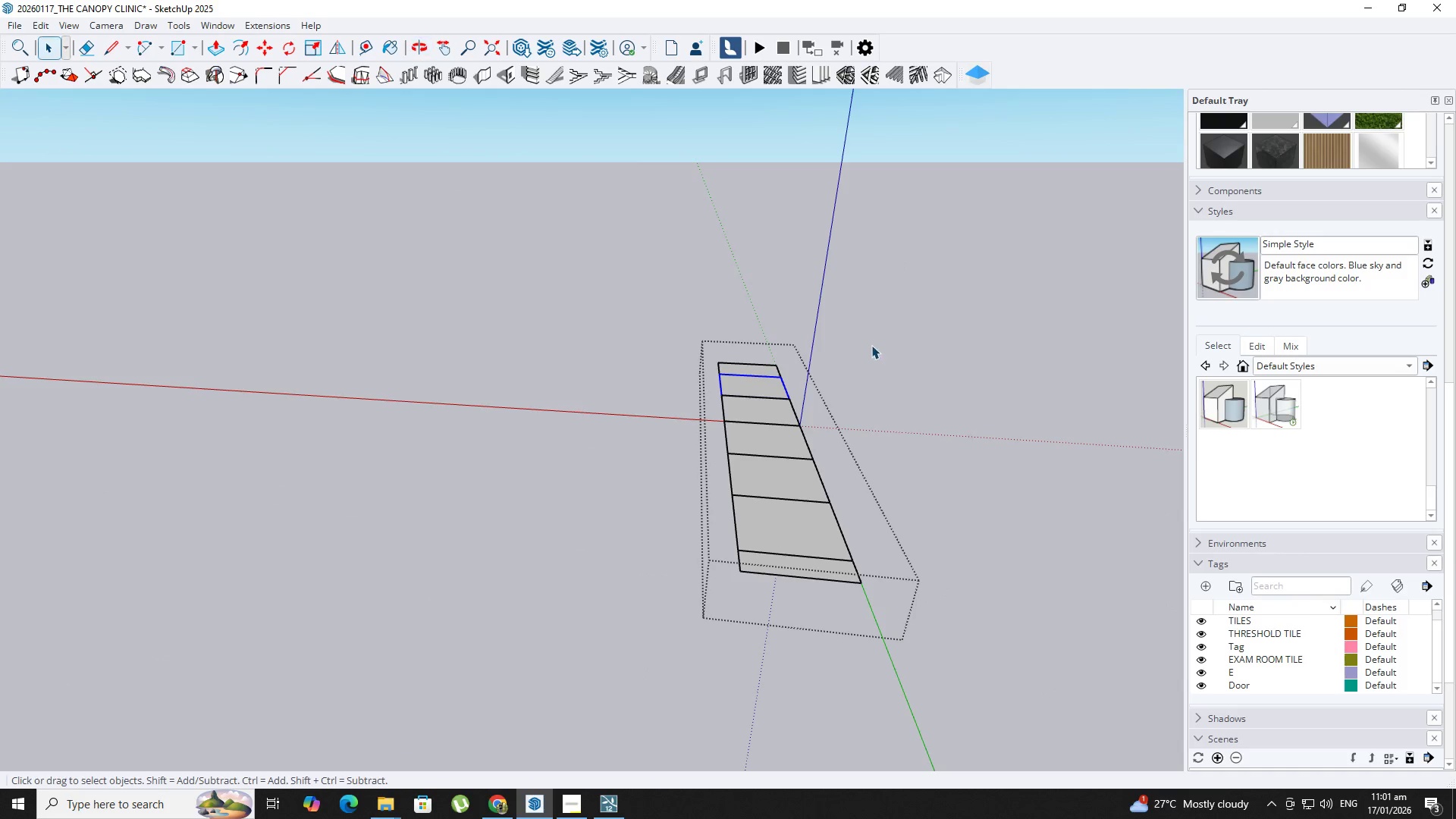 
scroll: coordinate [514, 519], scroll_direction: down, amount: 23.0
 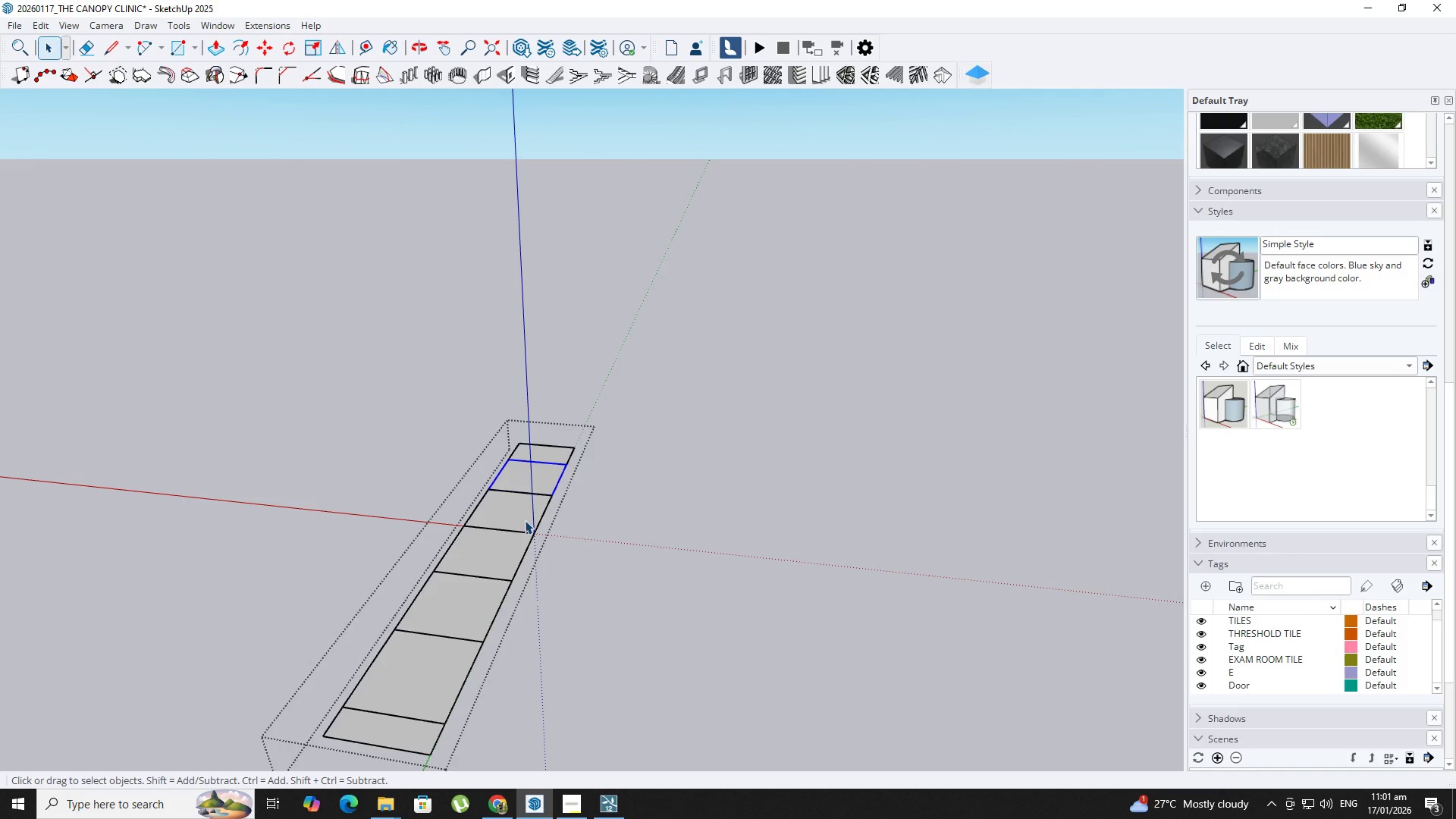 
left_click_drag(start_coordinate=[871, 345], to_coordinate=[671, 682])
 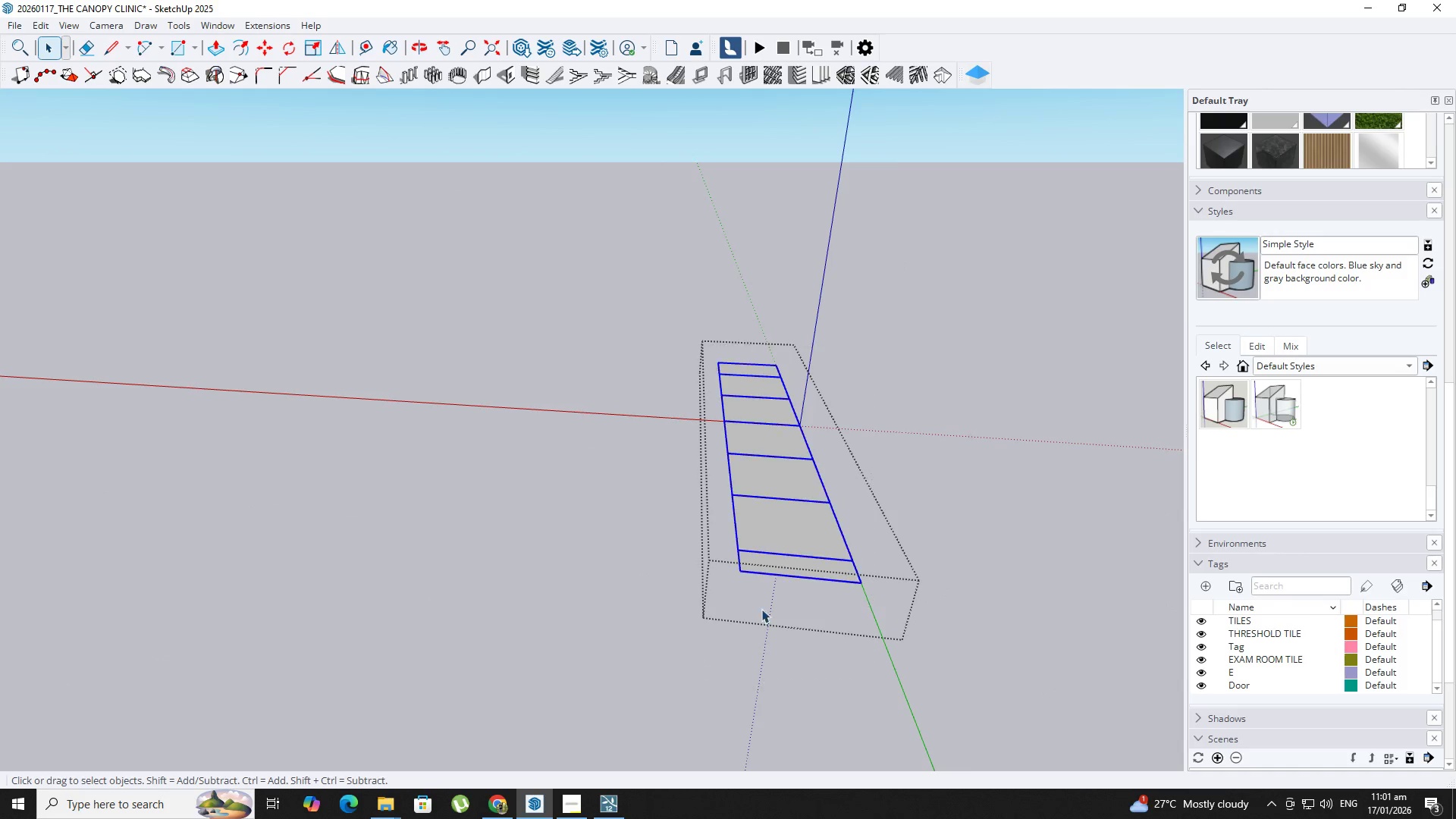 
key(M)
 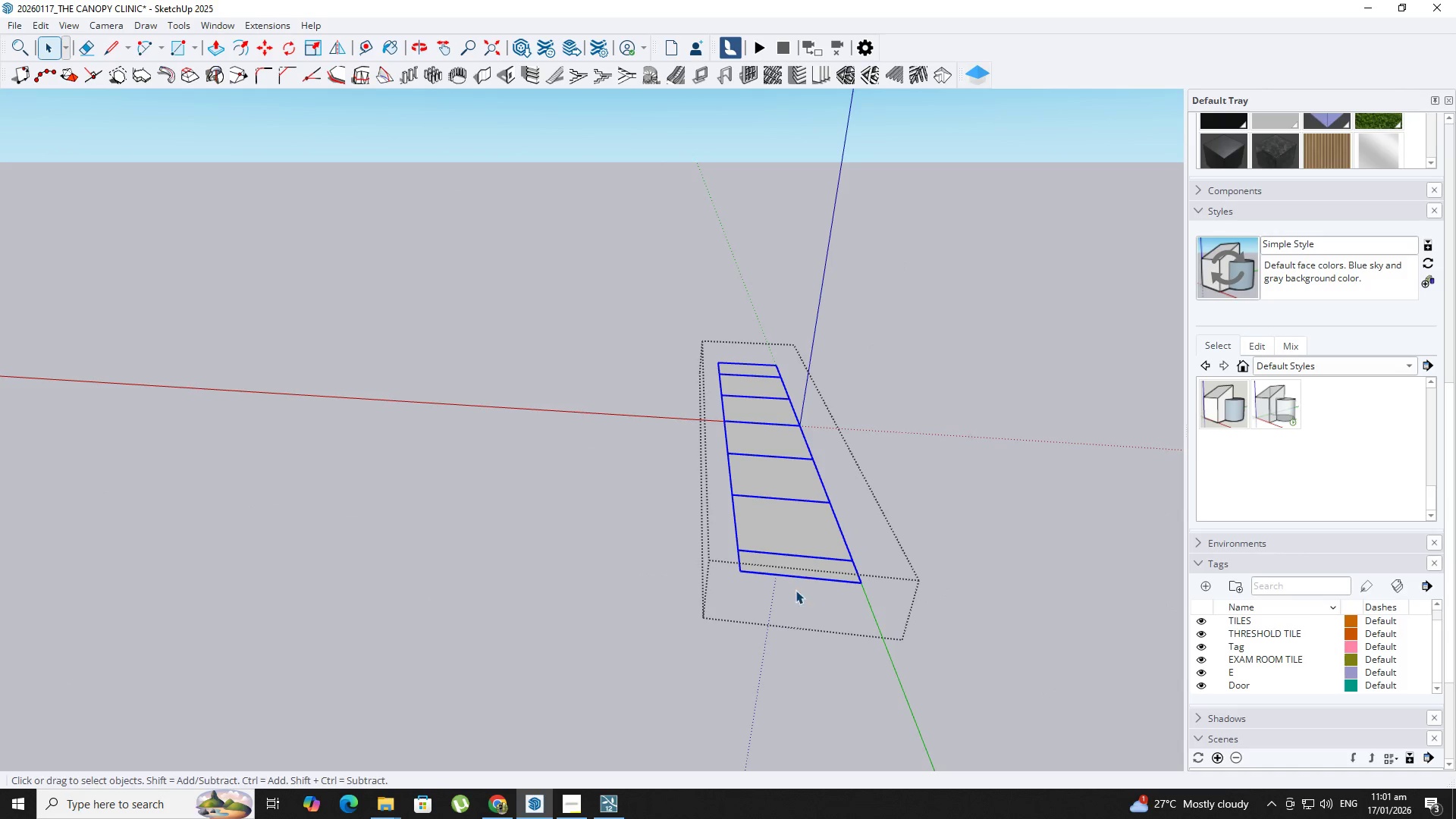 
scroll: coordinate [869, 579], scroll_direction: up, amount: 5.0
 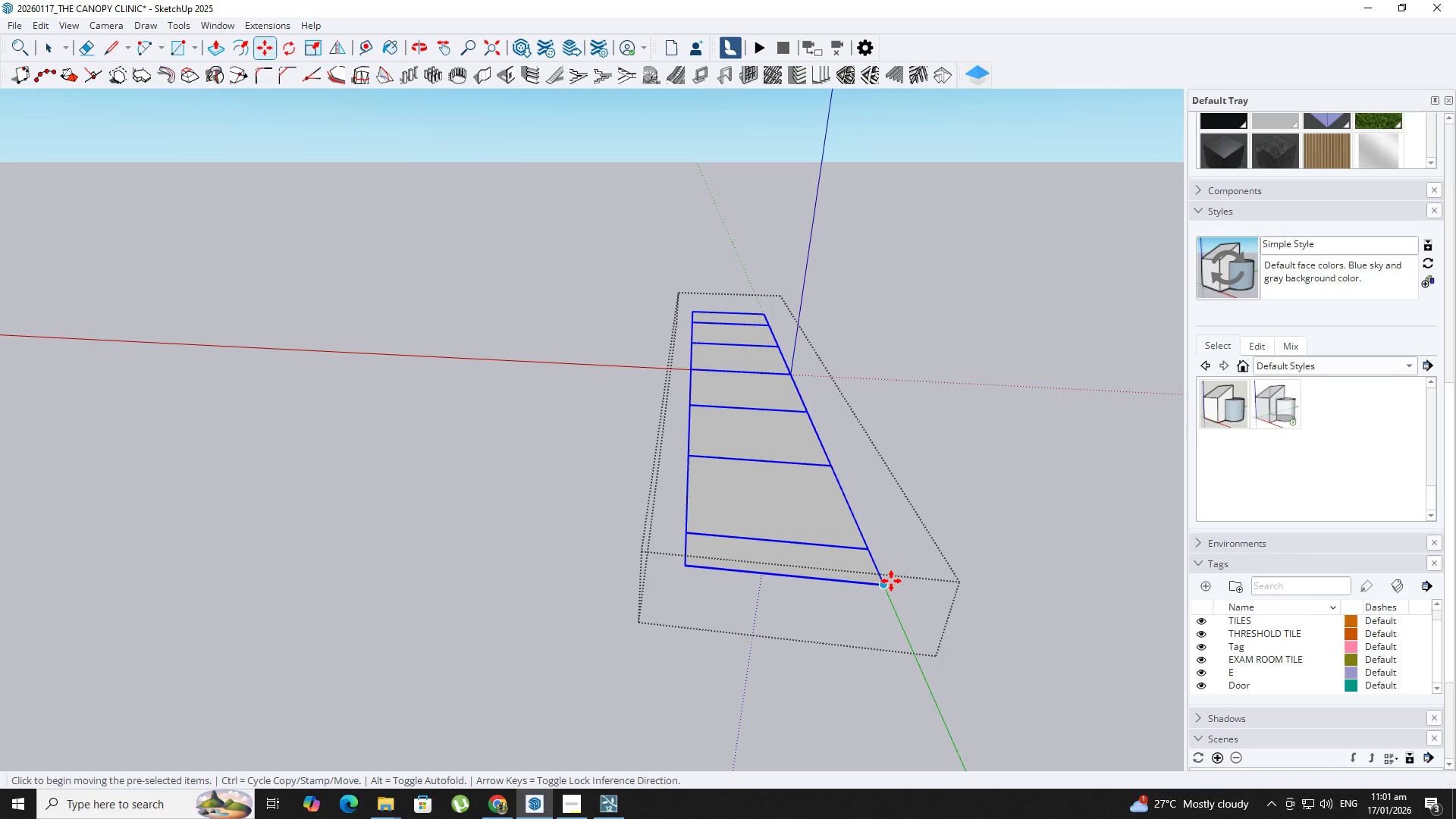 
key(Control+ControlLeft)
 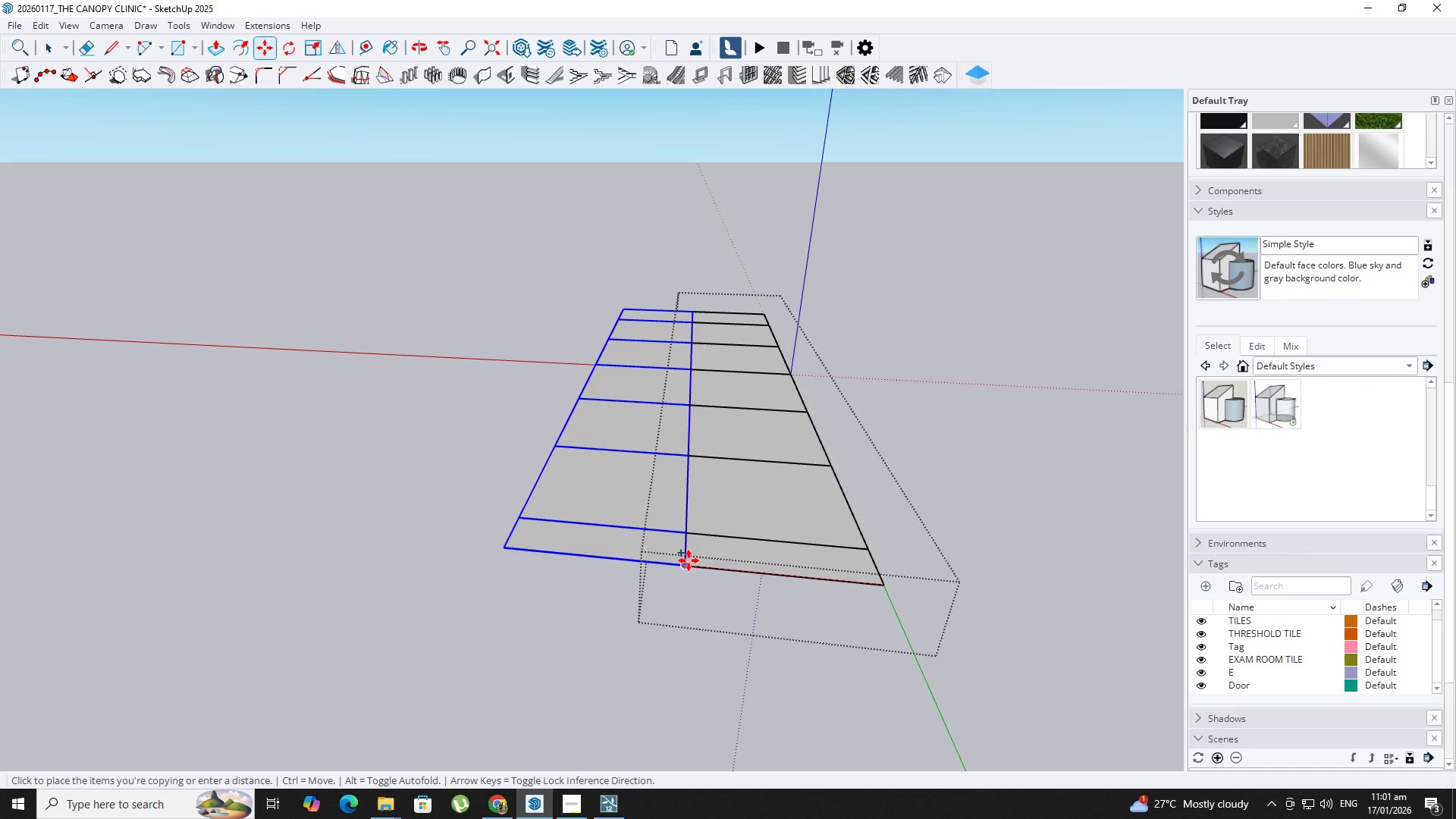 
left_click([687, 560])
 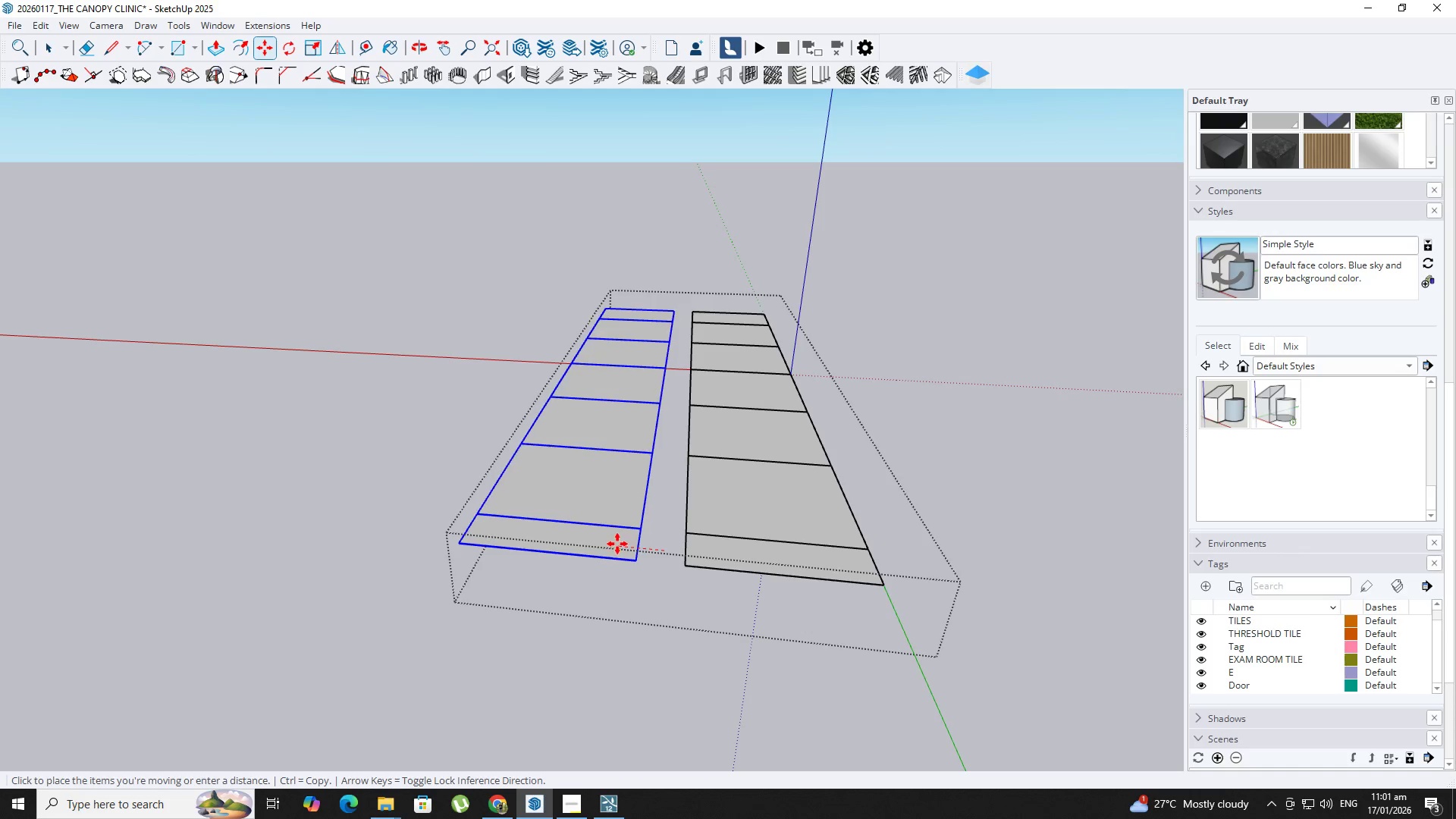 
key(NumpadDecimal)
 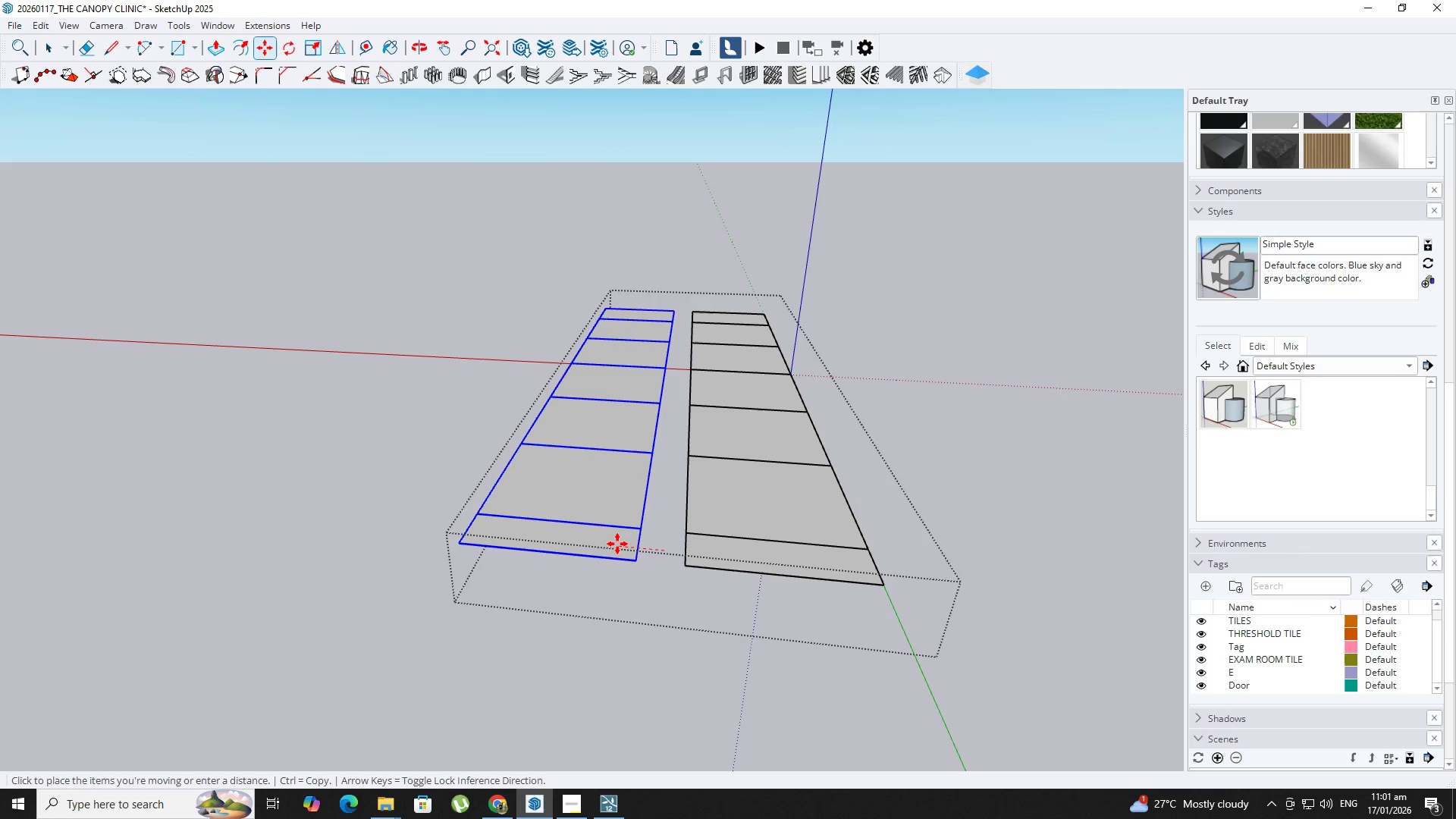 
key(Numpad0)
 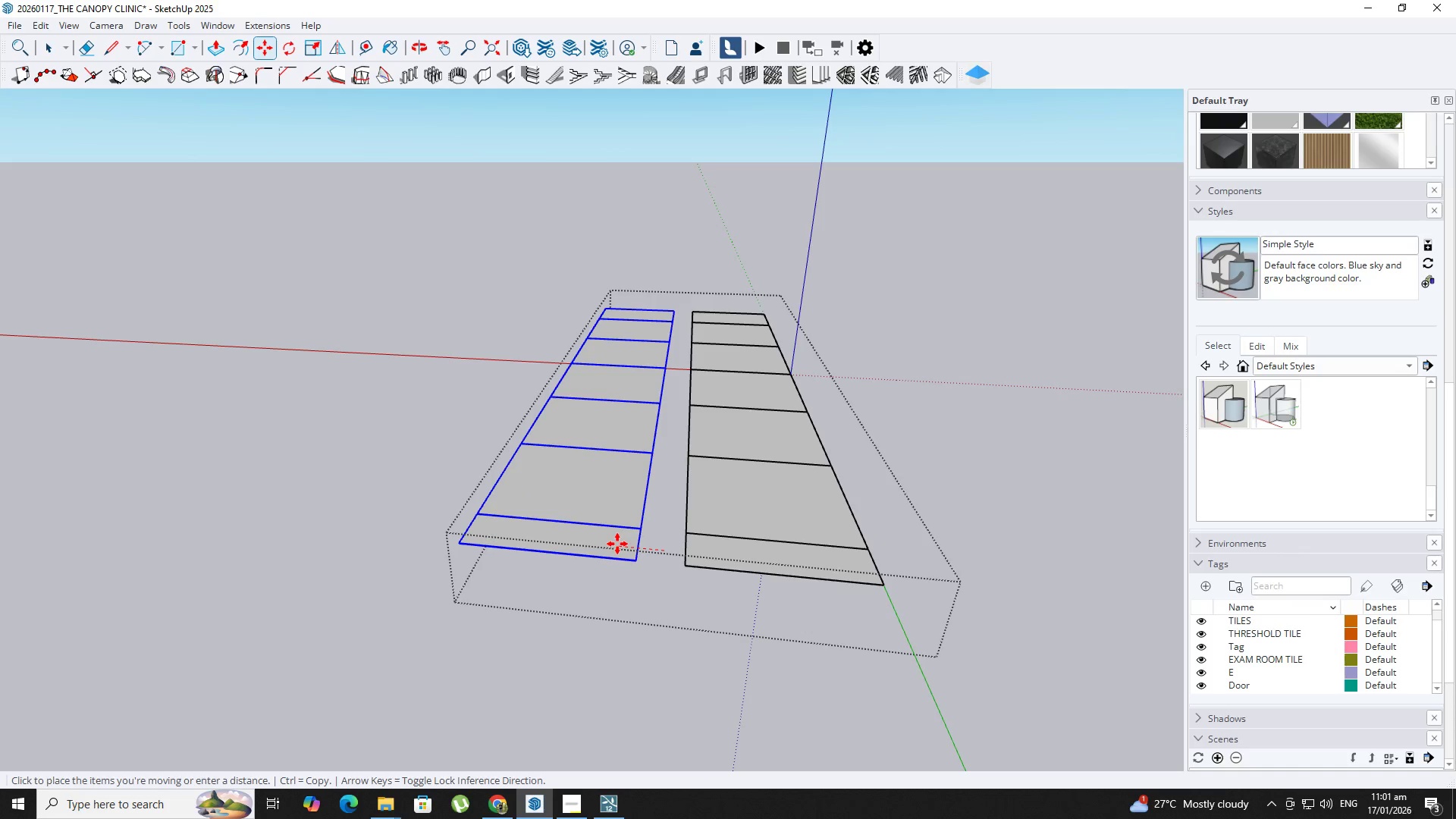 
key(Numpad0)
 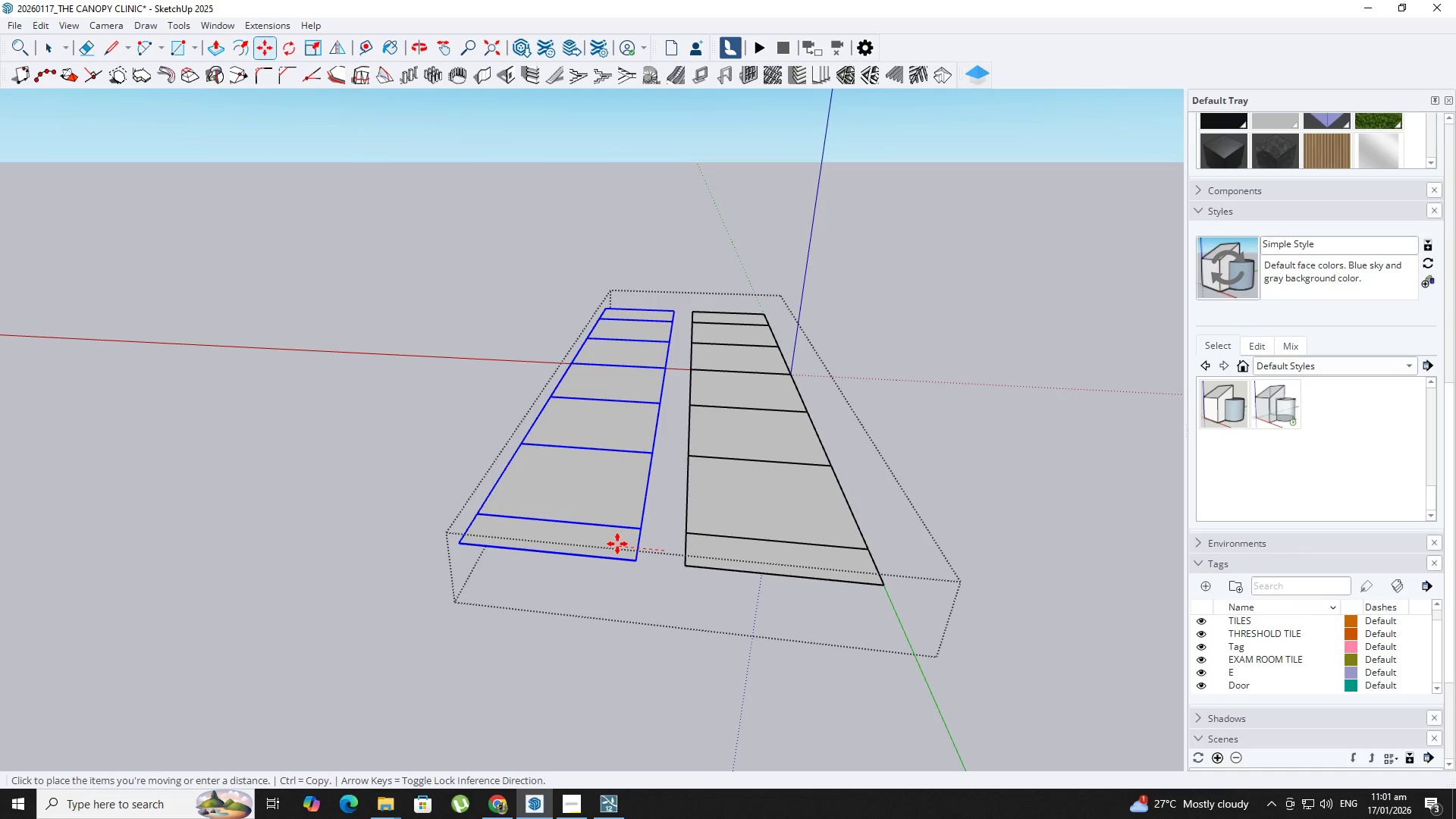 
key(Numpad2)
 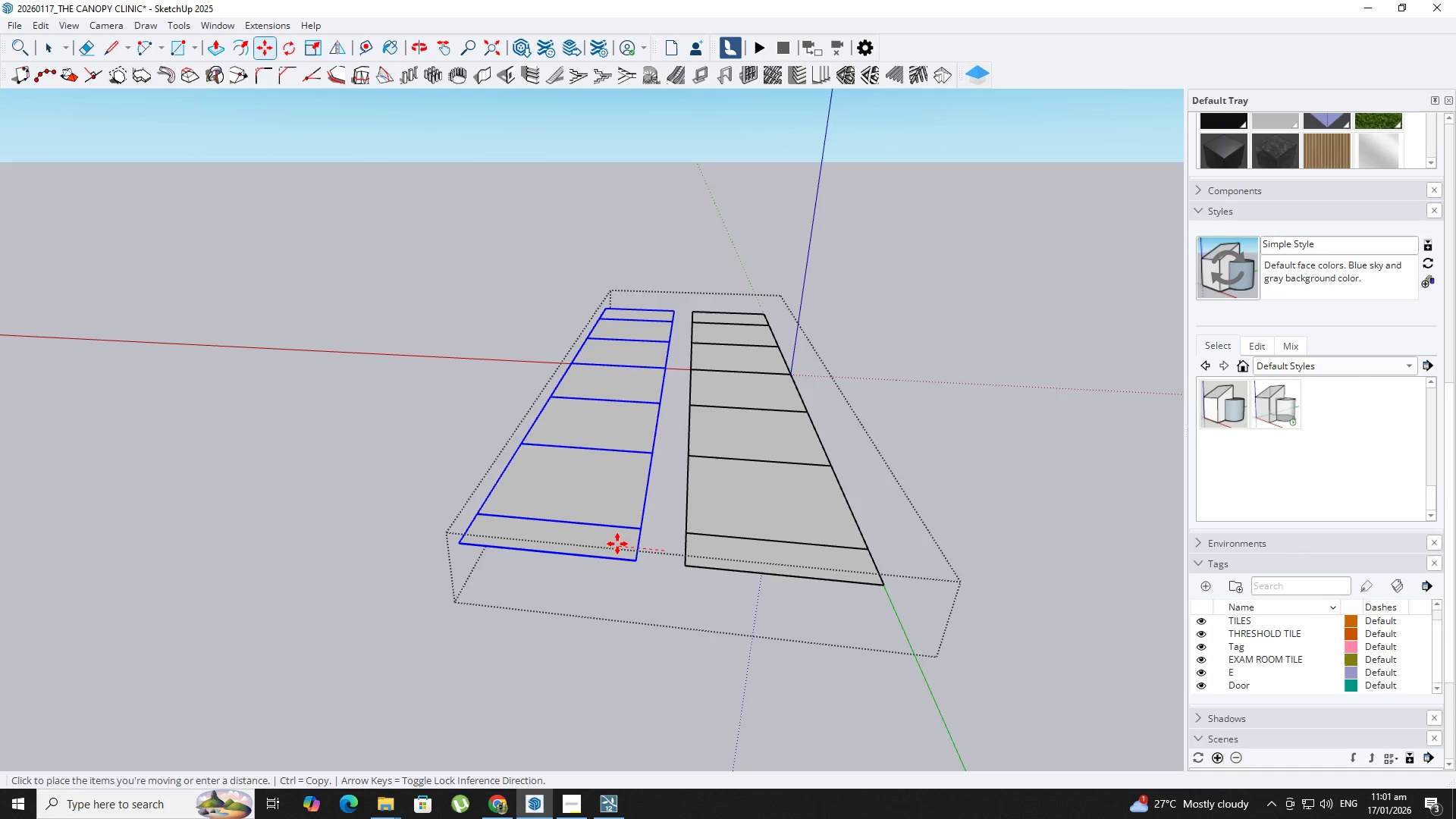 
key(NumpadEnter)
 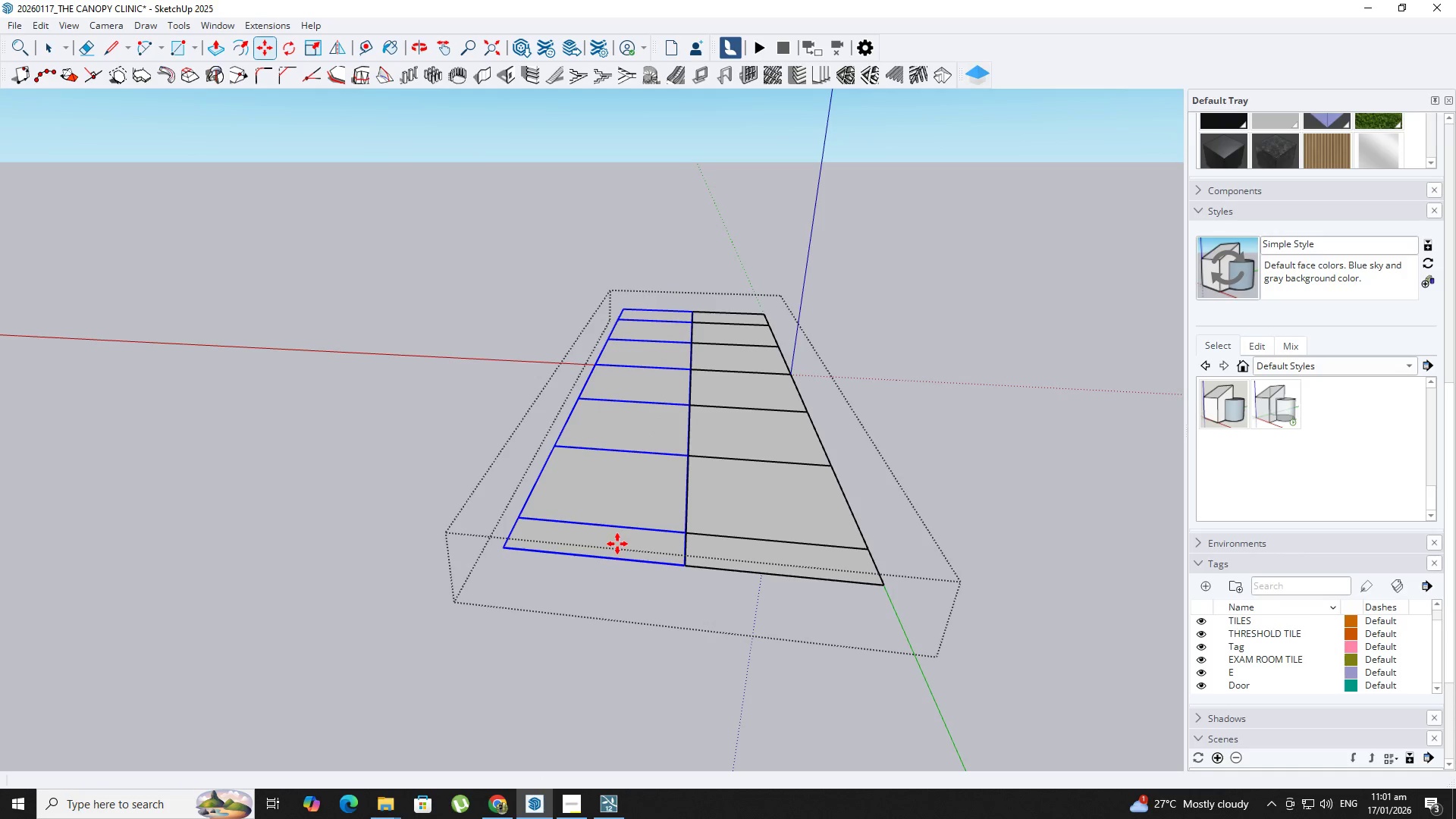 
left_click([710, 571])
 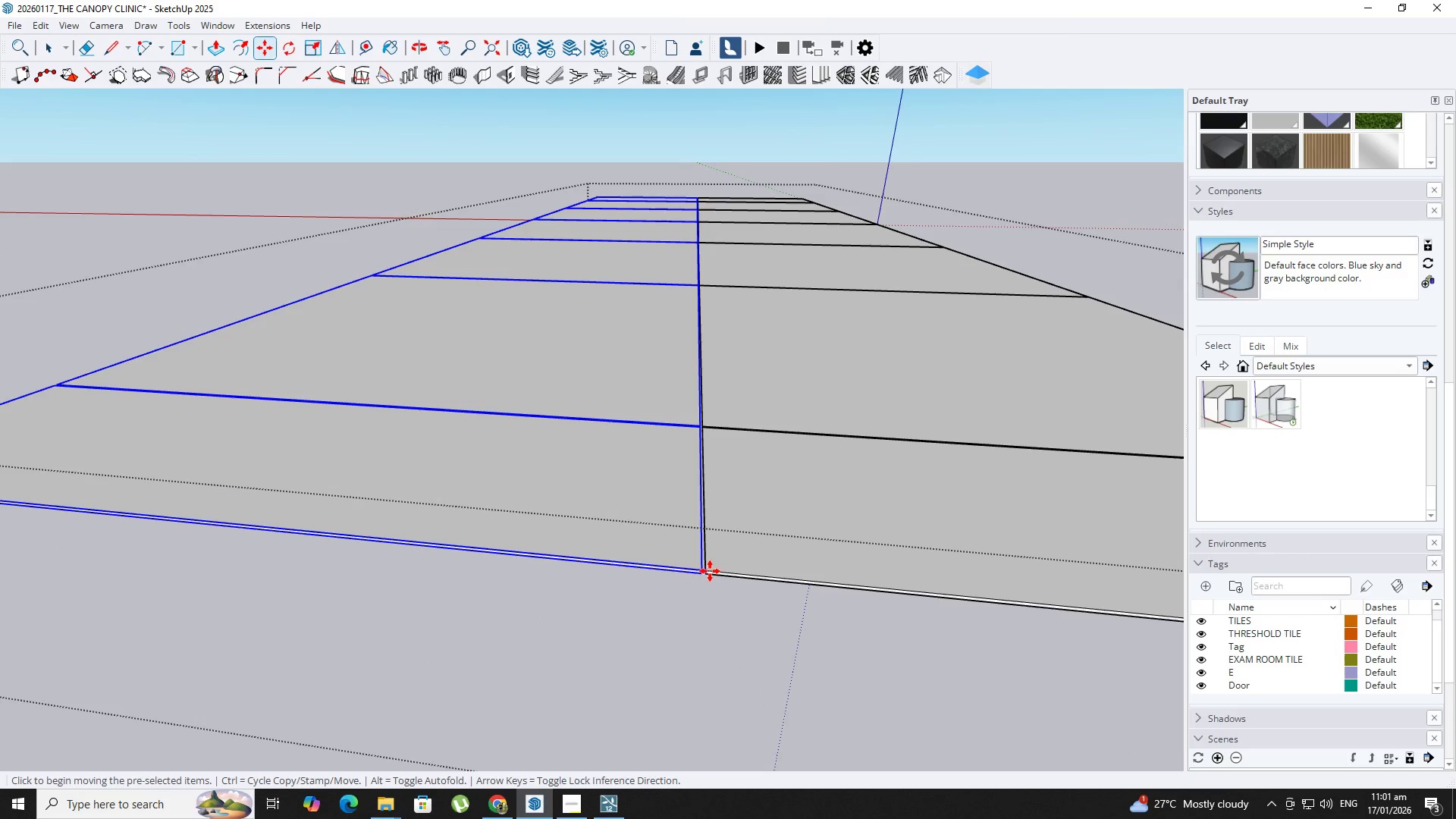 
key(Control+ControlLeft)
 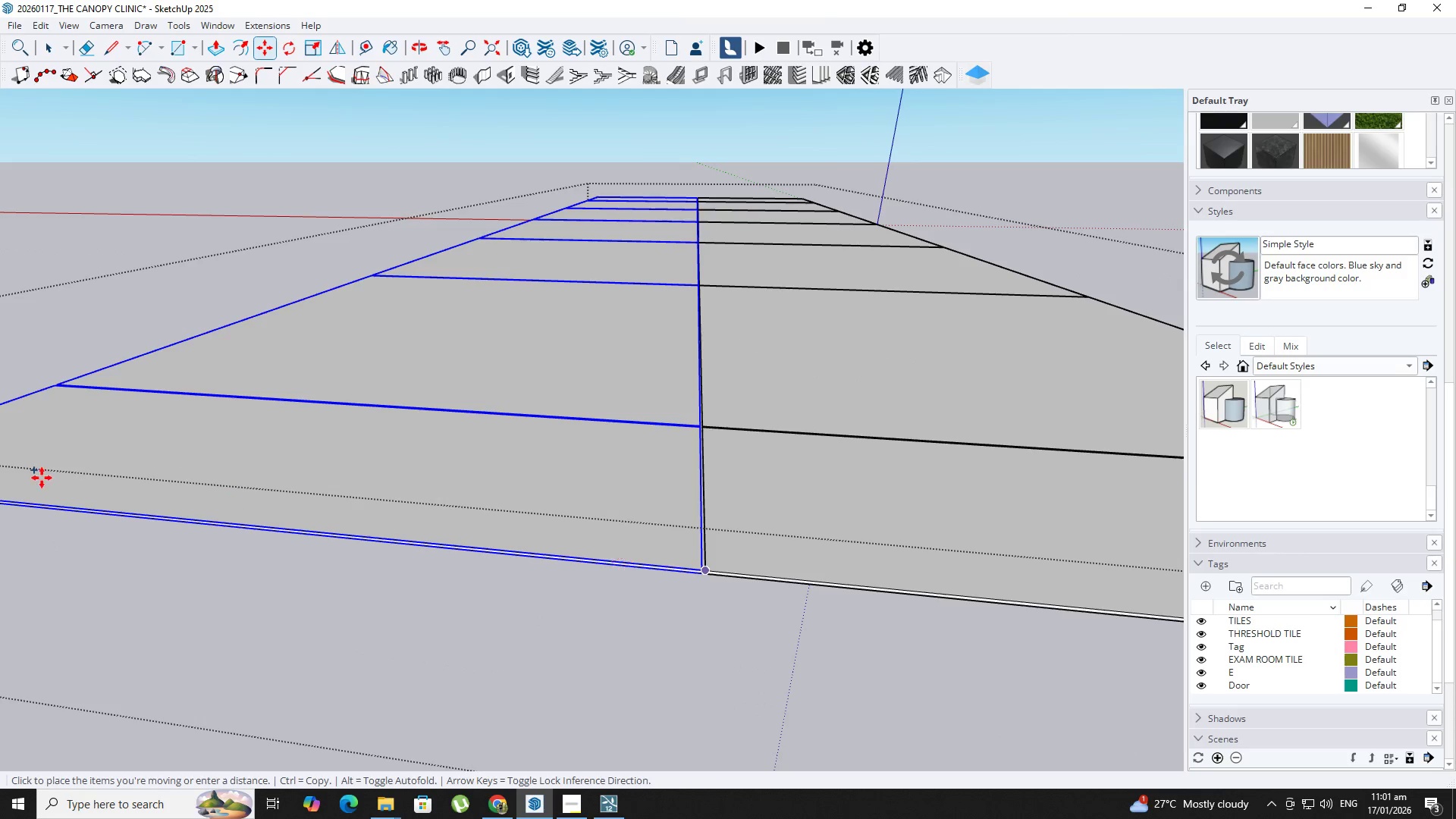 
scroll: coordinate [710, 570], scroll_direction: up, amount: 20.0
 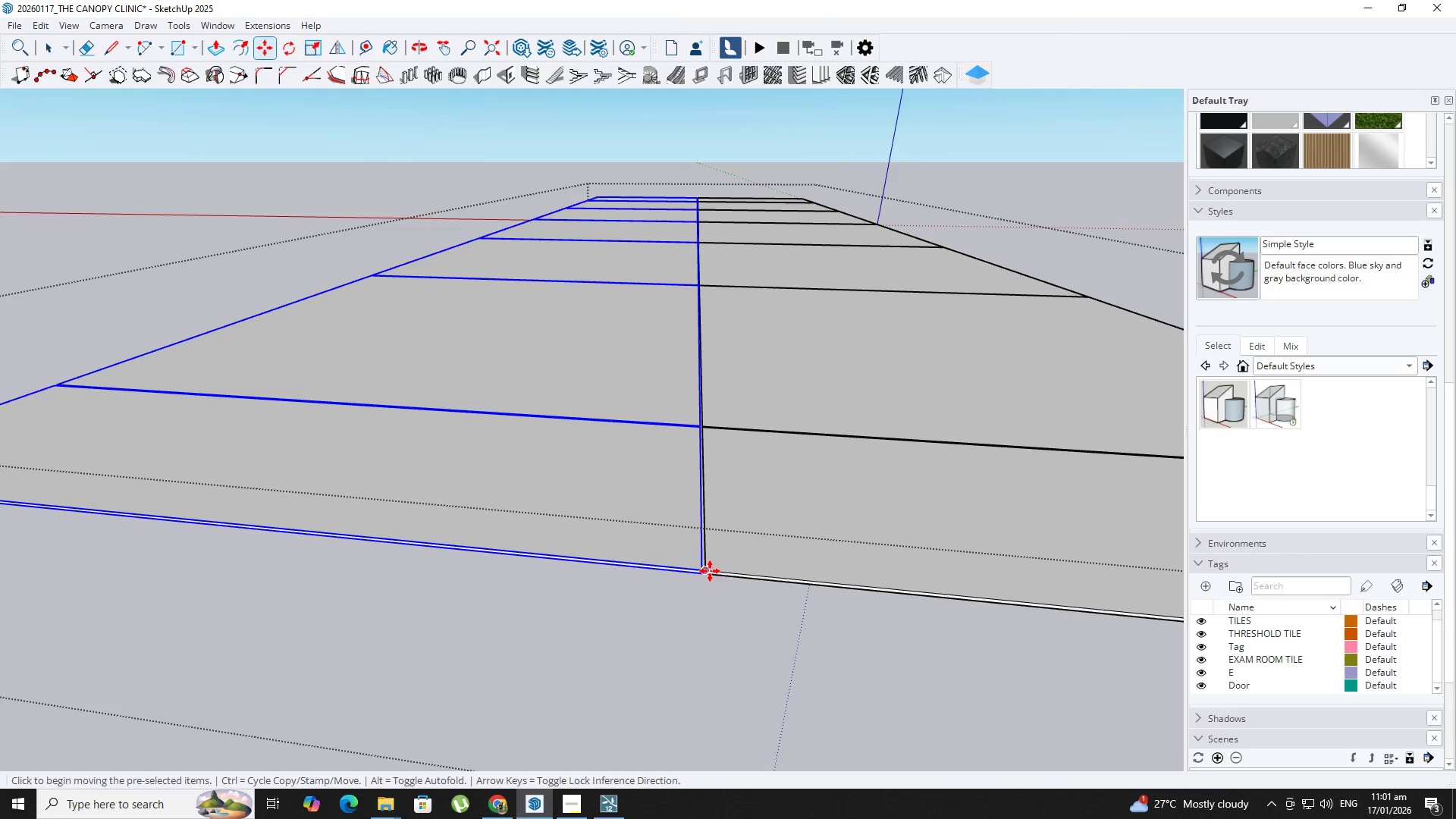 
hold_key(key=ShiftLeft, duration=0.38)
 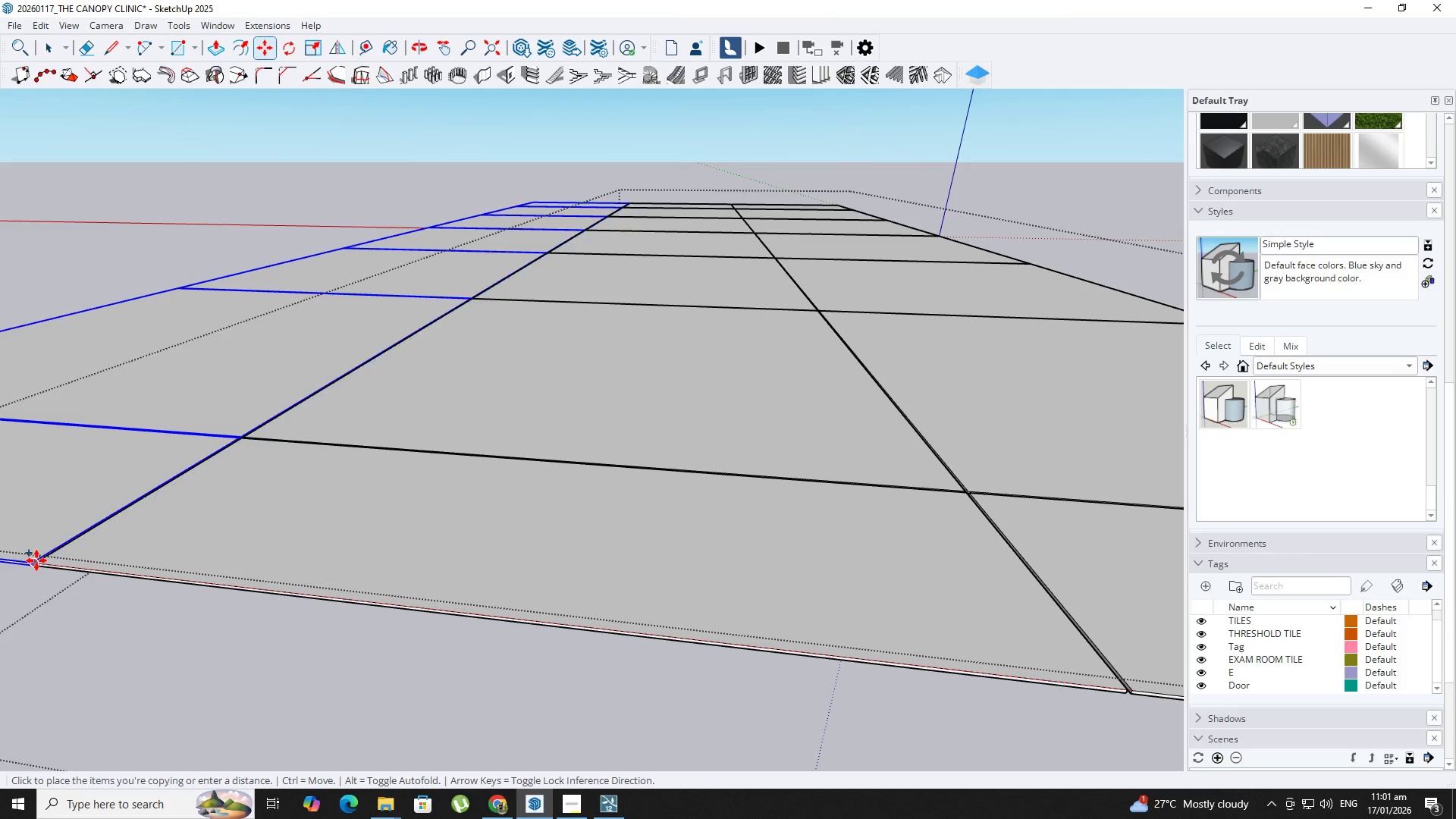 
scroll: coordinate [42, 478], scroll_direction: up, amount: 1.0
 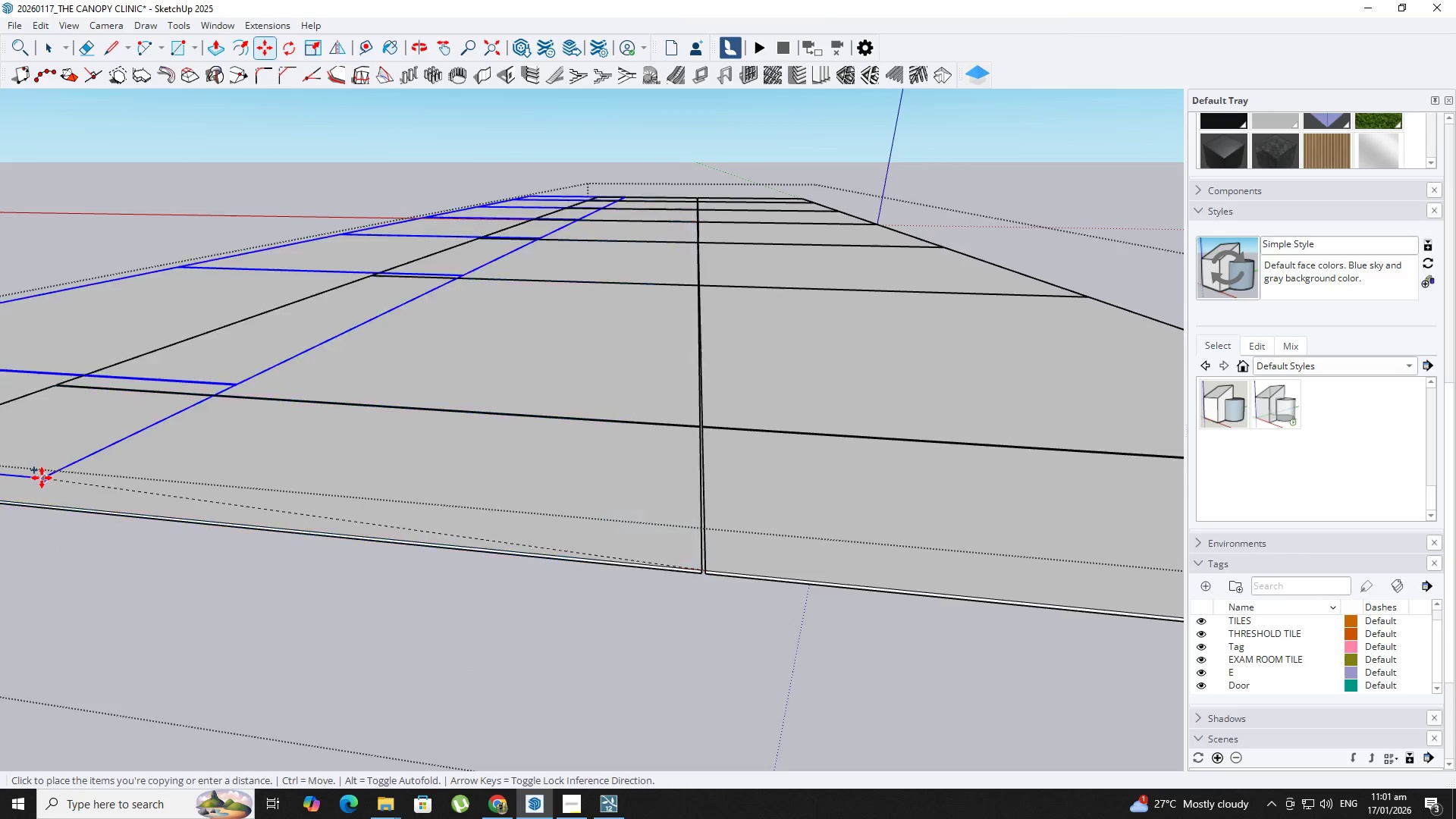 
left_click([36, 560])
 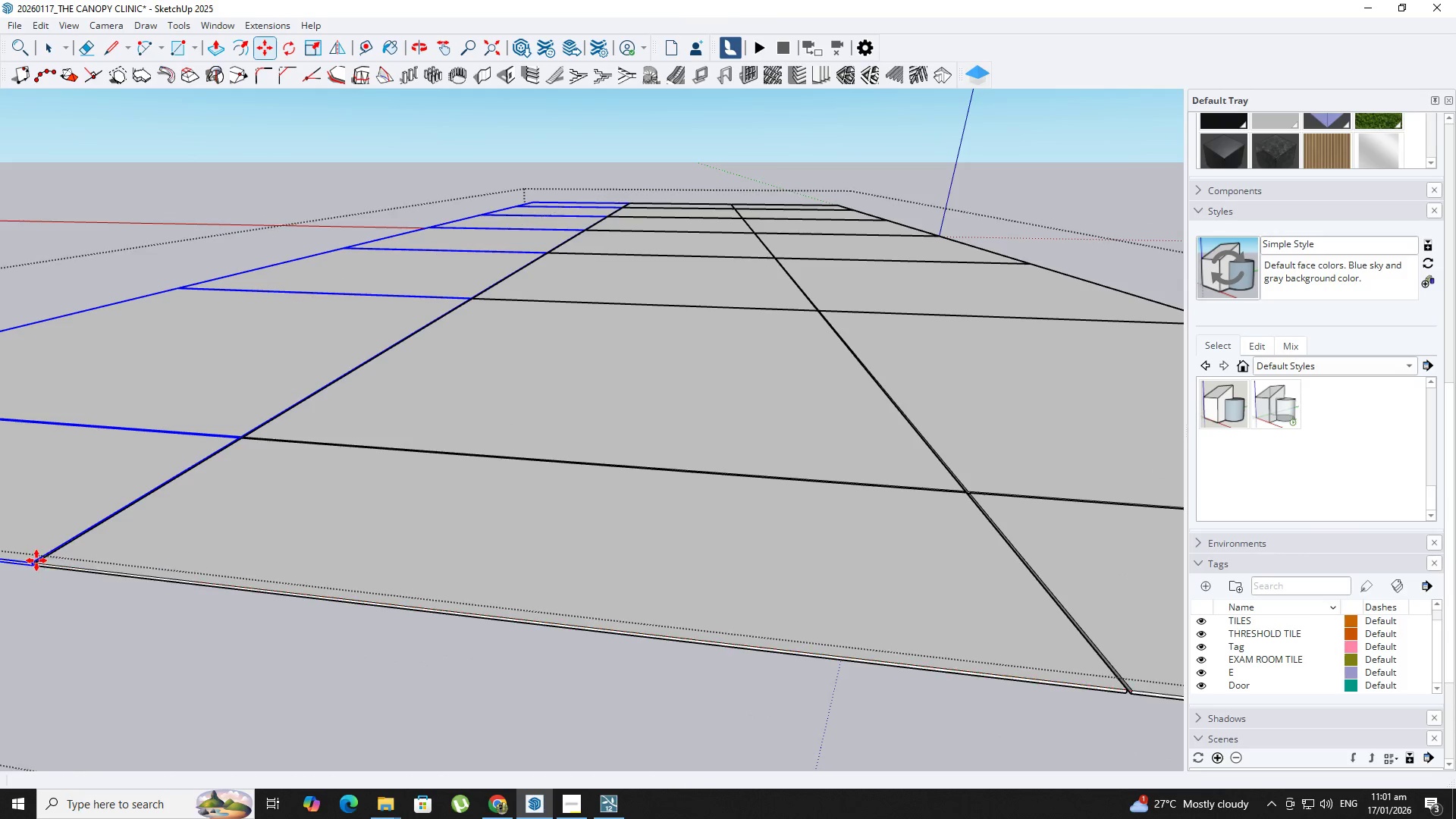 
hold_key(key=ShiftLeft, duration=0.31)
 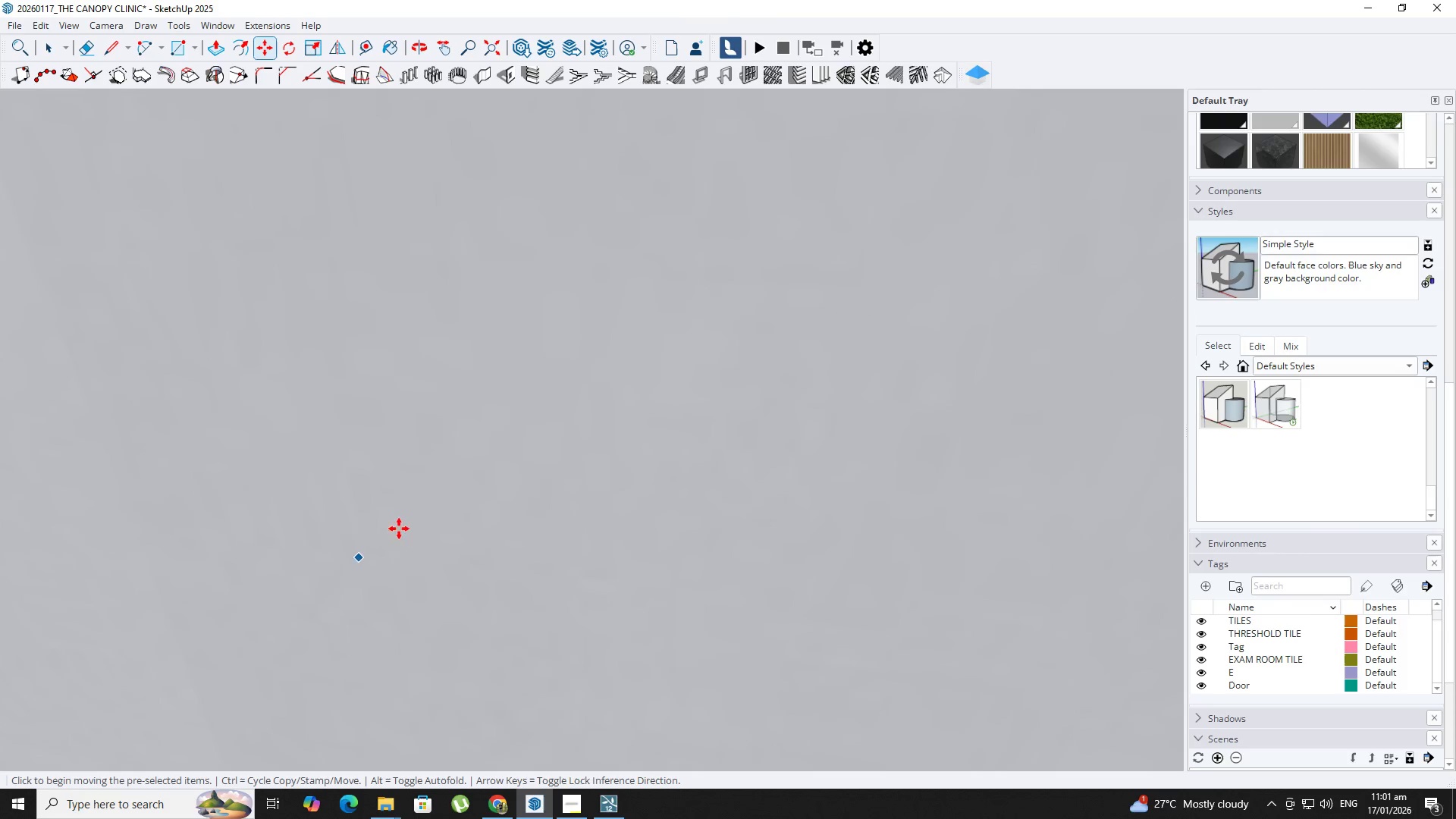 
key(Backquote)
 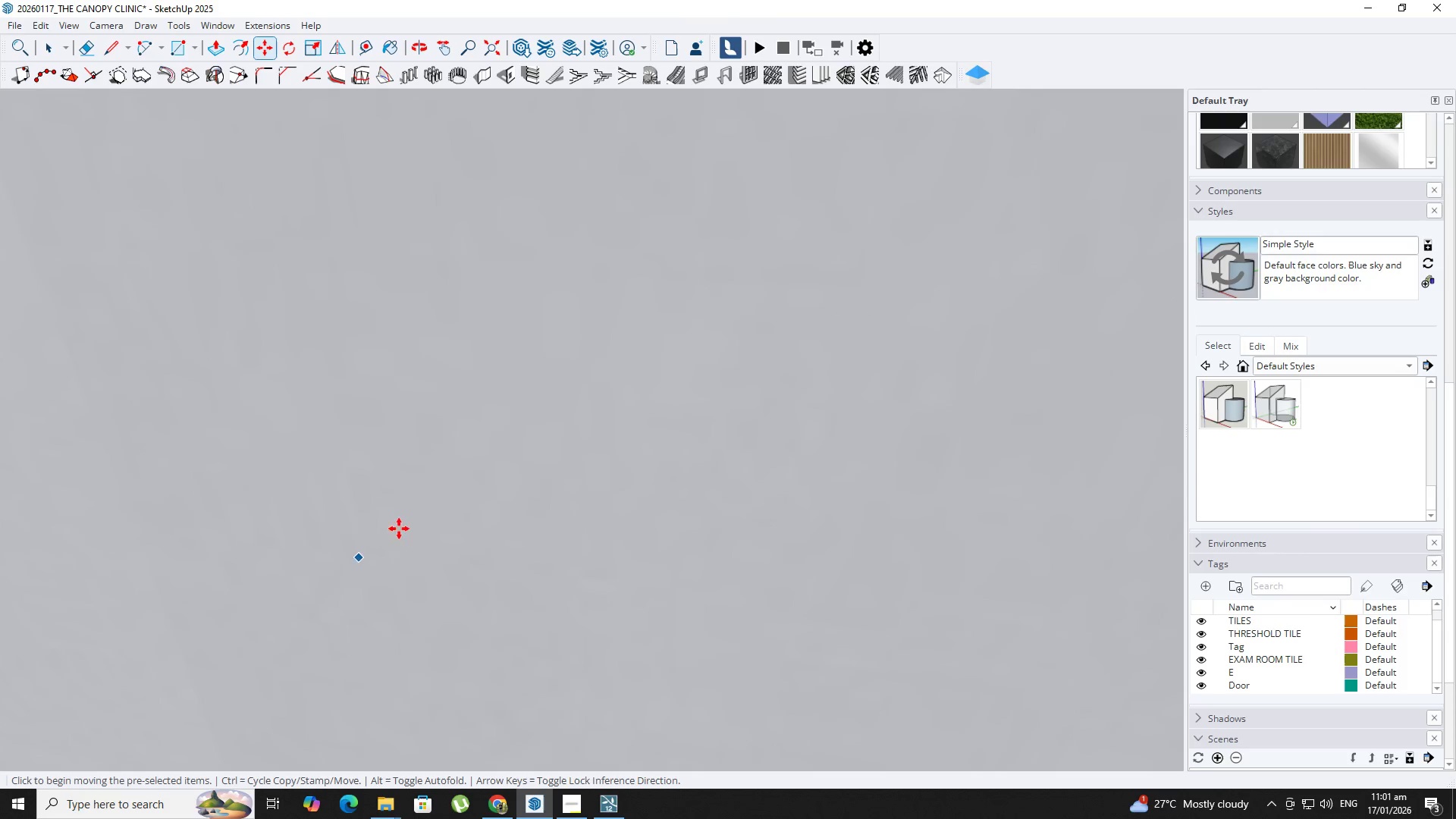 
key(Backquote)
 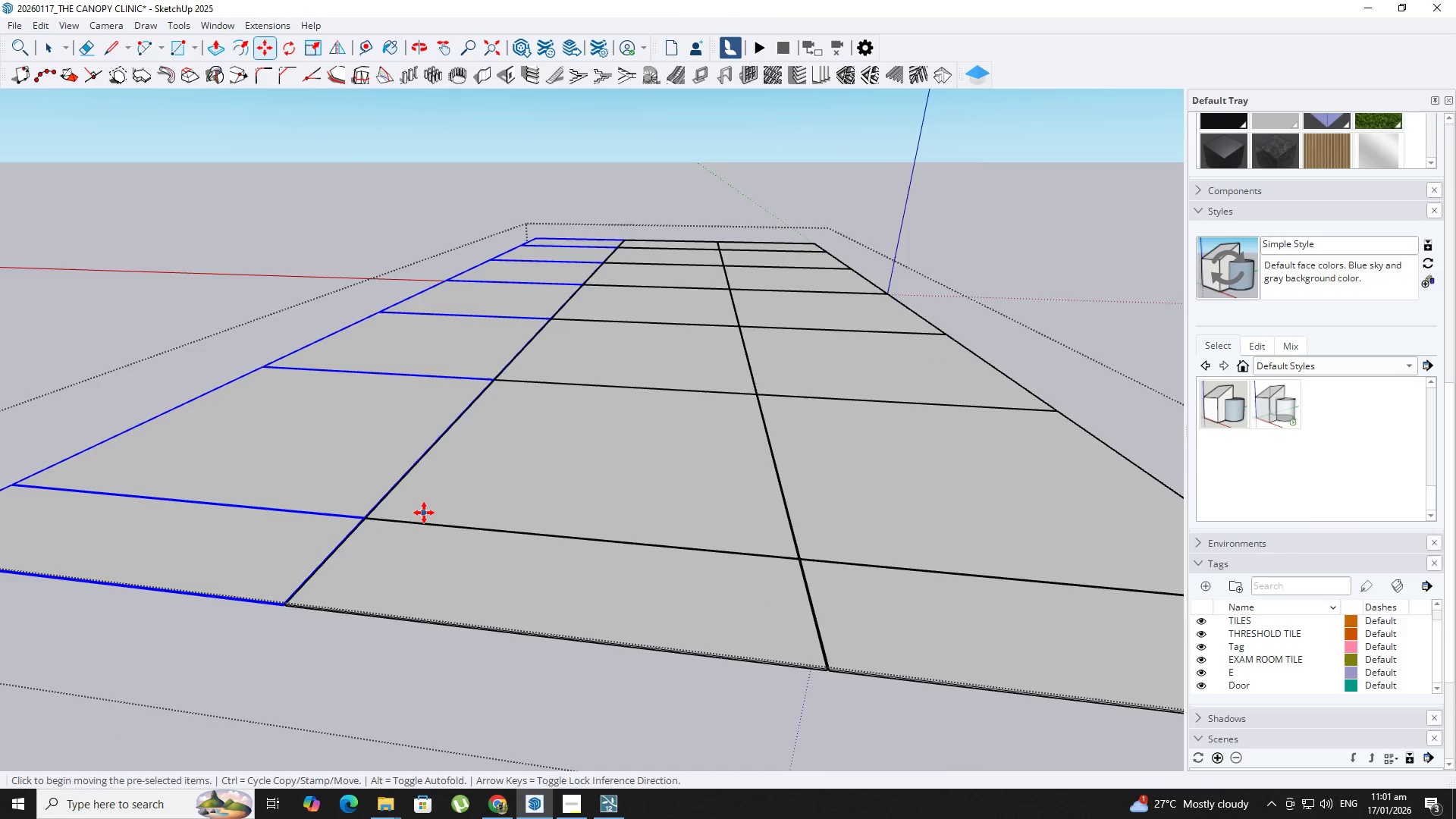 
scroll: coordinate [349, 563], scroll_direction: down, amount: 7.0
 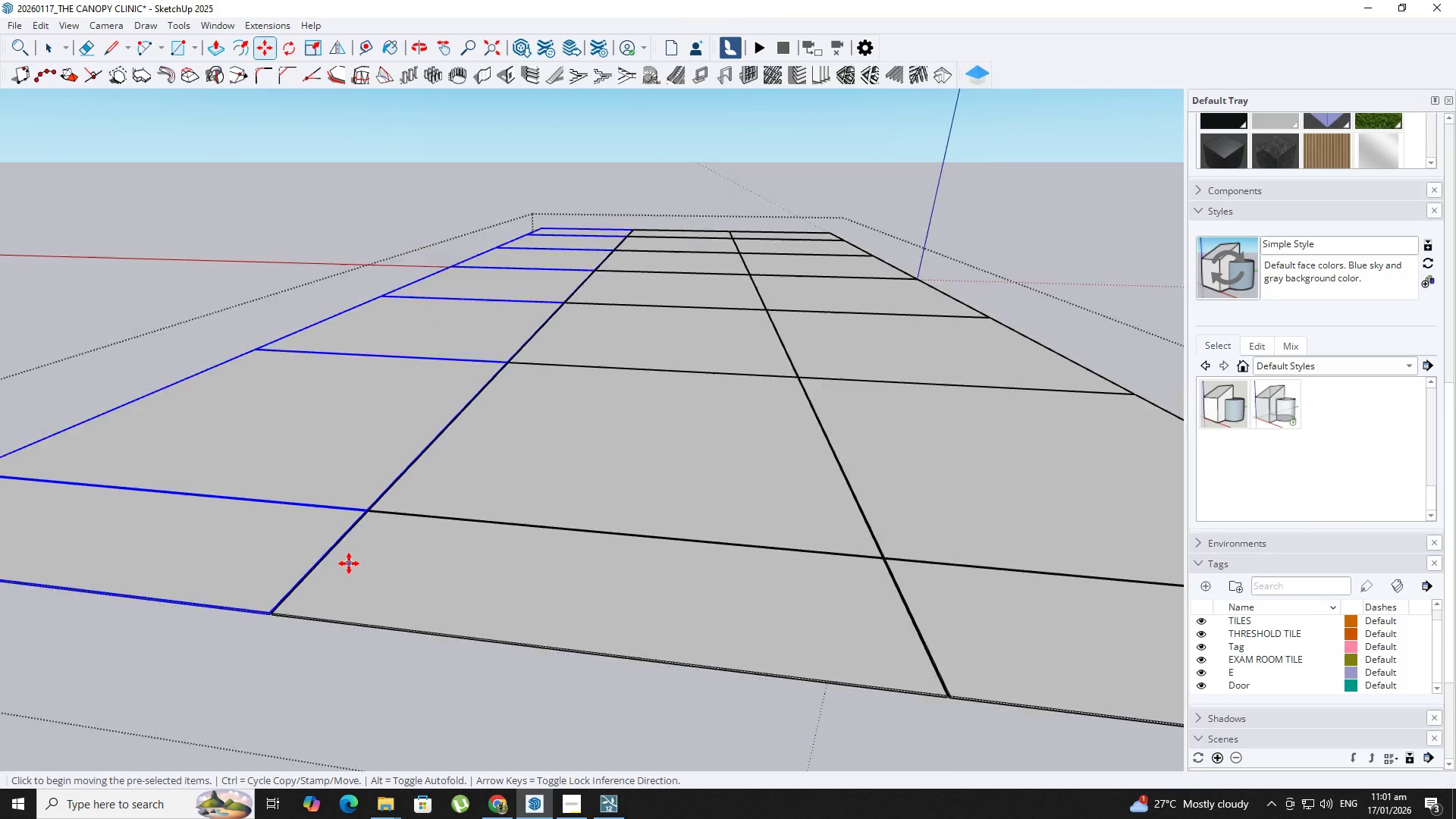 
key(Backquote)
 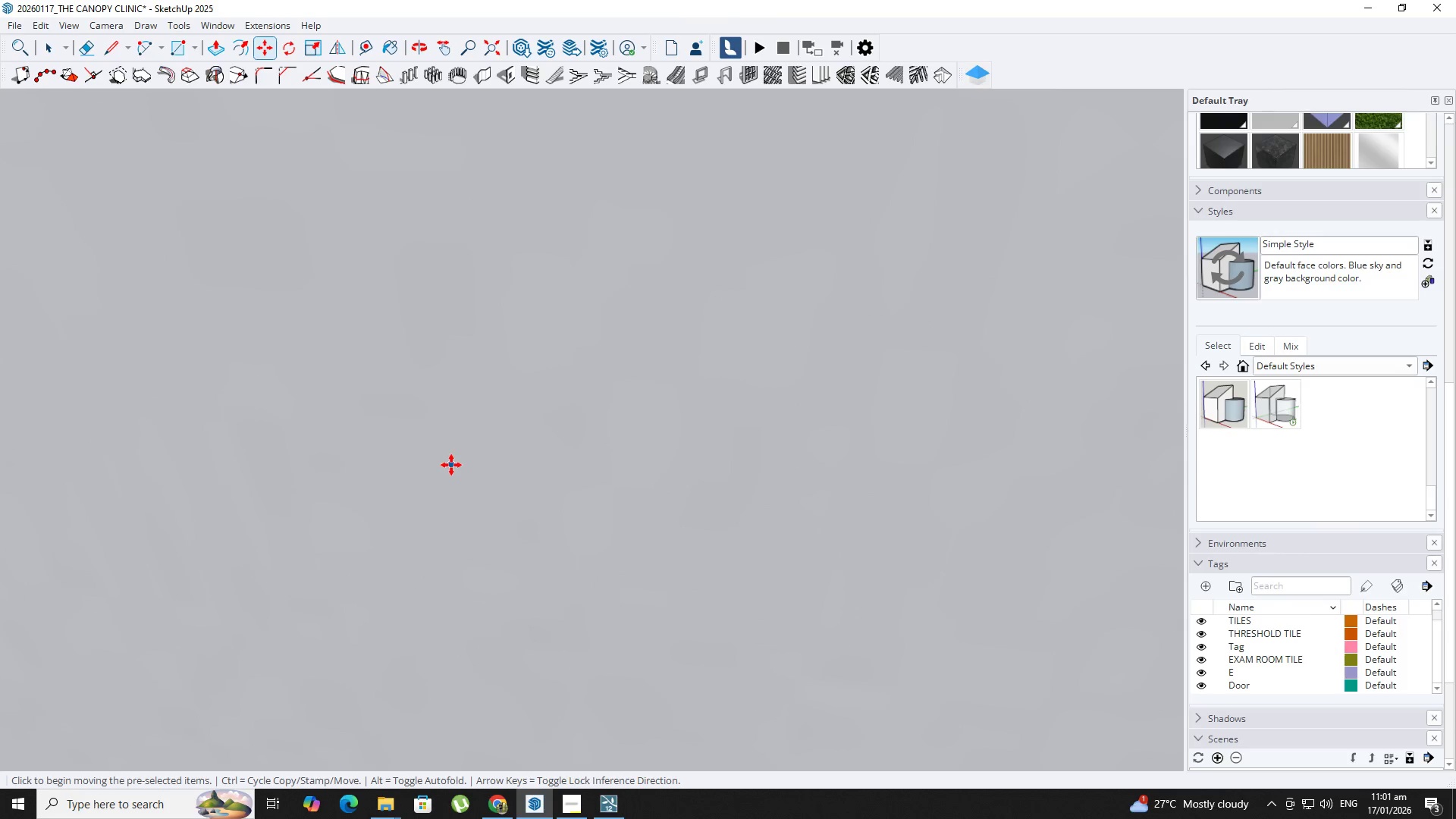 
key(Backquote)
 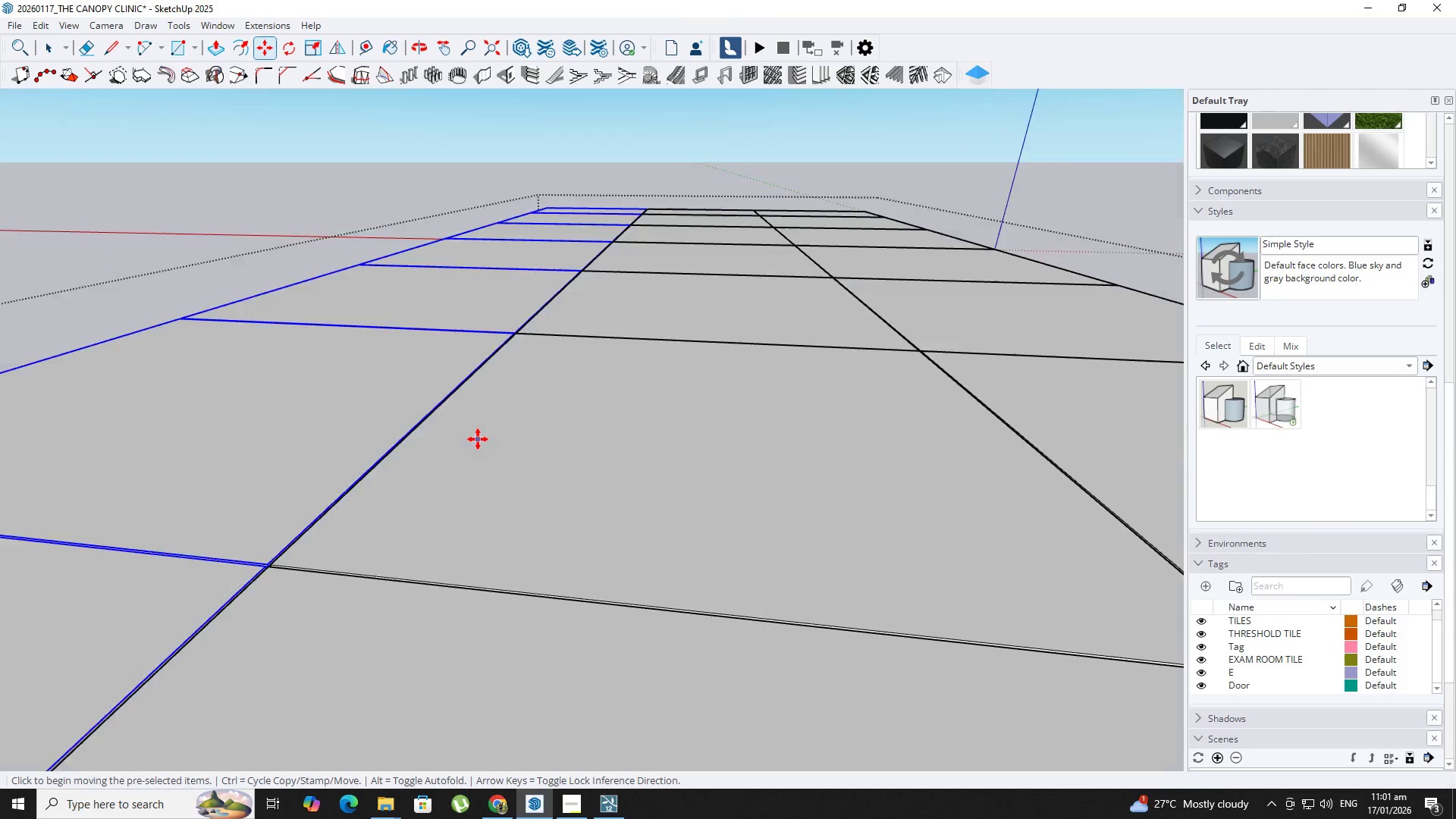 
key(Backquote)
 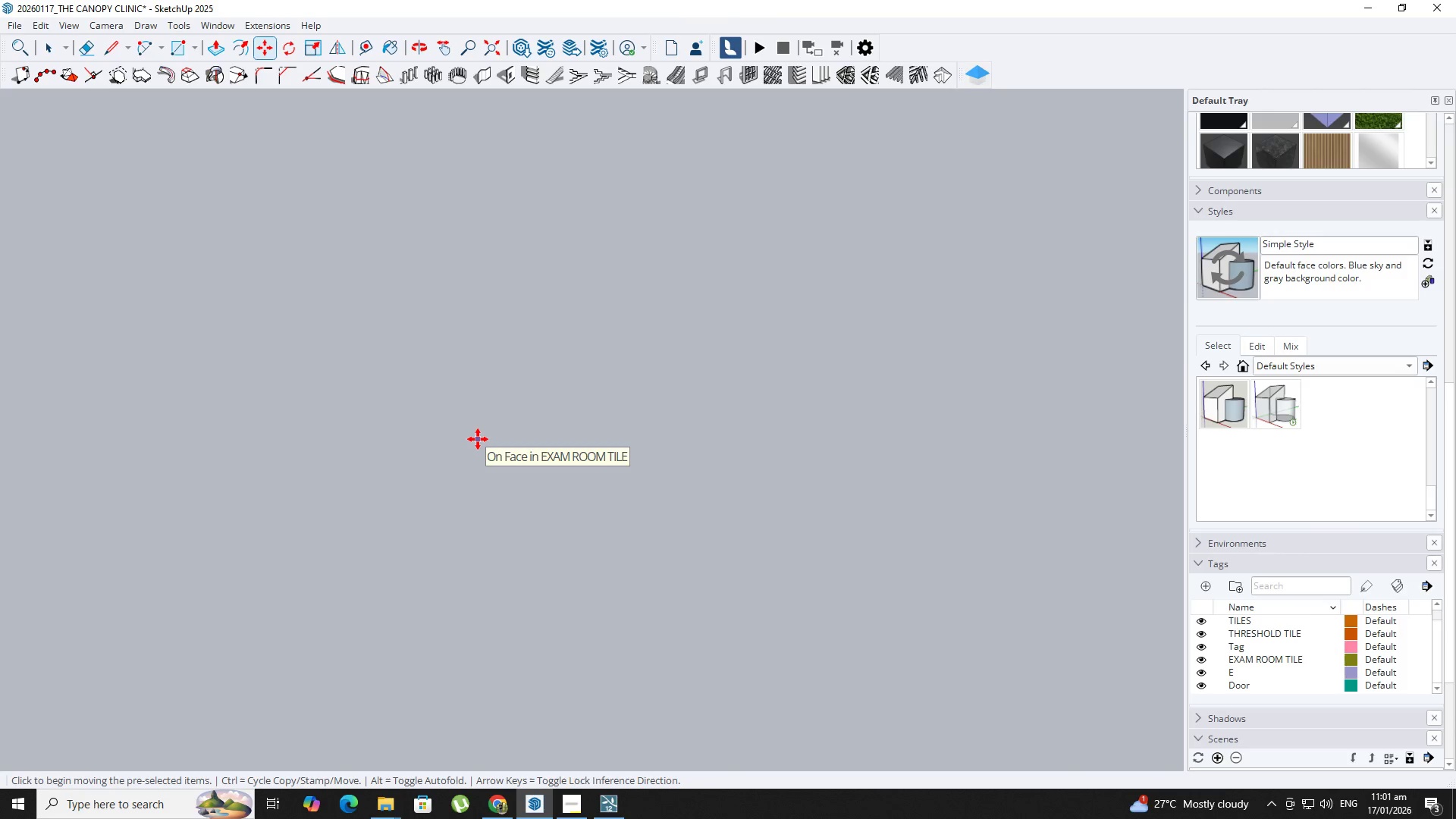 
key(Backquote)
 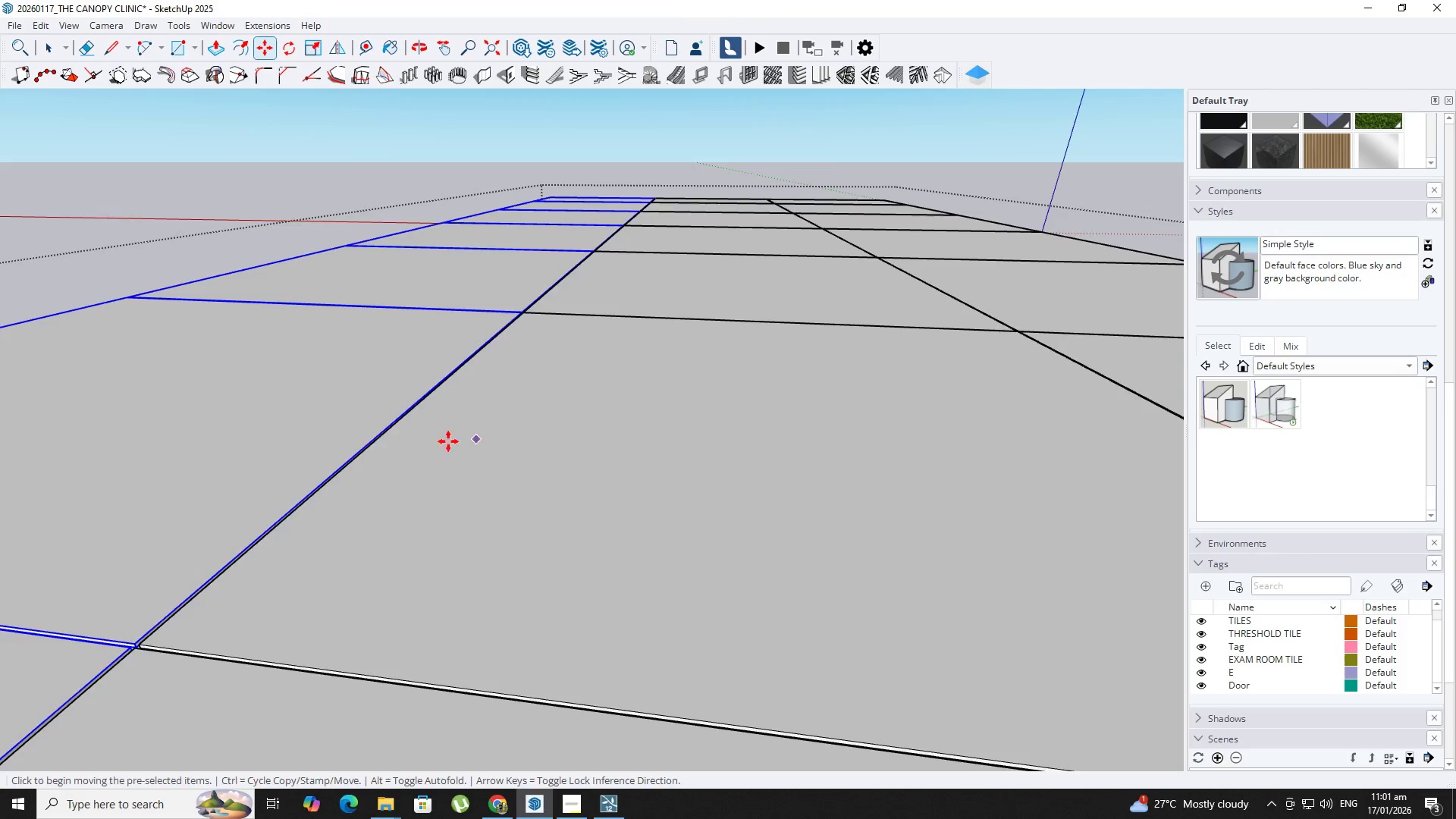 
scroll: coordinate [478, 439], scroll_direction: up, amount: 7.0
 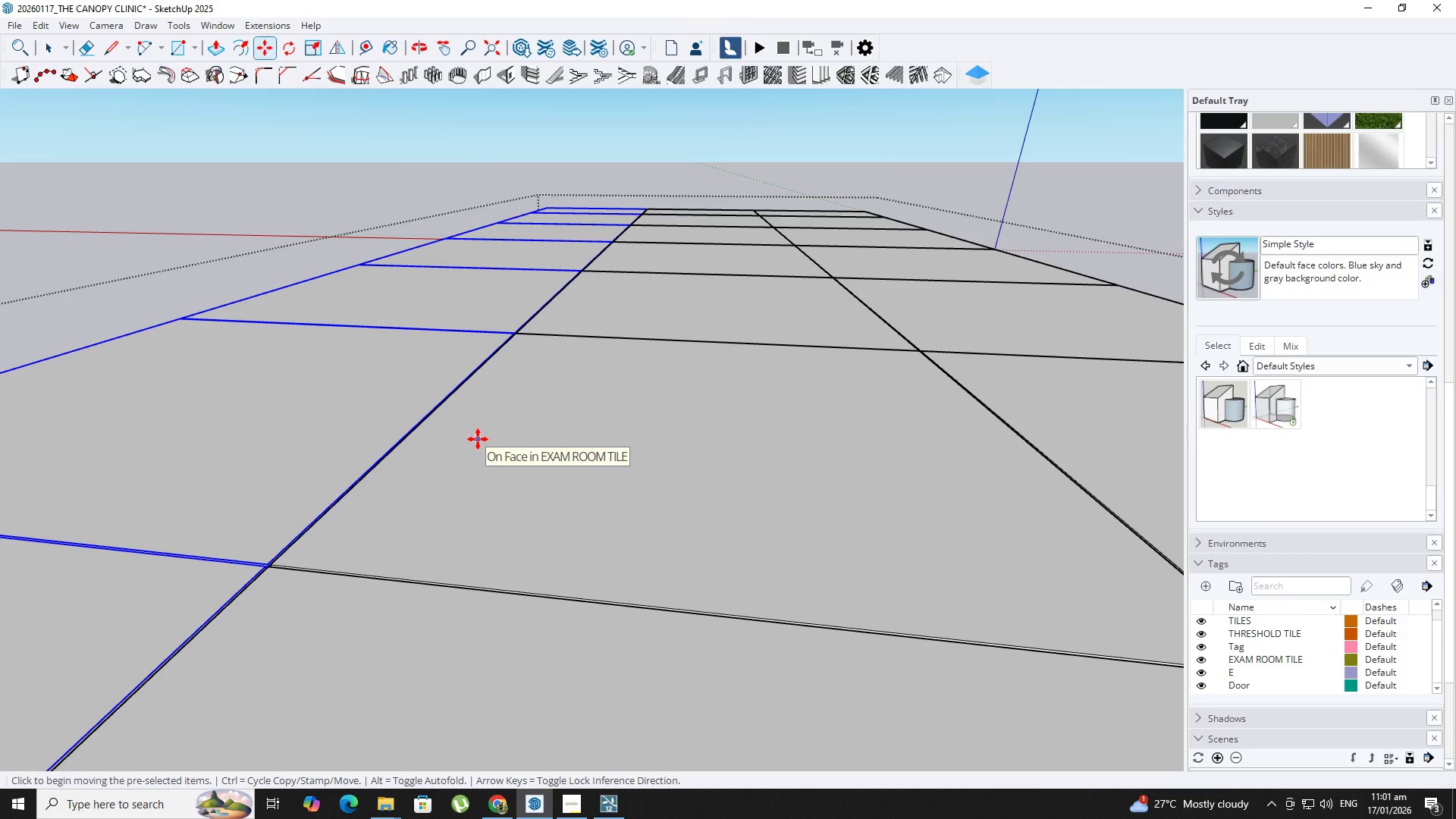 
key(Shift+ShiftLeft)
 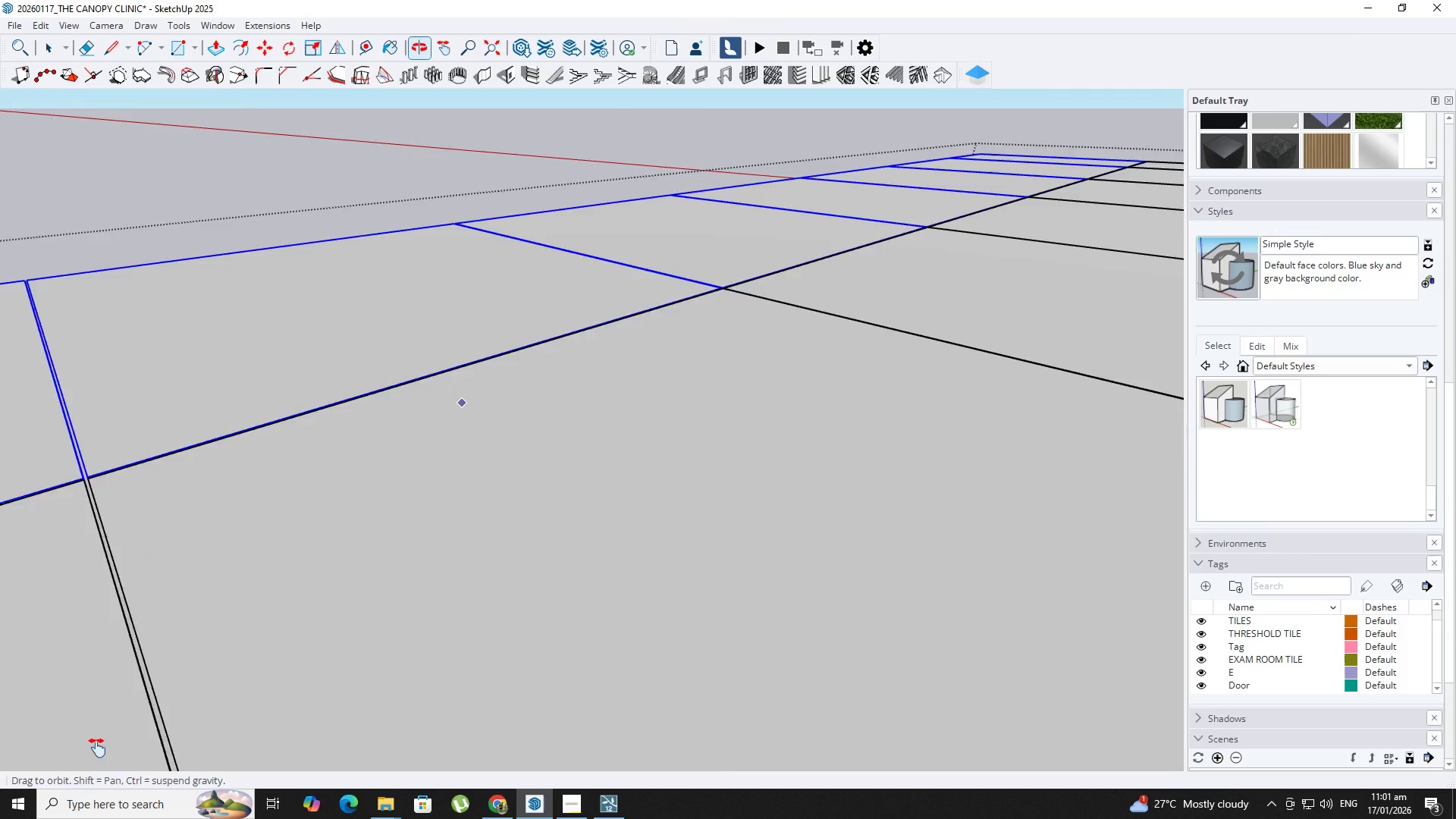 
key(Backquote)
 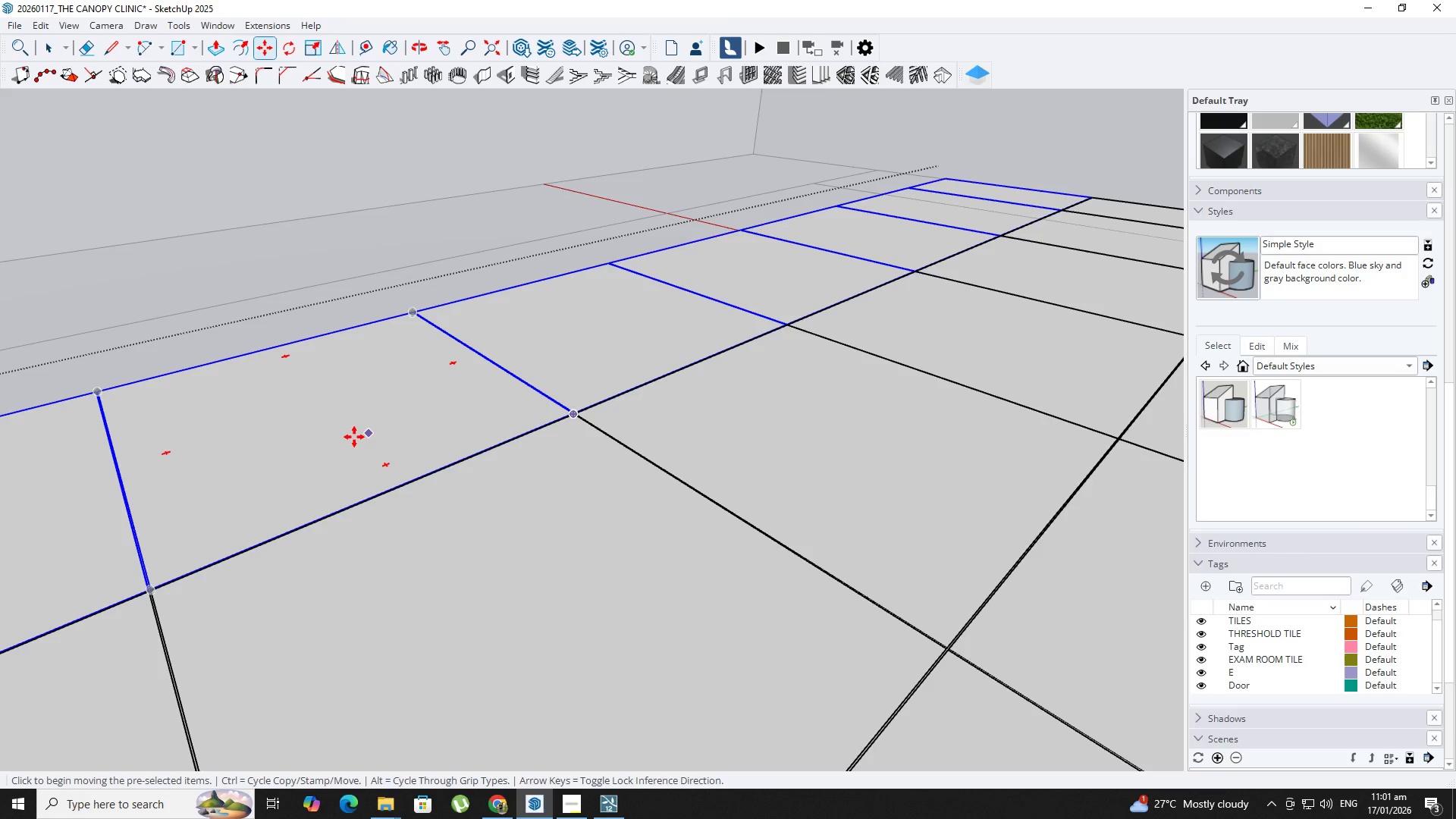 
scroll: coordinate [319, 425], scroll_direction: down, amount: 8.0
 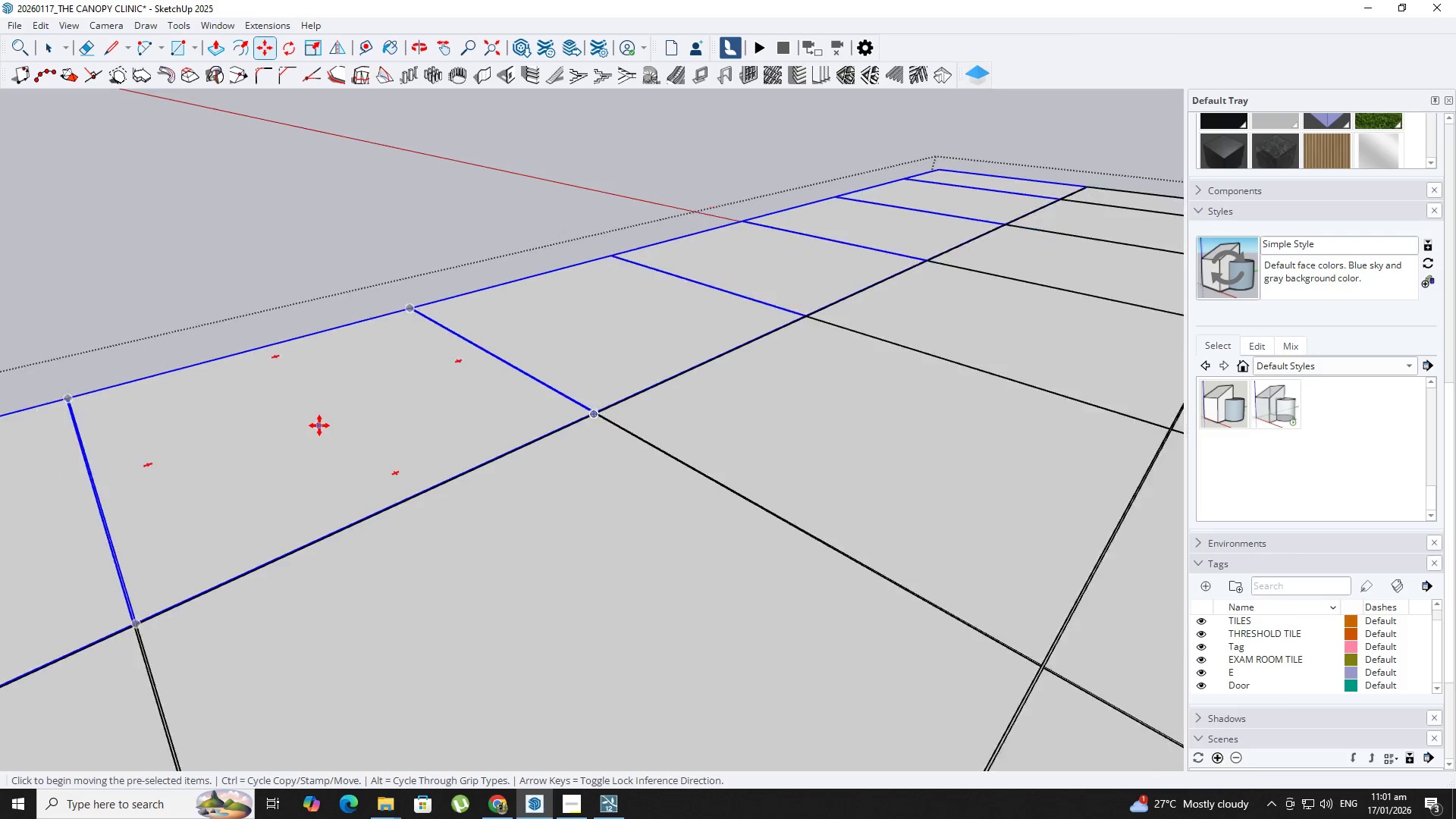 
key(NumpadMultiply)
 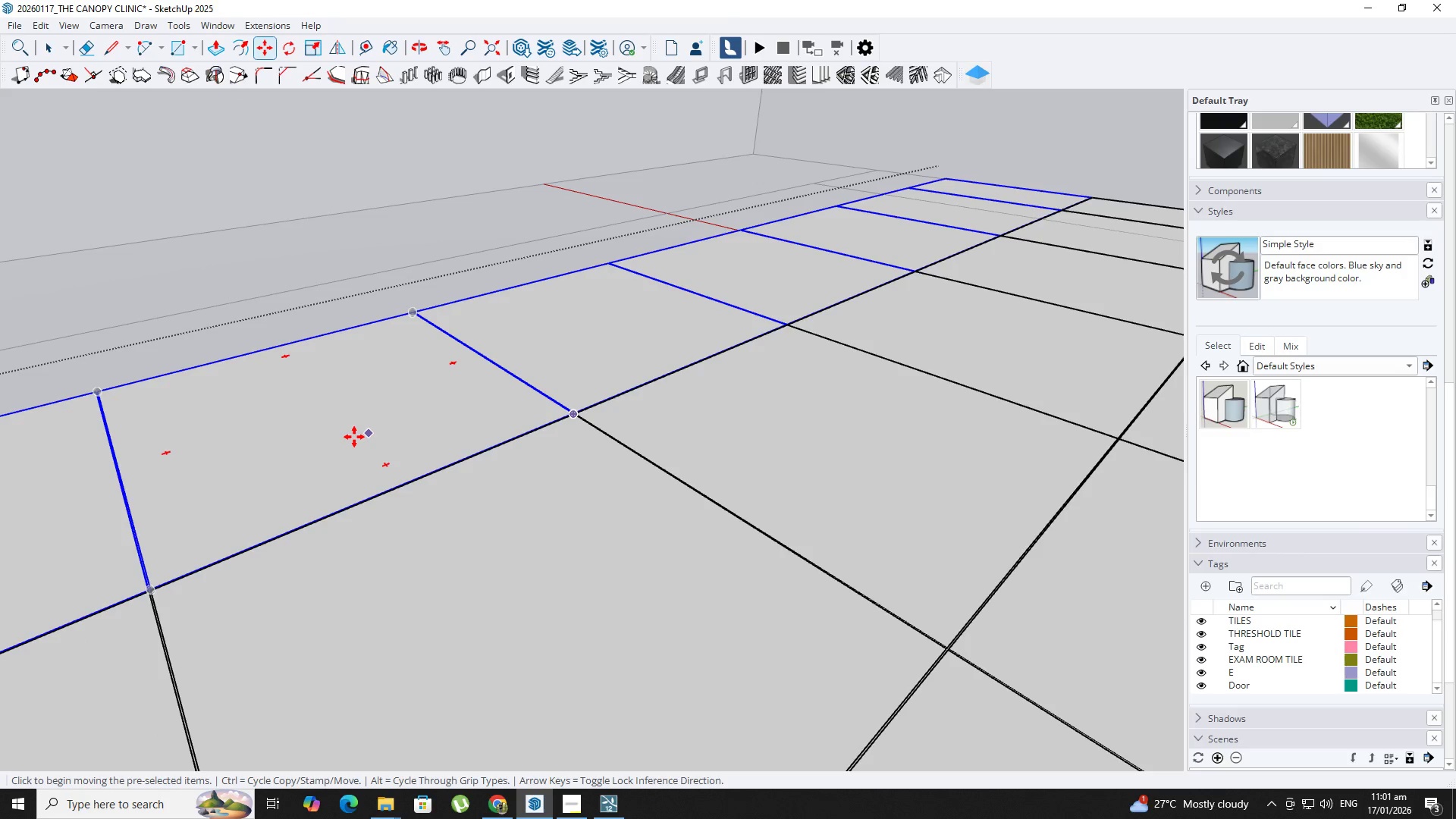 
key(Numpad4)
 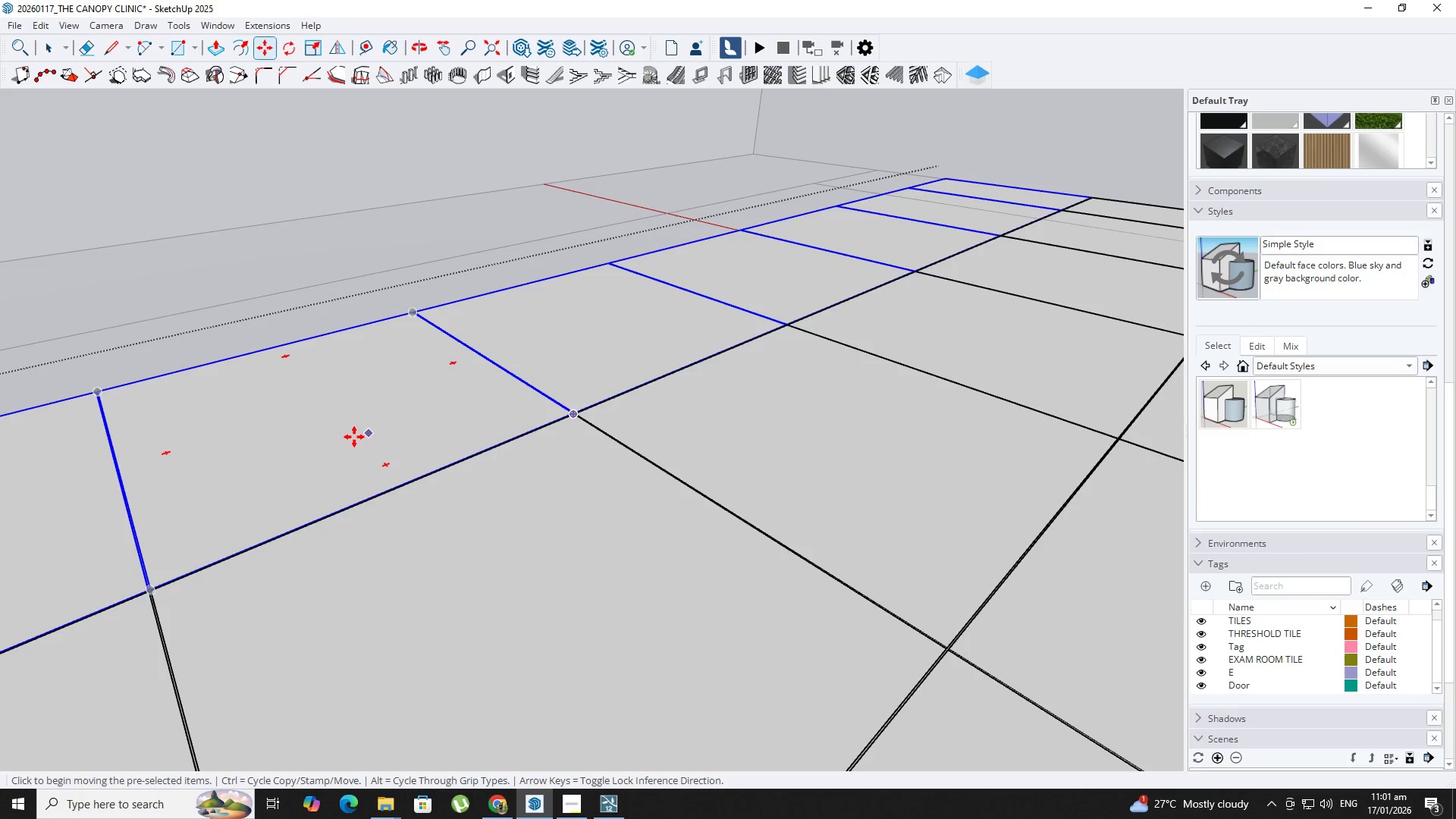 
key(NumpadEnter)
 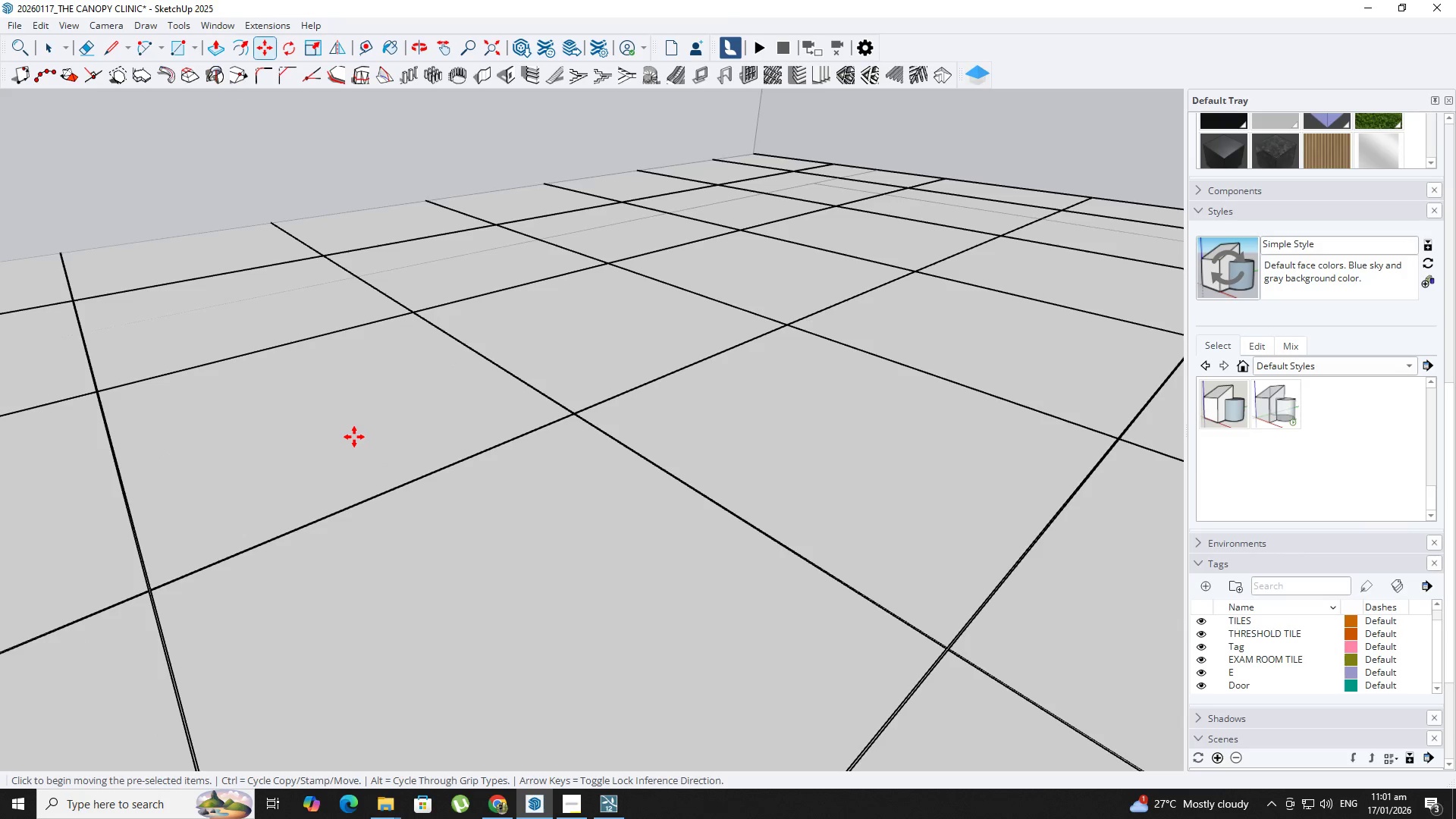 
key(Backquote)
 